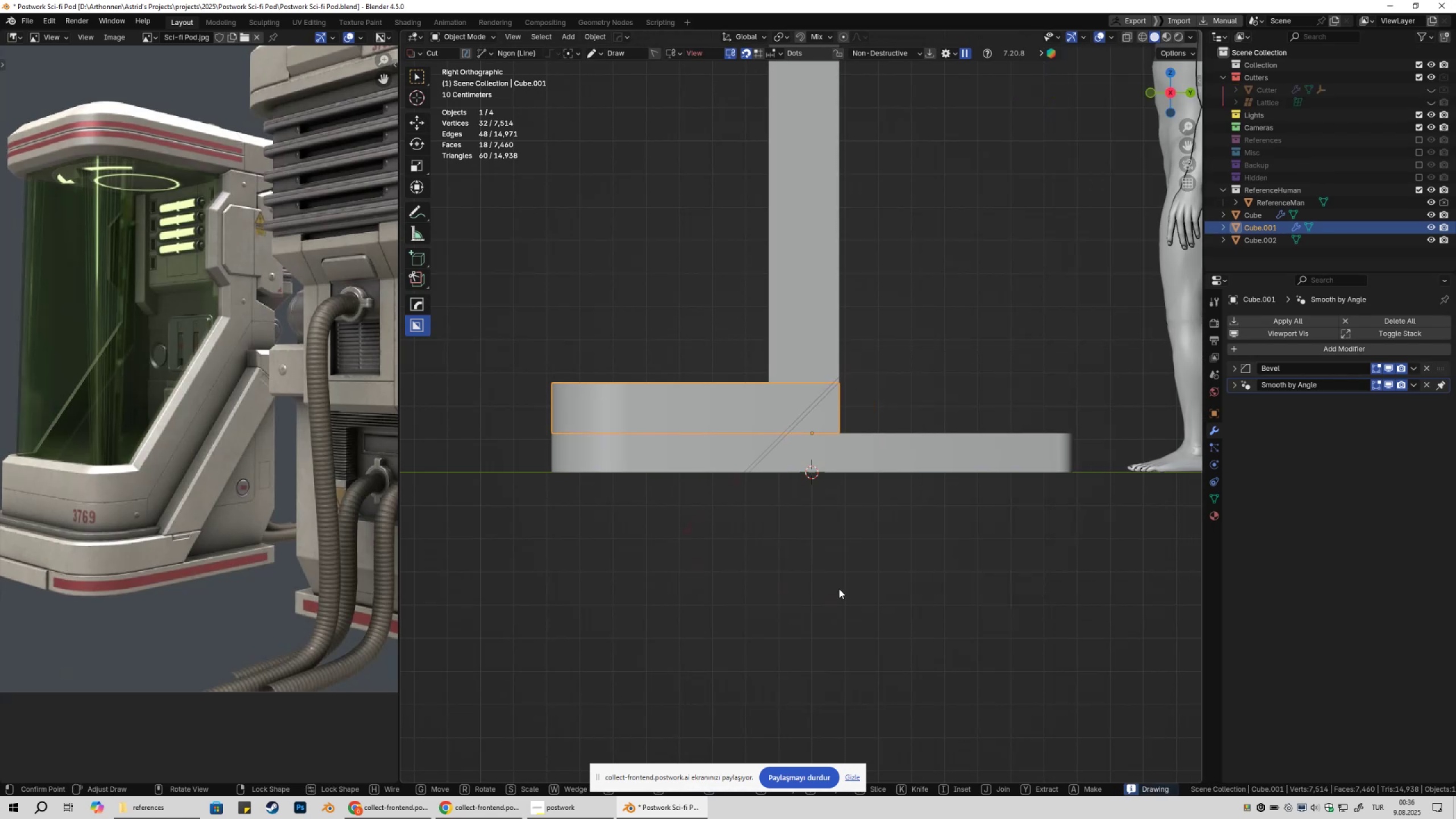 
key(Space)
 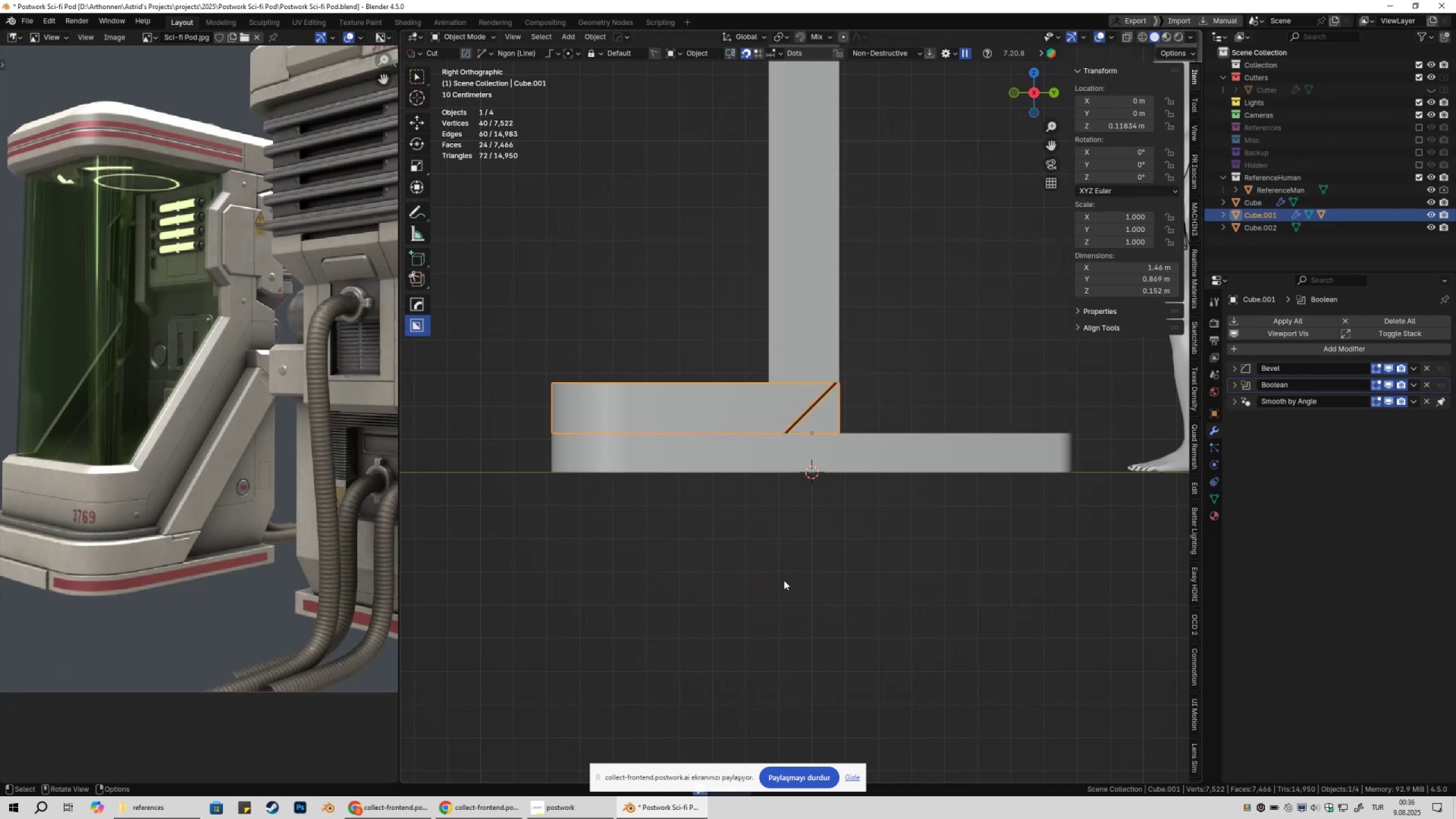 
scroll: coordinate [835, 557], scroll_direction: up, amount: 5.0
 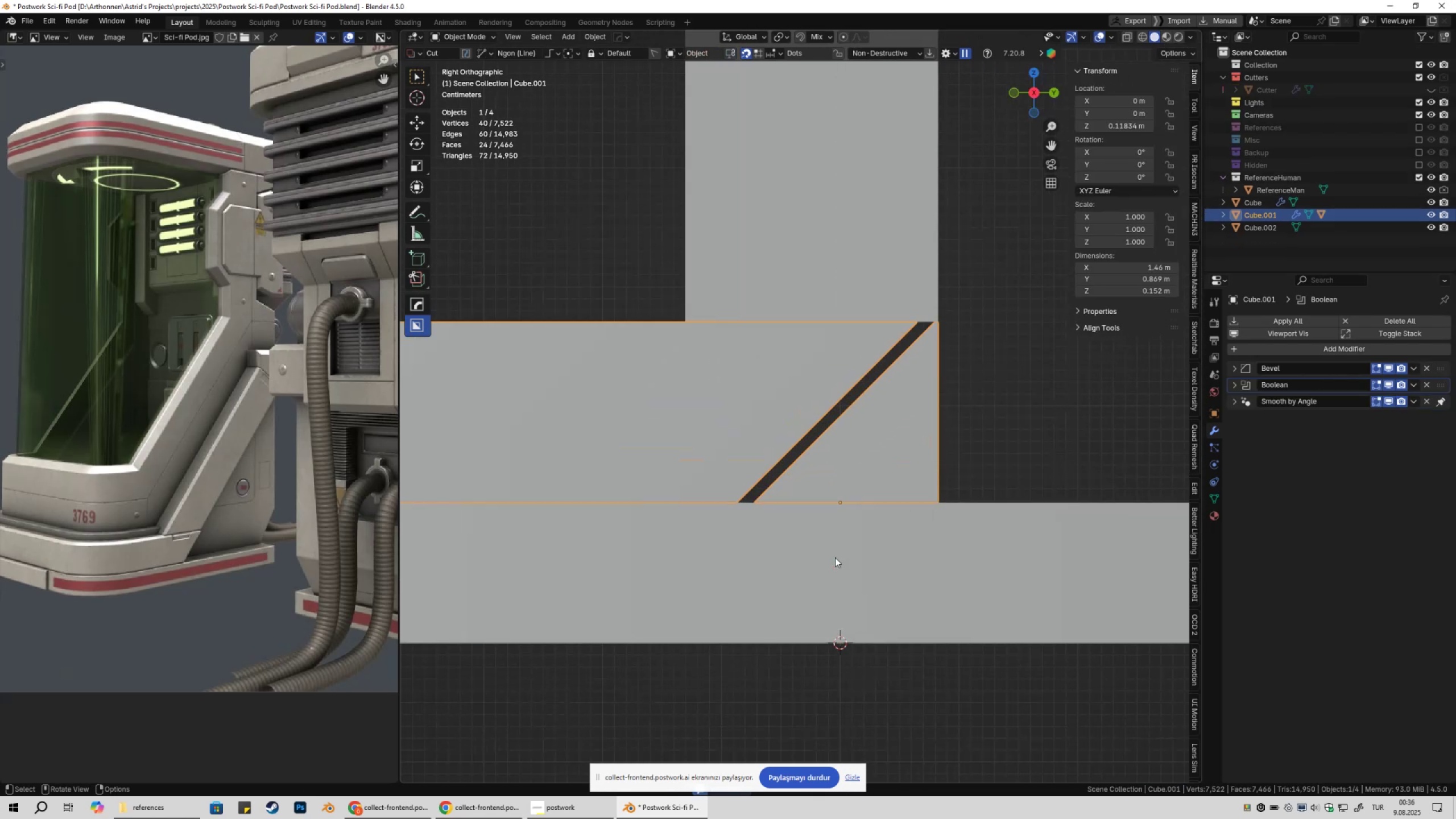 
scroll: coordinate [833, 559], scroll_direction: down, amount: 7.0
 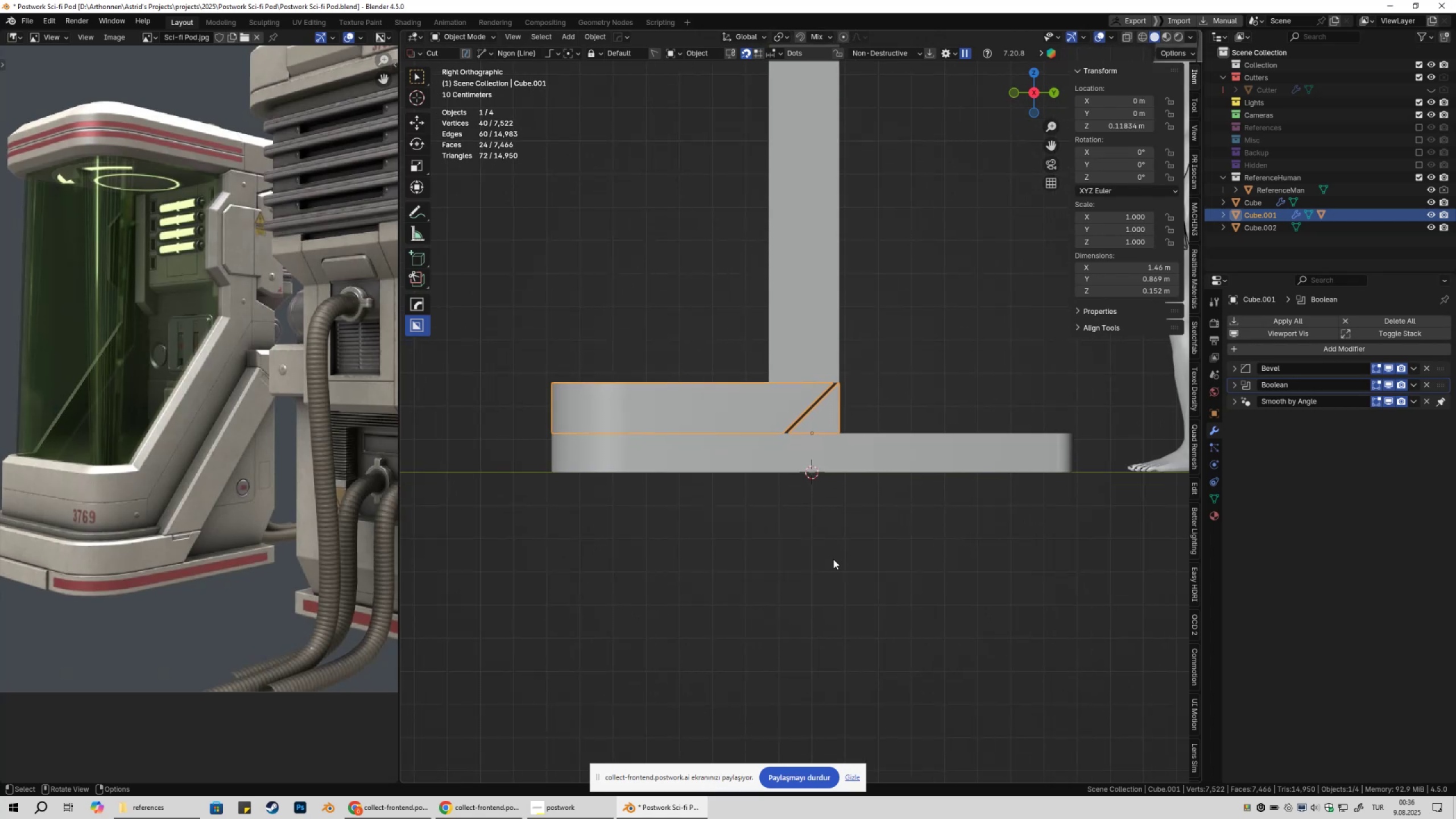 
key(Q)
 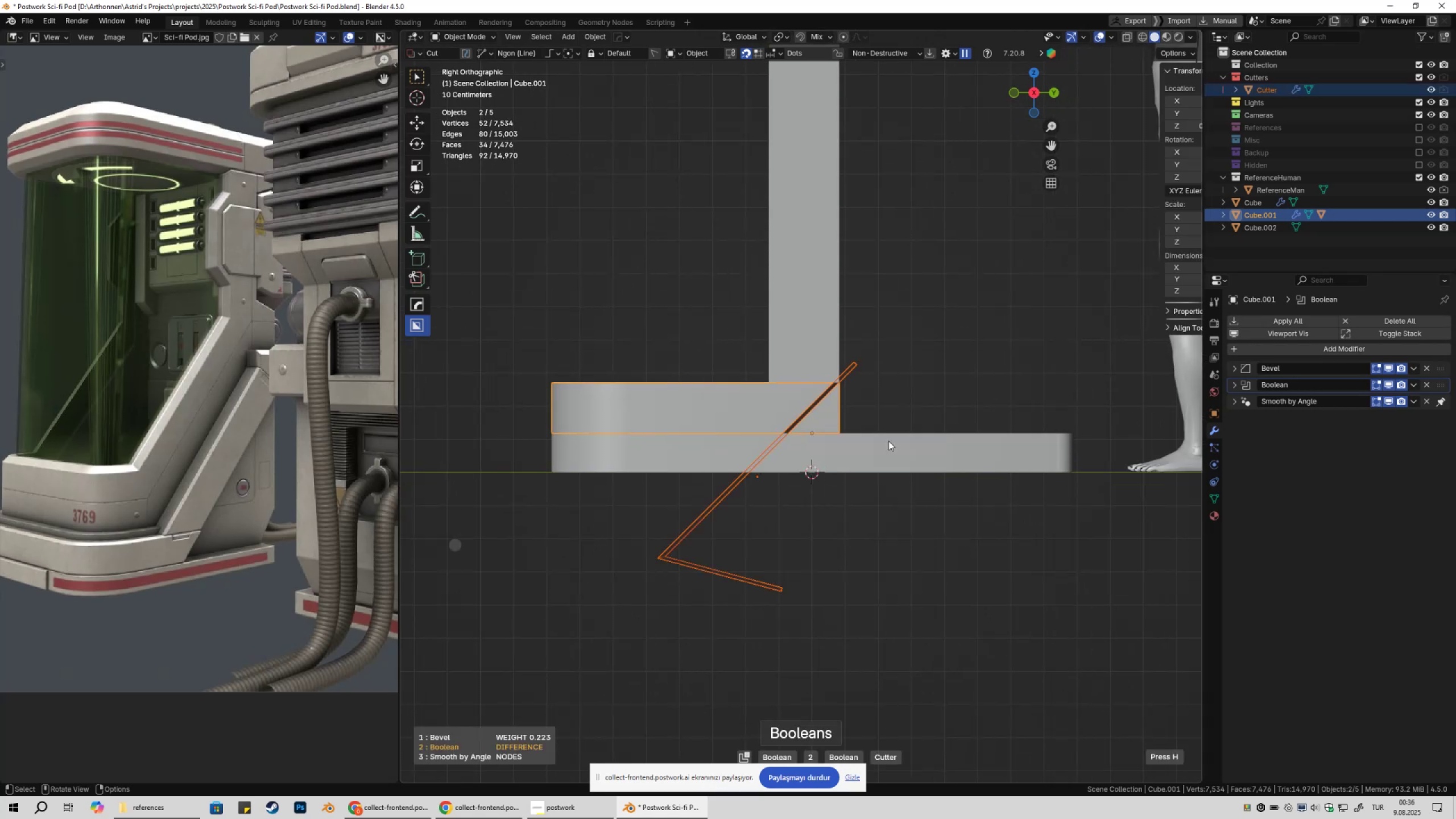 
double_click([888, 441])
 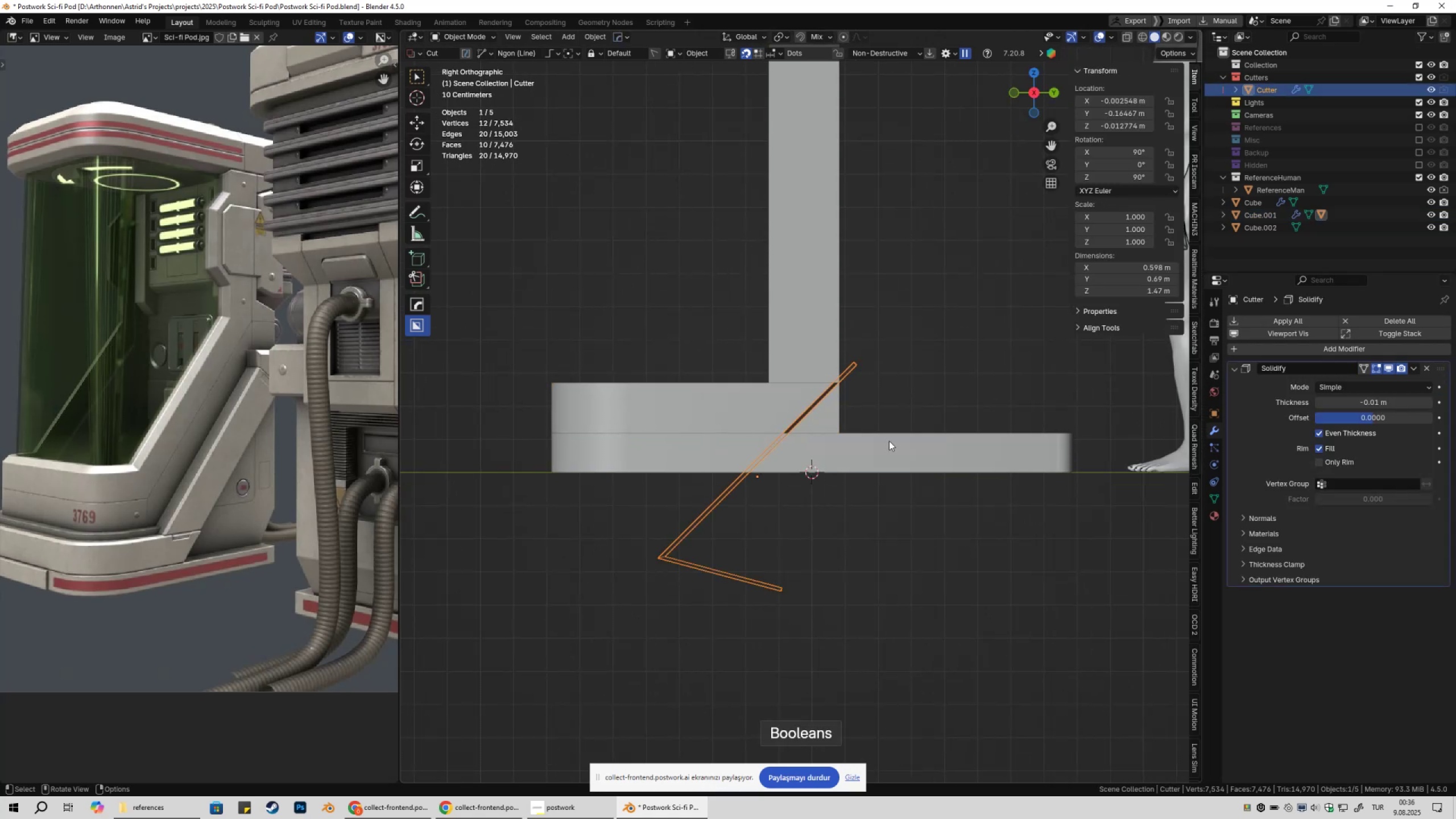 
scroll: coordinate [903, 453], scroll_direction: up, amount: 3.0
 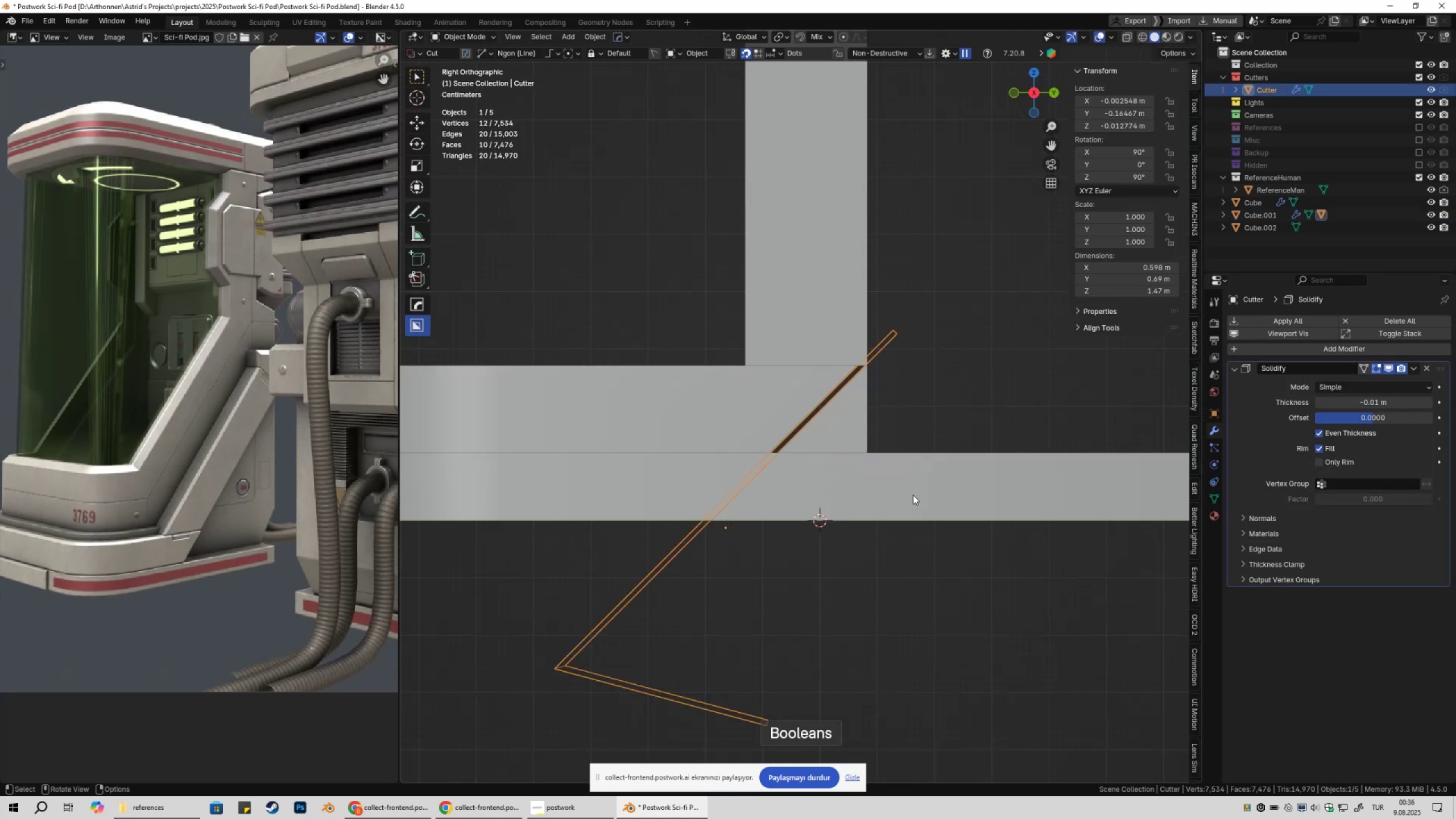 
type(gxygy)
 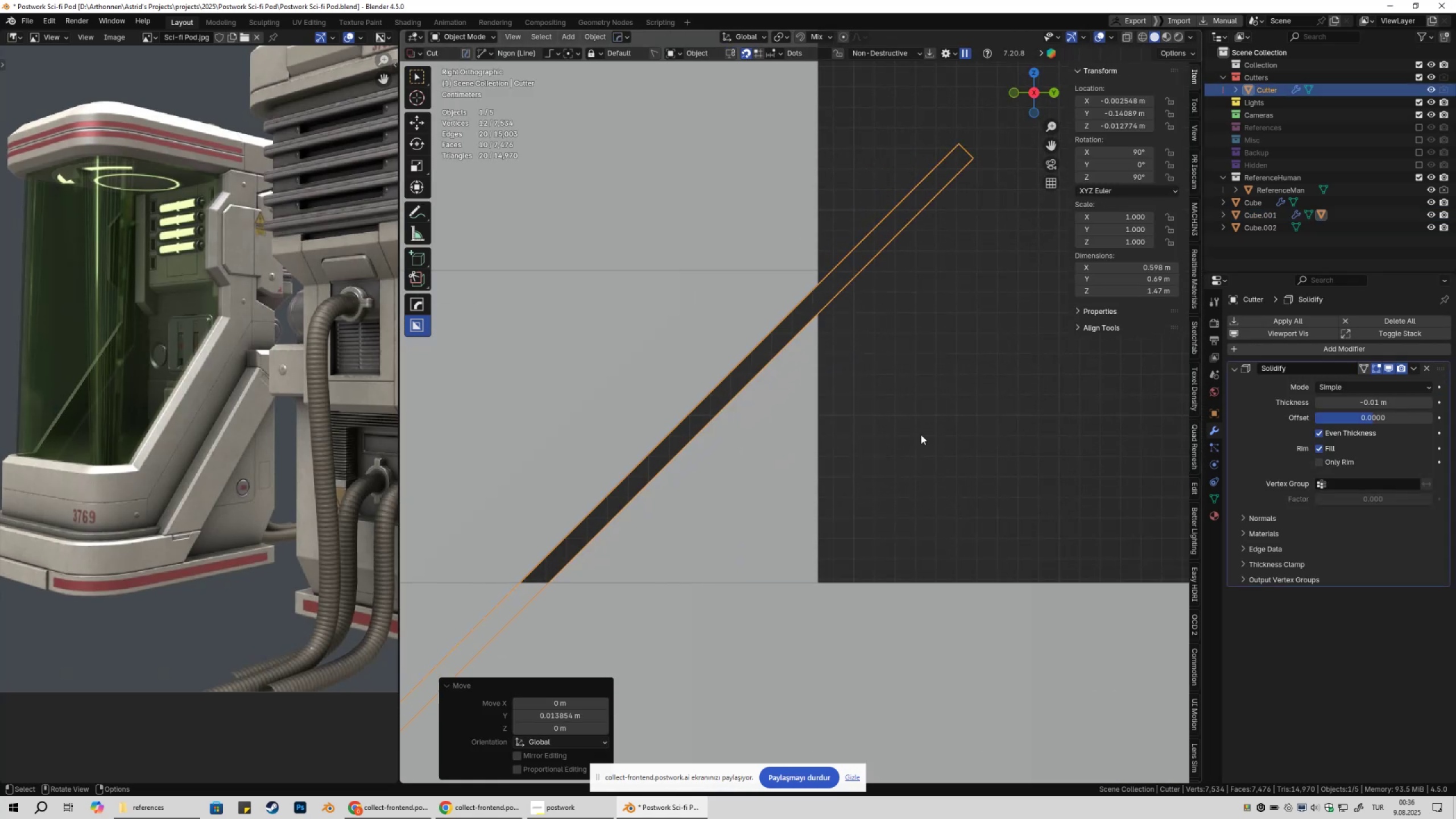 
scroll: coordinate [894, 439], scroll_direction: up, amount: 7.0
 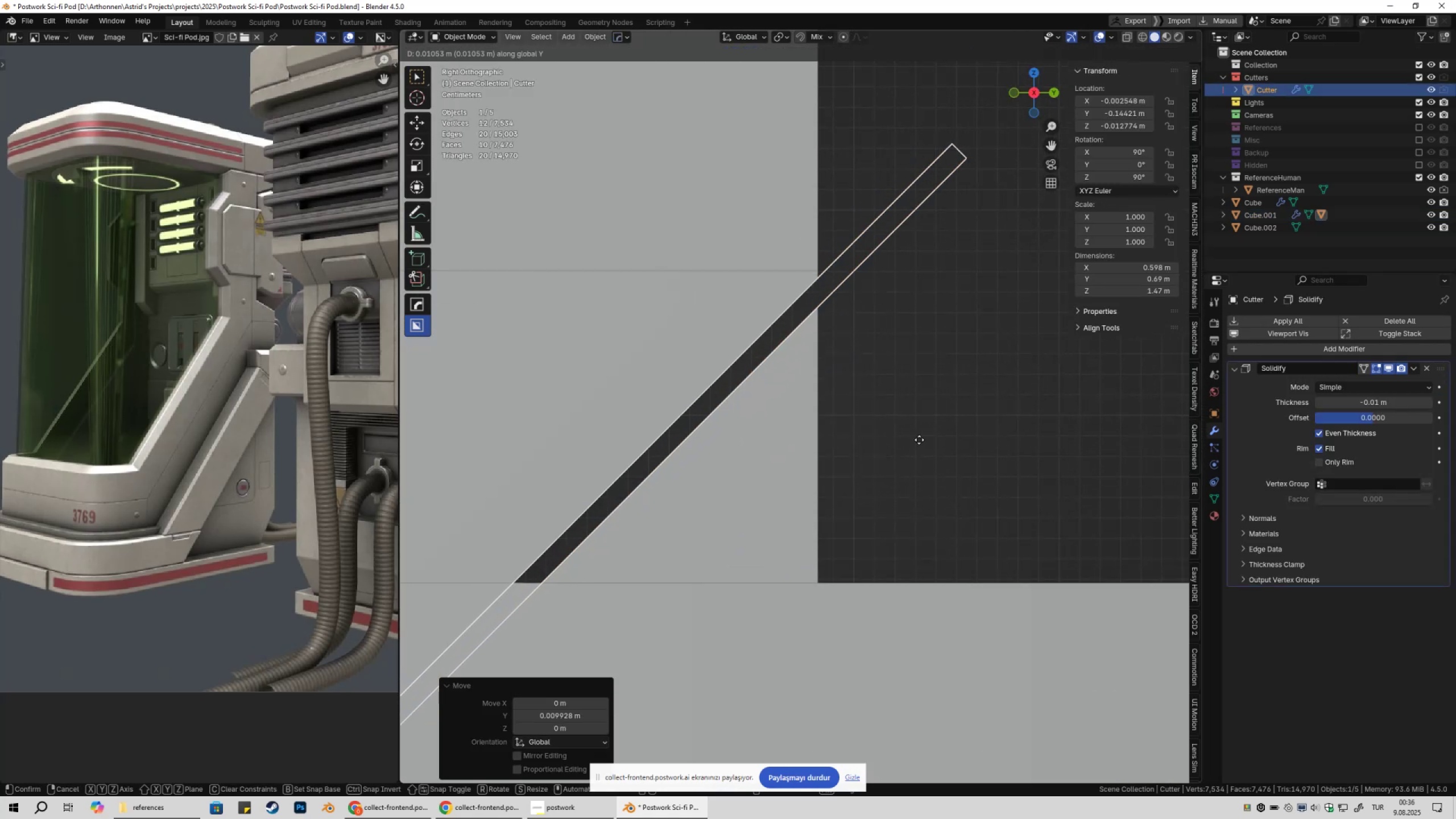 
left_click([923, 439])
 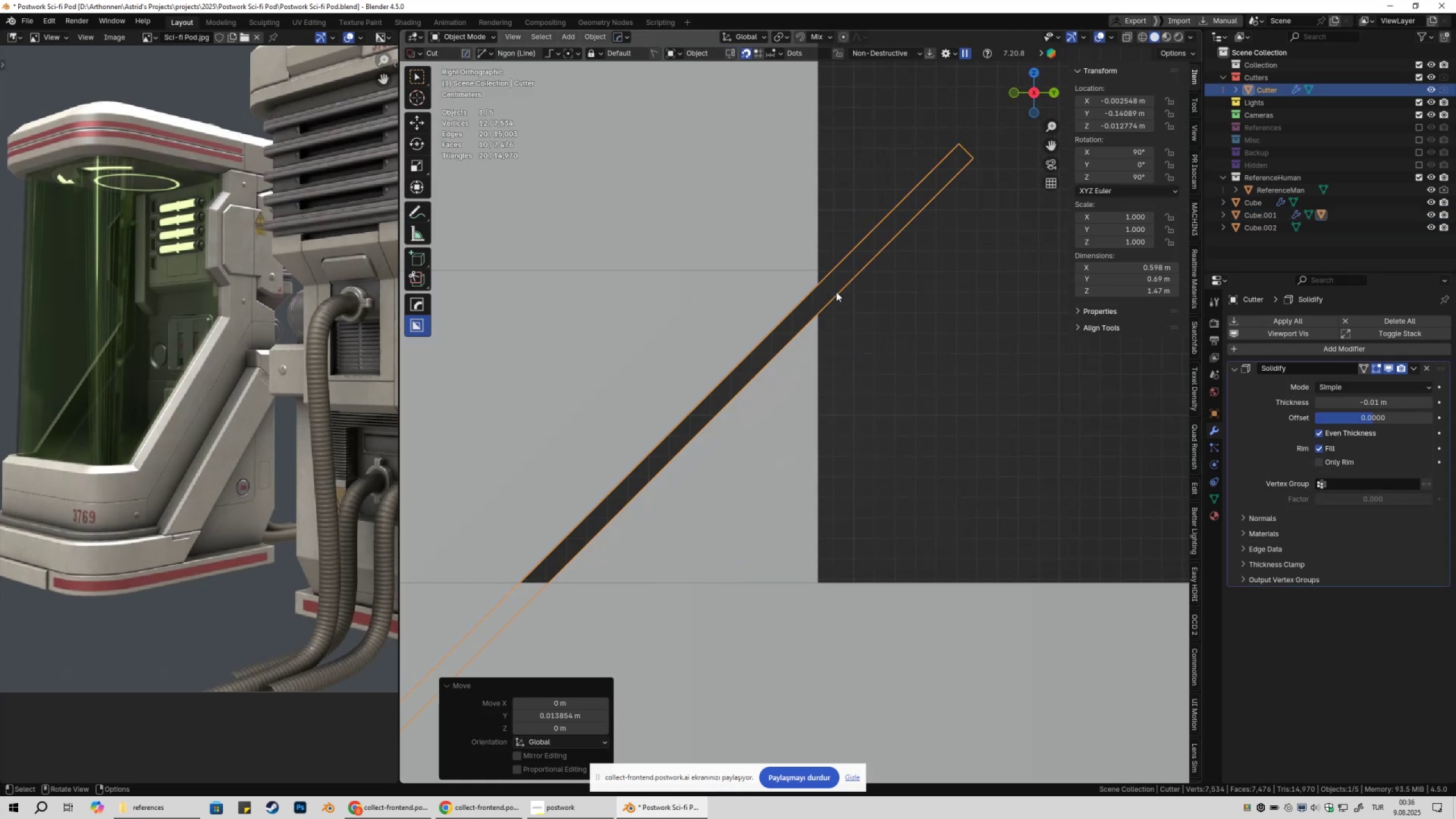 
type(gy)
 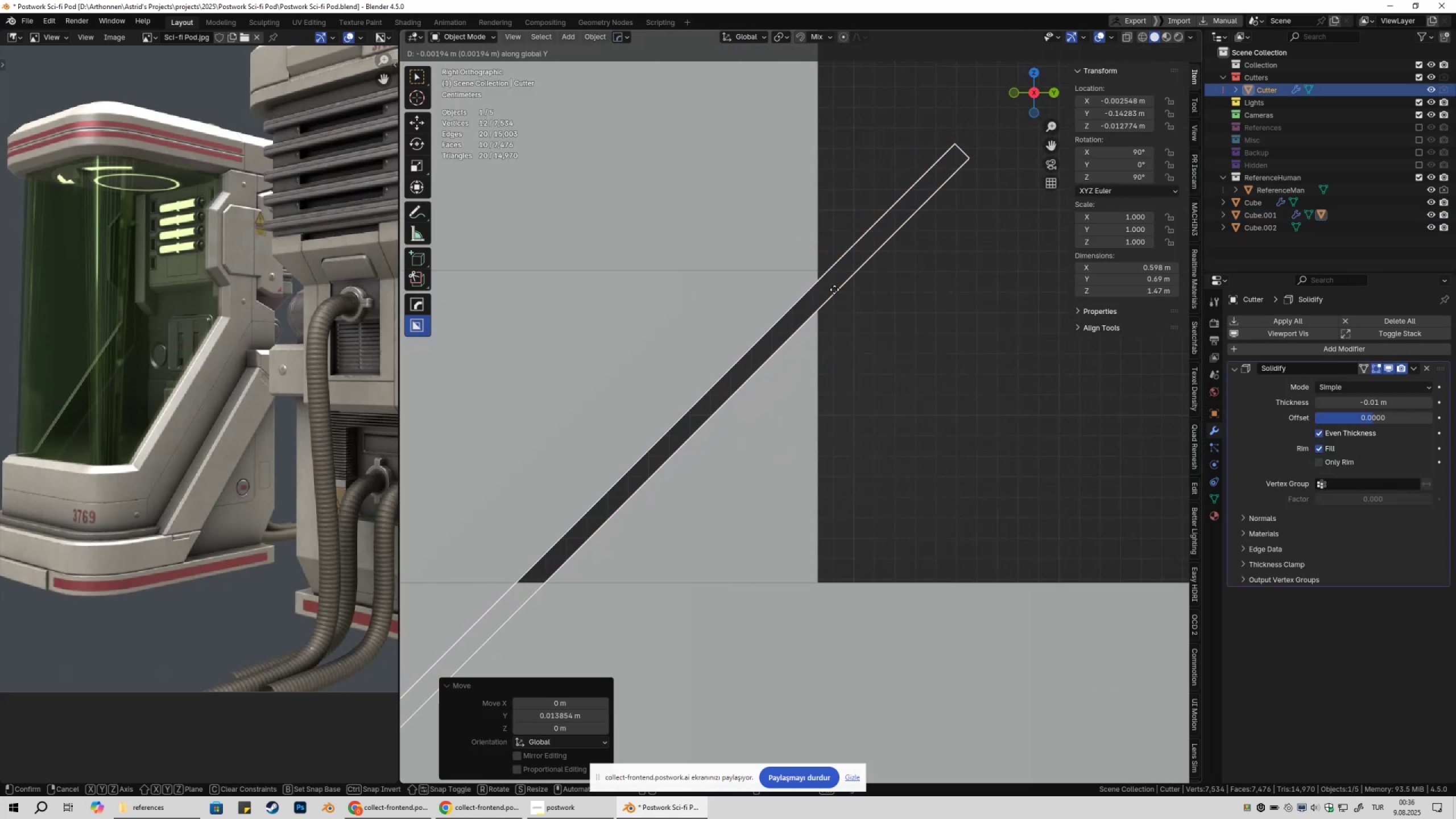 
hold_key(key=ControlLeft, duration=0.48)
 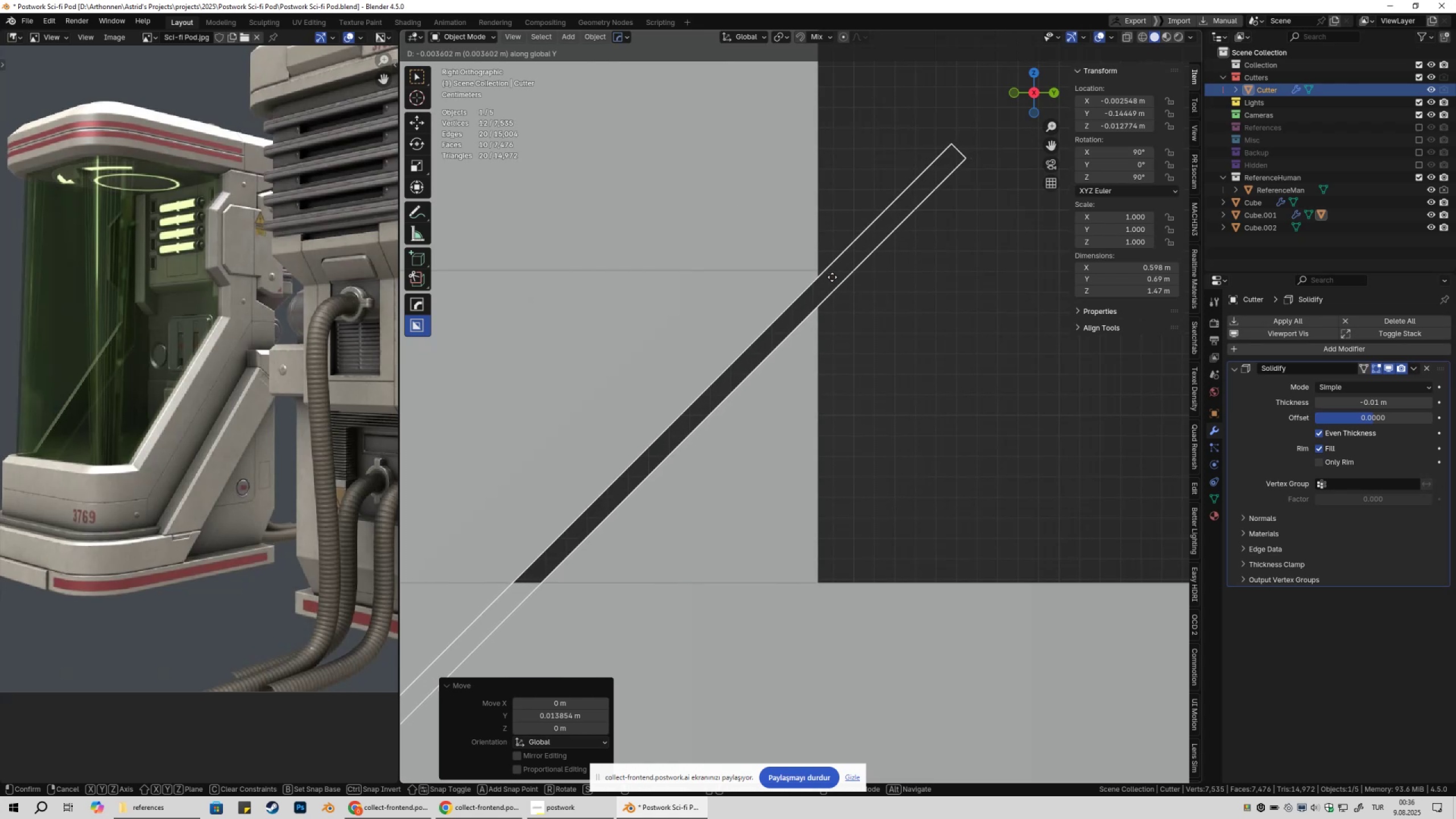 
hold_key(key=ShiftLeft, duration=1.52)
 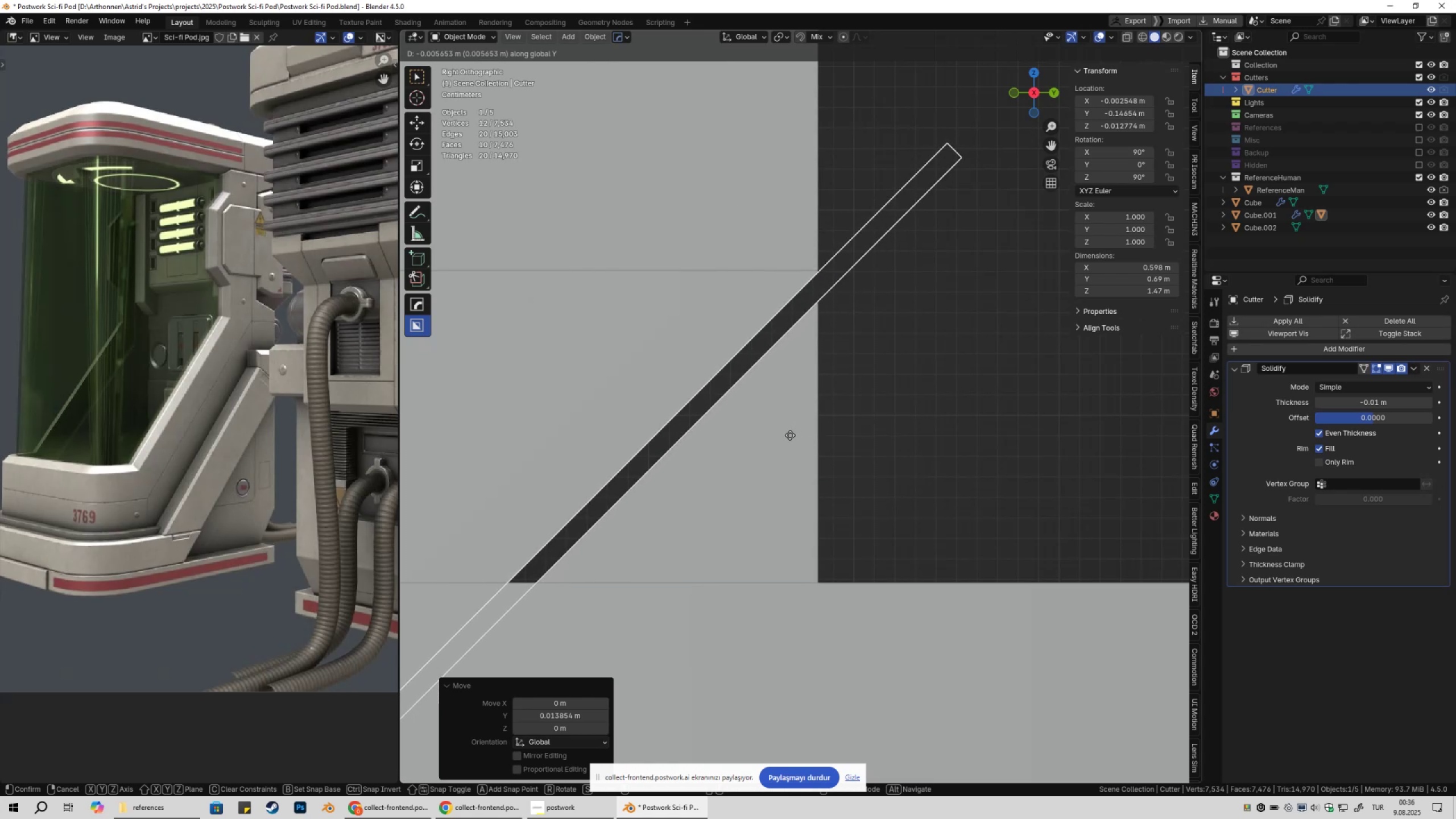 
hold_key(key=ShiftLeft, duration=1.53)
 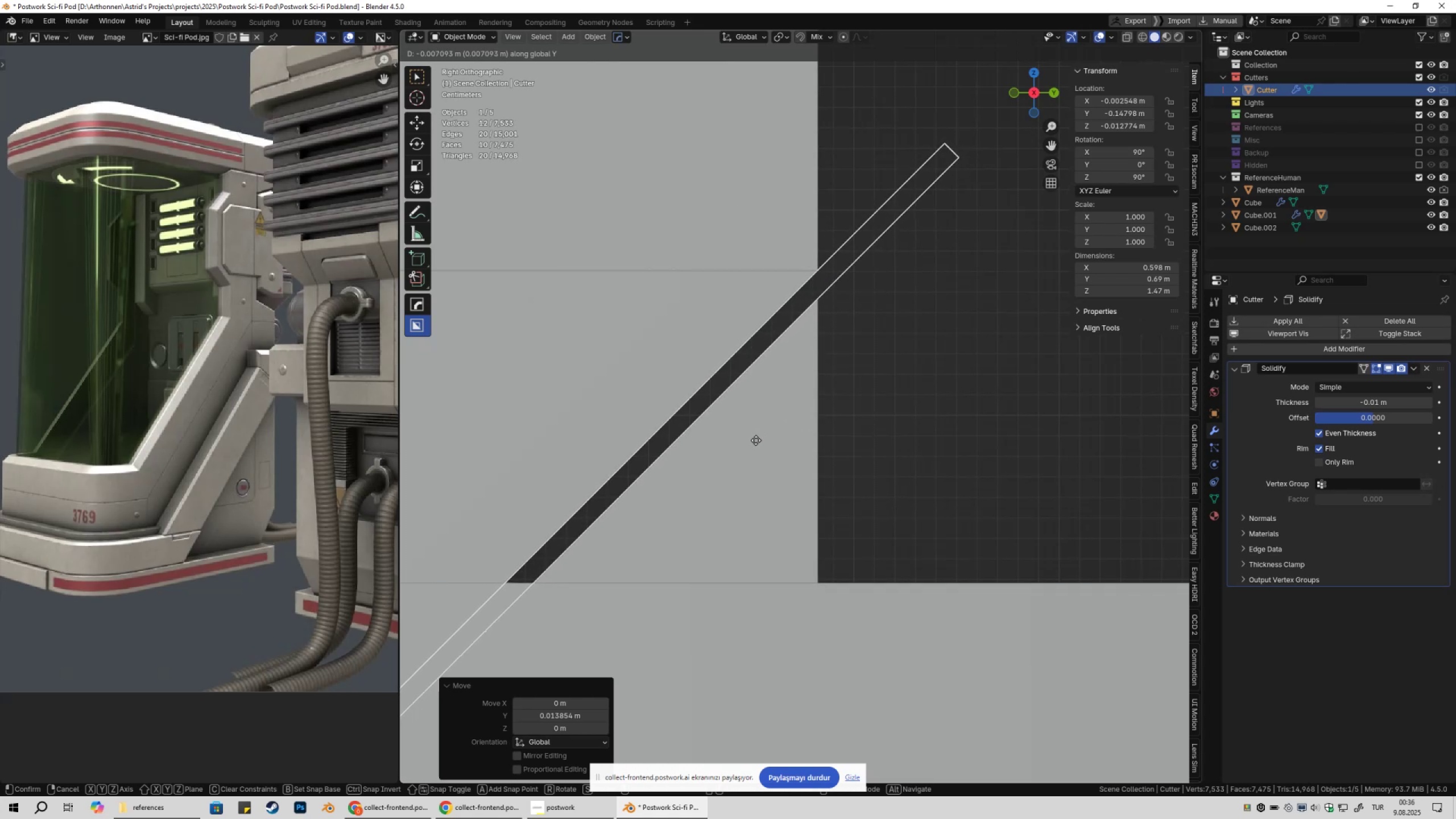 
hold_key(key=ShiftLeft, duration=1.52)
left_click([763, 440])
 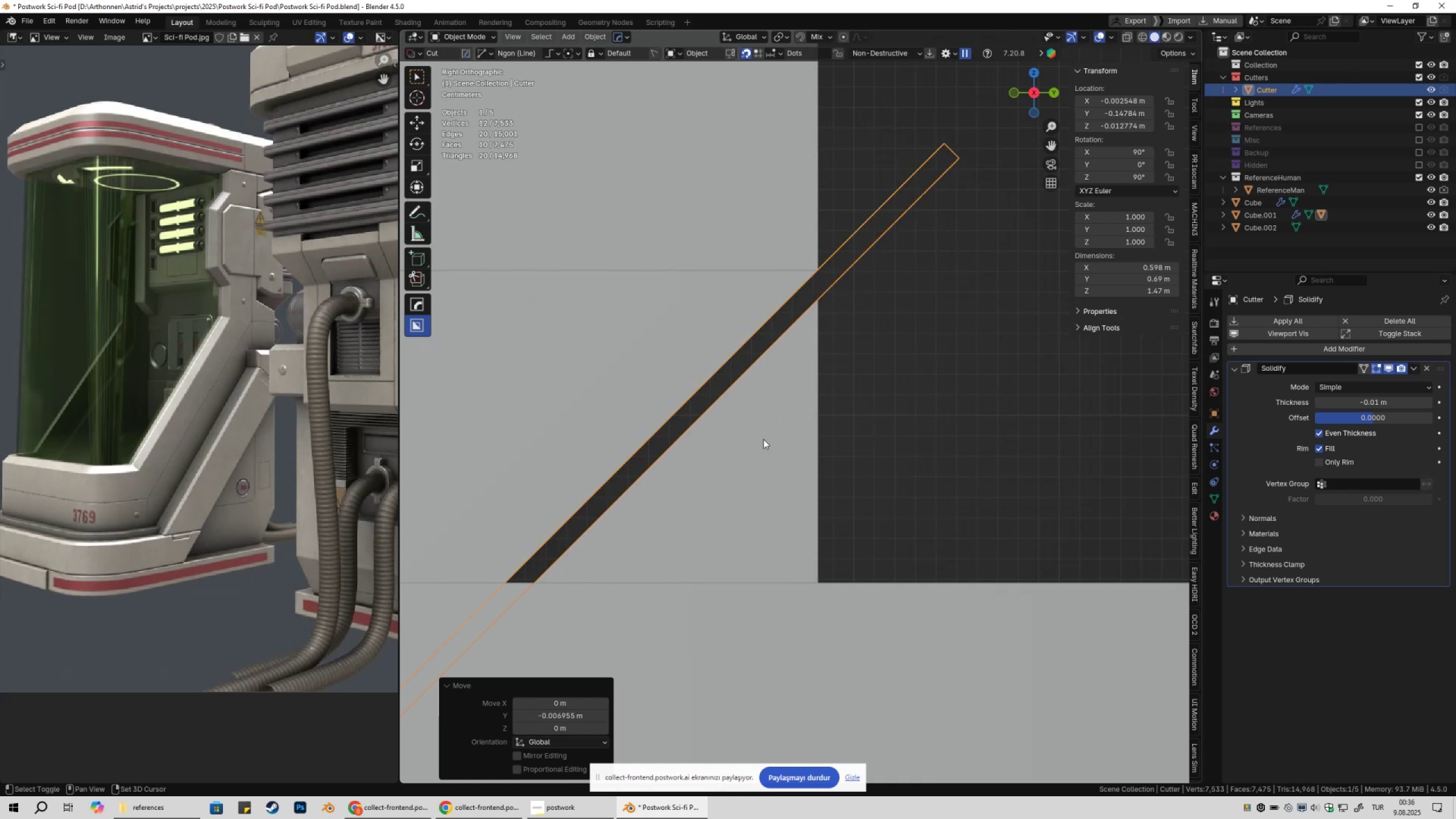 
key(Shift+ShiftLeft)
 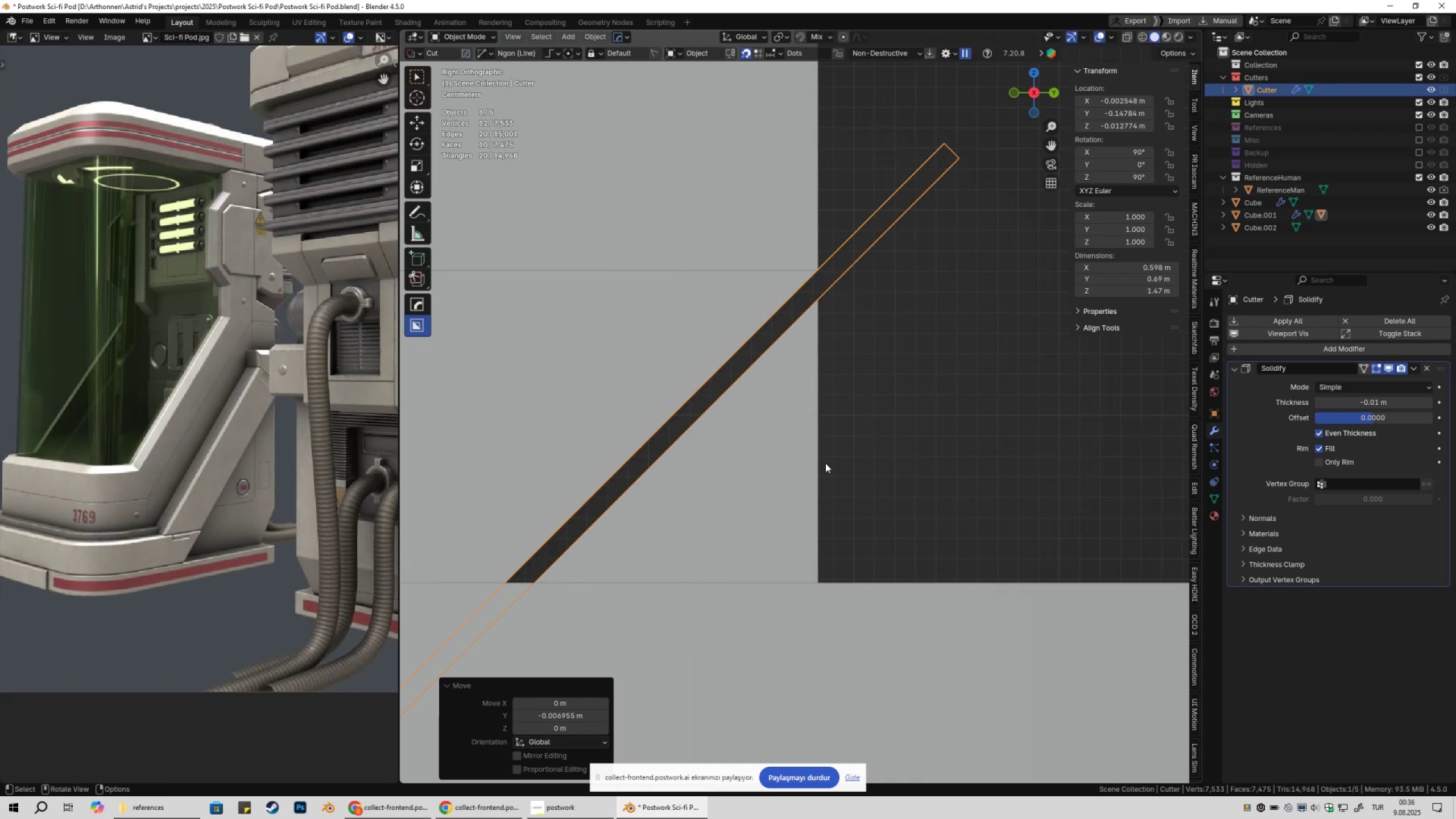 
scroll: coordinate [815, 523], scroll_direction: down, amount: 7.0
 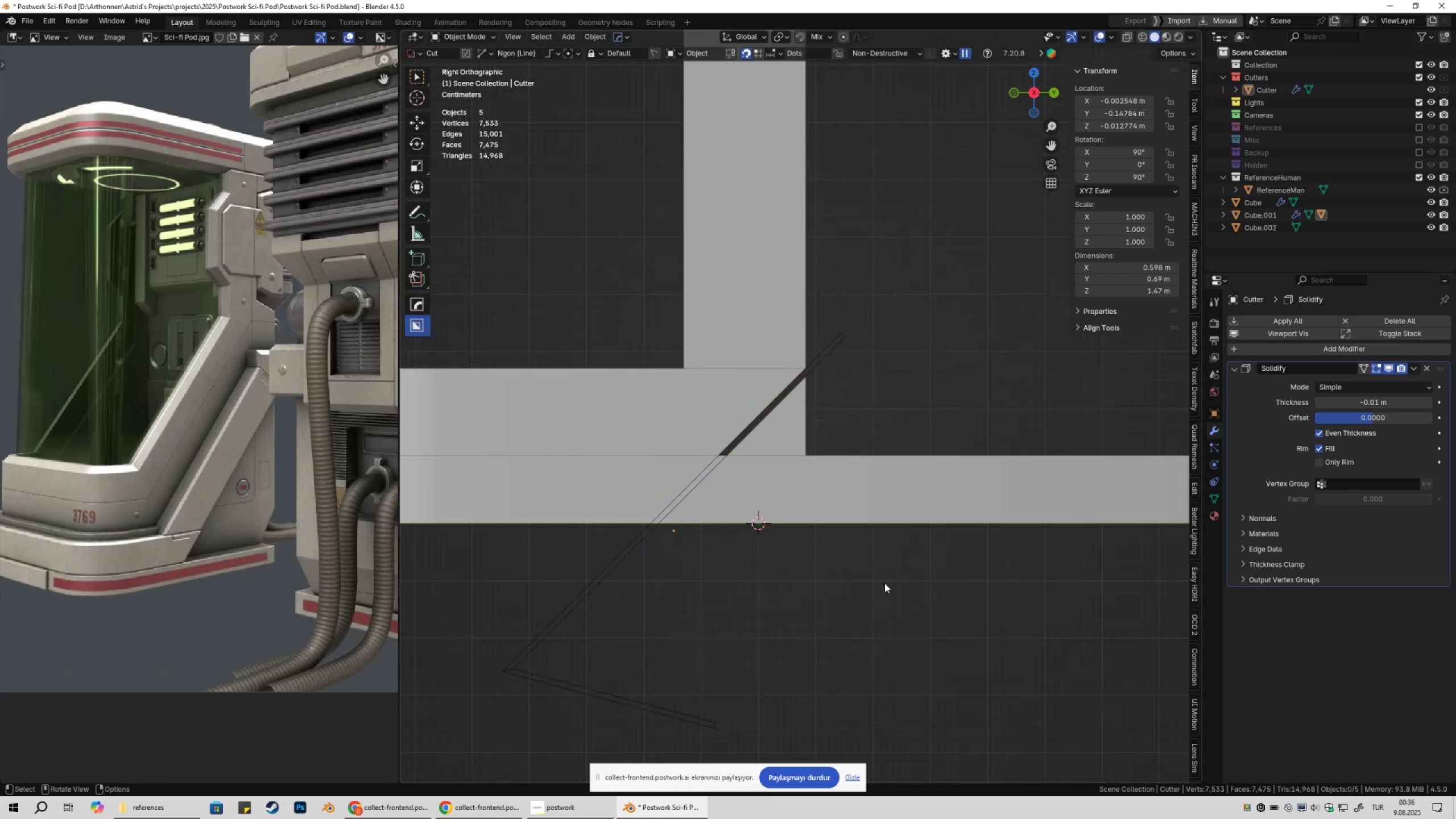 
scroll: coordinate [888, 582], scroll_direction: up, amount: 8.0
 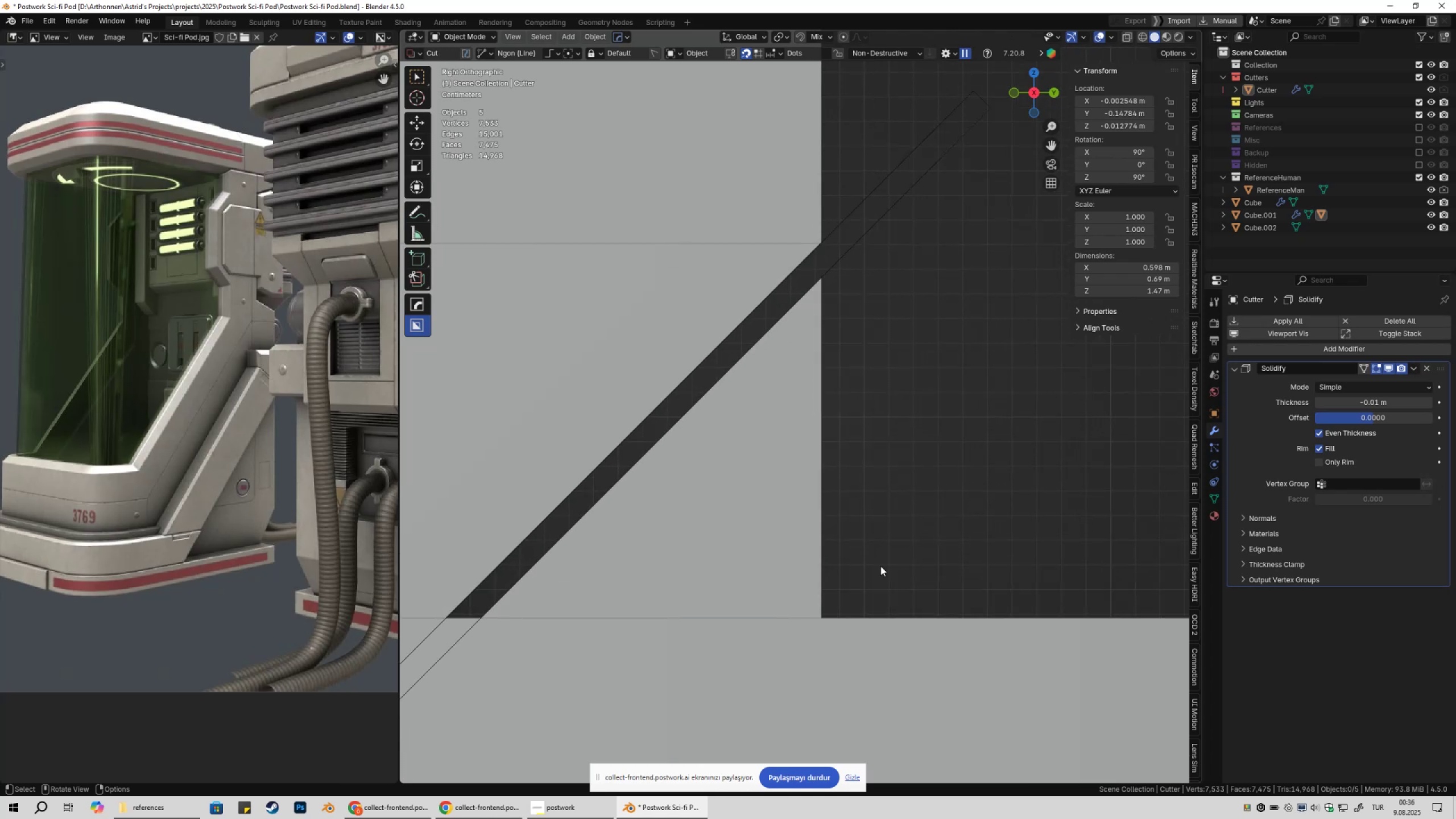 
hold_key(key=ShiftLeft, duration=0.42)
 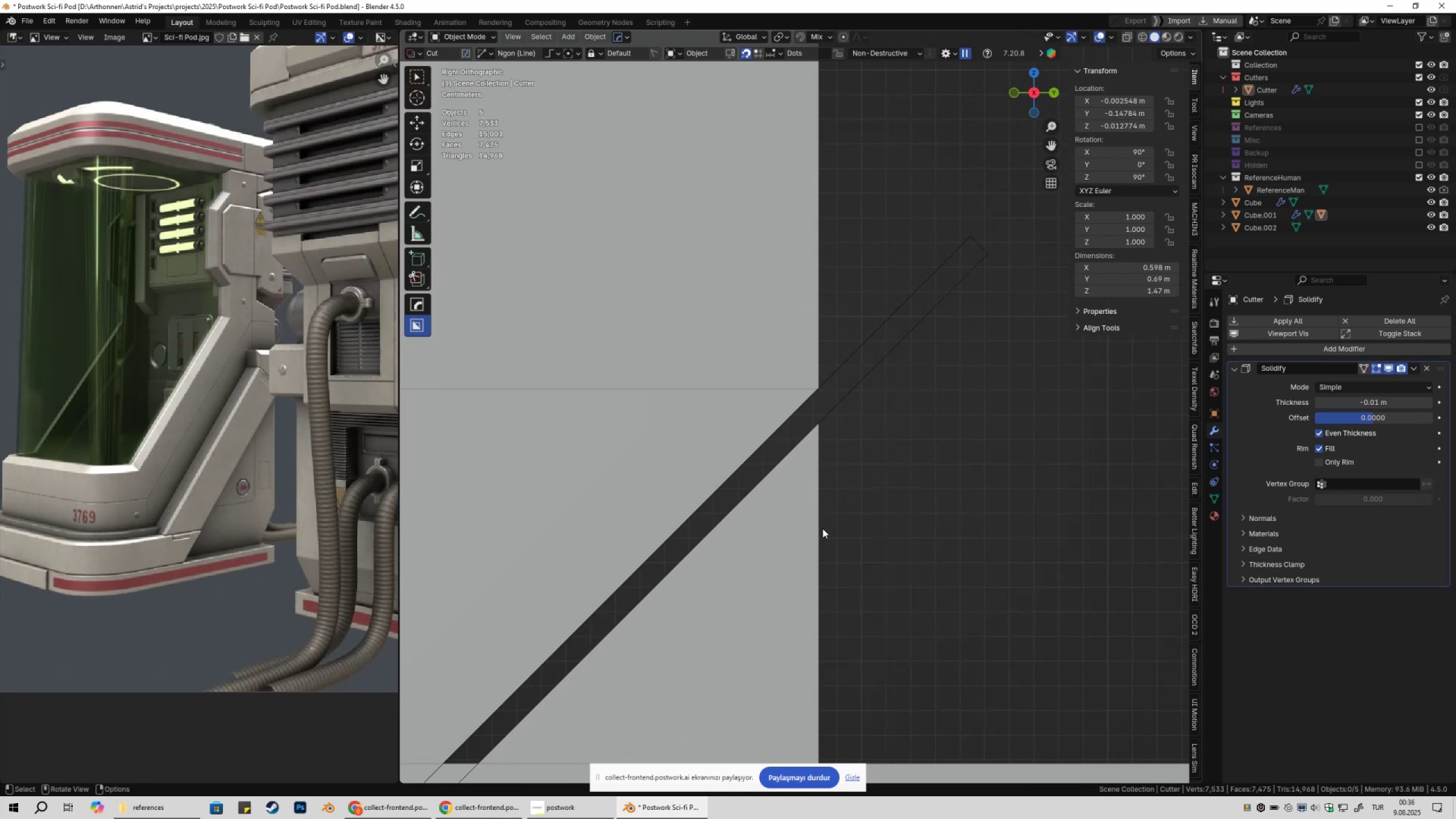 
scroll: coordinate [825, 548], scroll_direction: down, amount: 4.0
 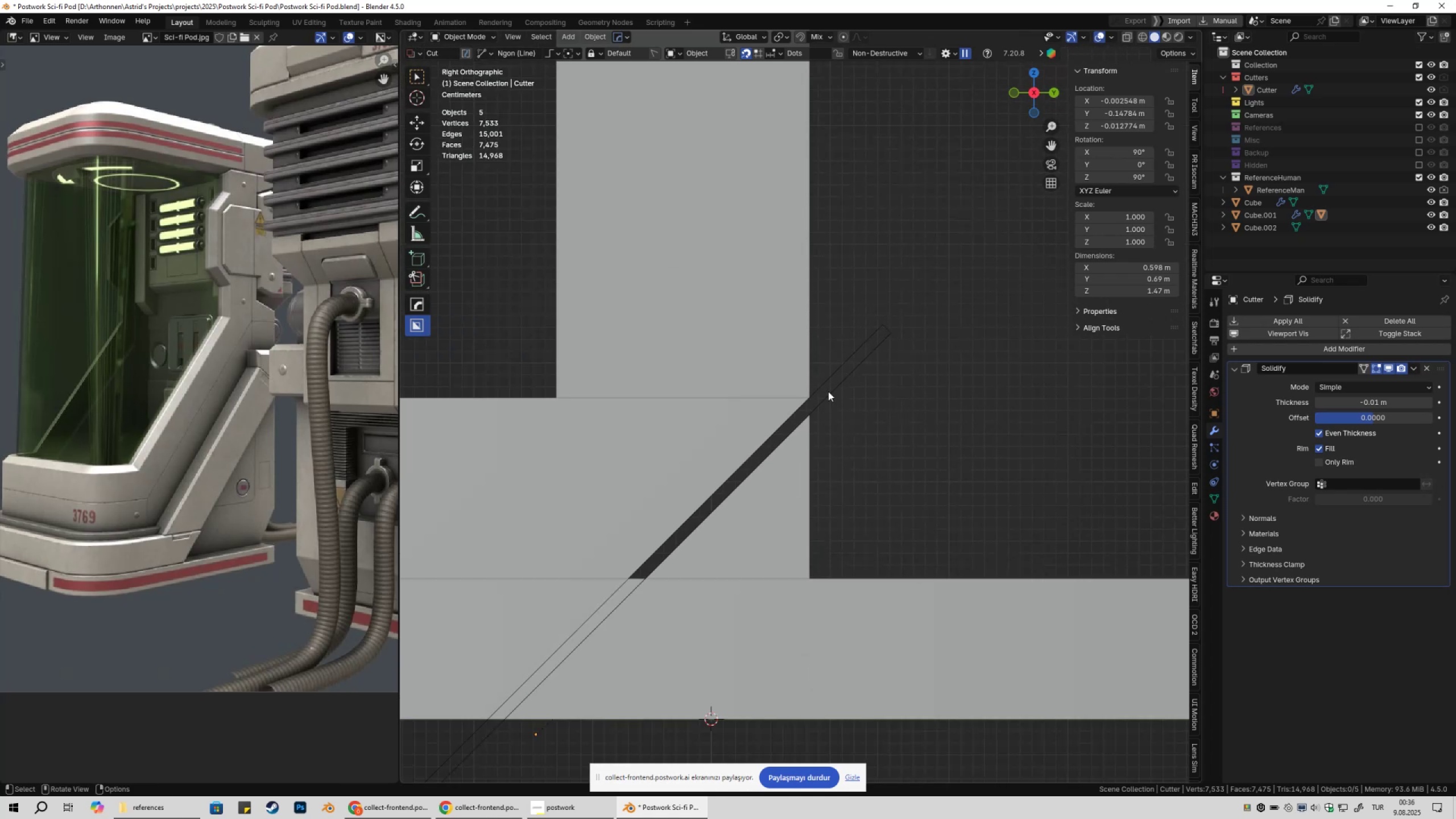 
left_click([830, 387])
 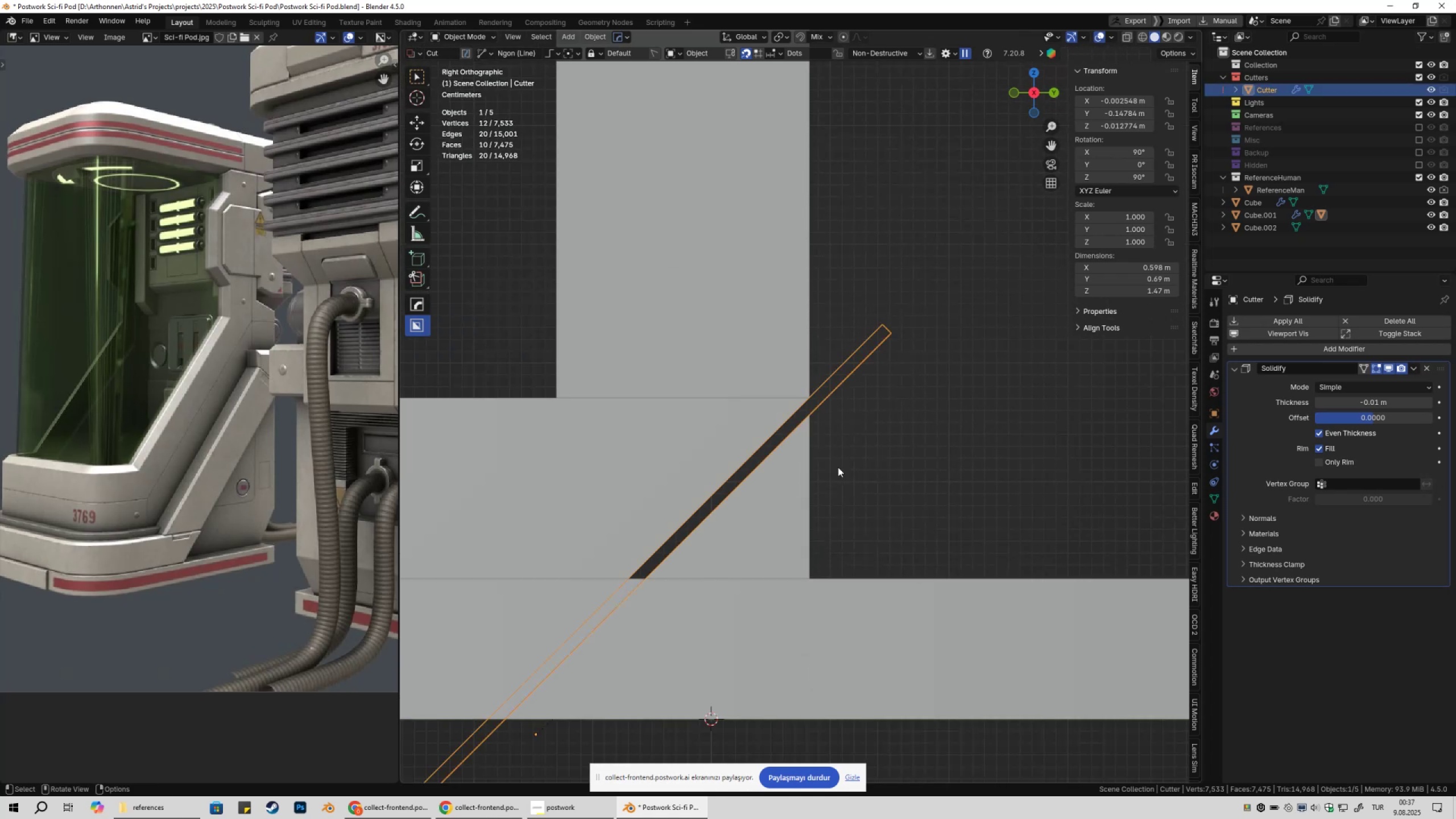 
hold_key(key=ShiftLeft, duration=0.51)
 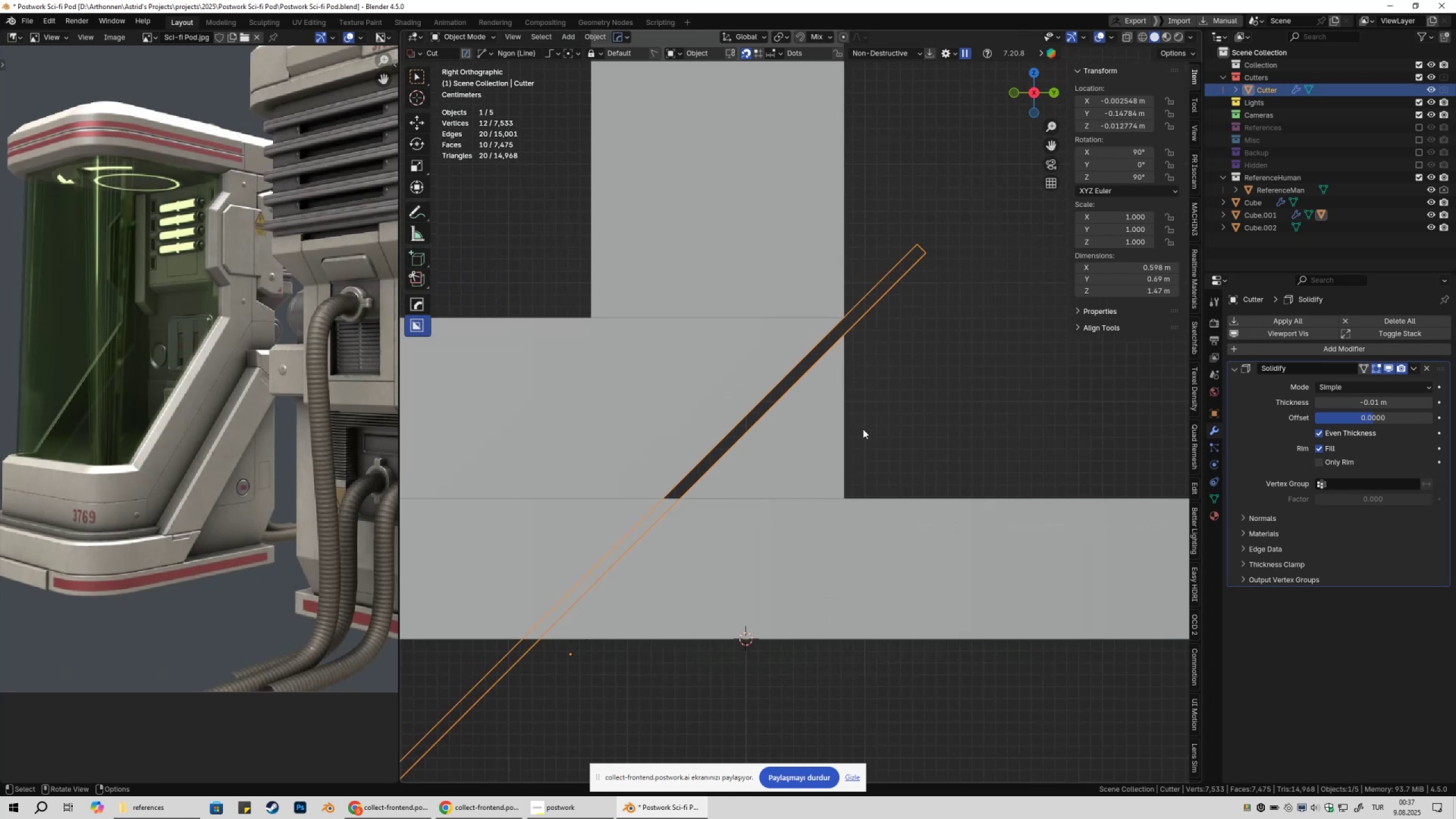 
scroll: coordinate [863, 458], scroll_direction: down, amount: 3.0
 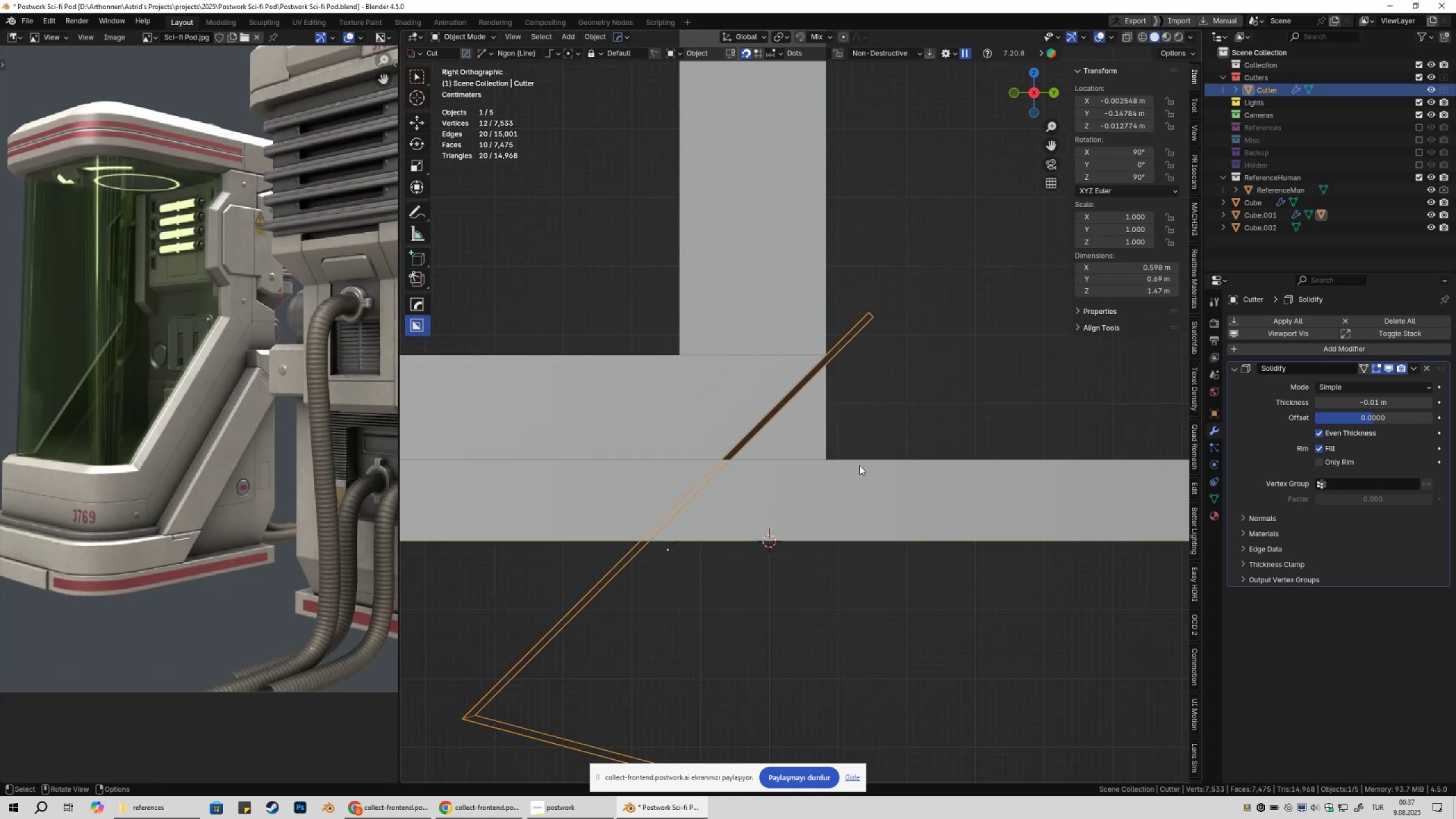 
left_click([637, 396])
 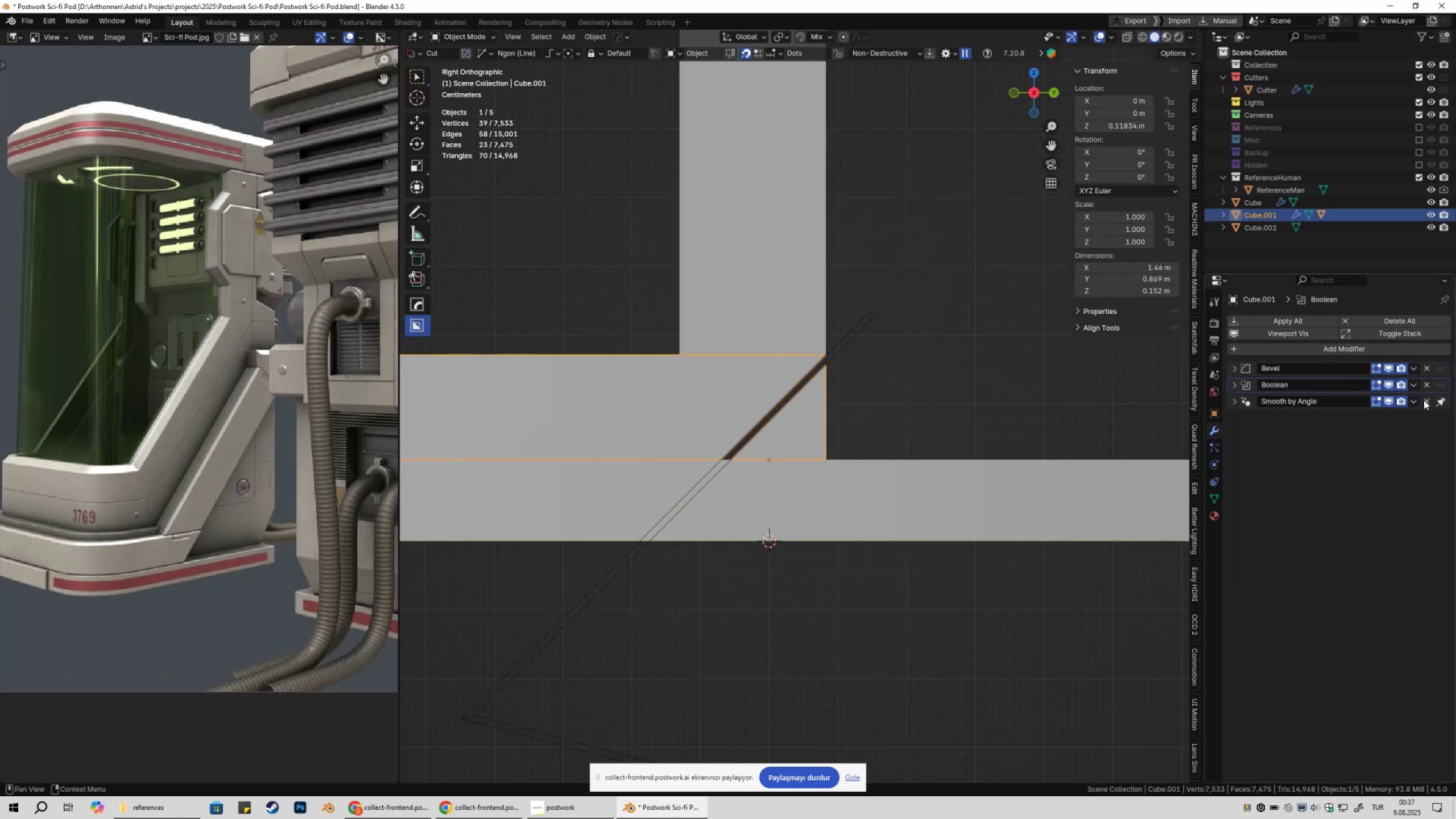 
left_click_drag(start_coordinate=[1441, 391], to_coordinate=[1436, 353])
 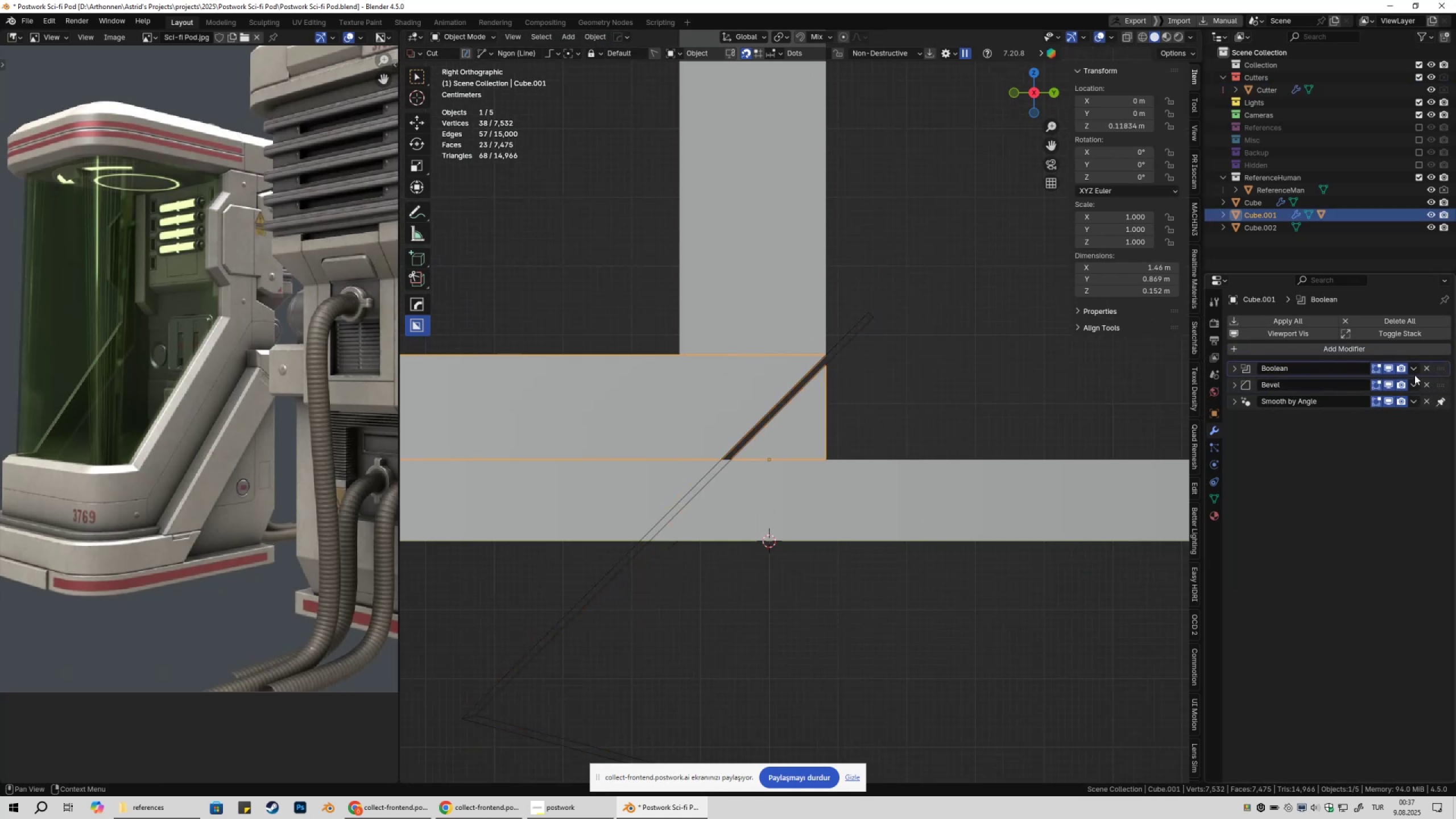 
left_click([1413, 372])
 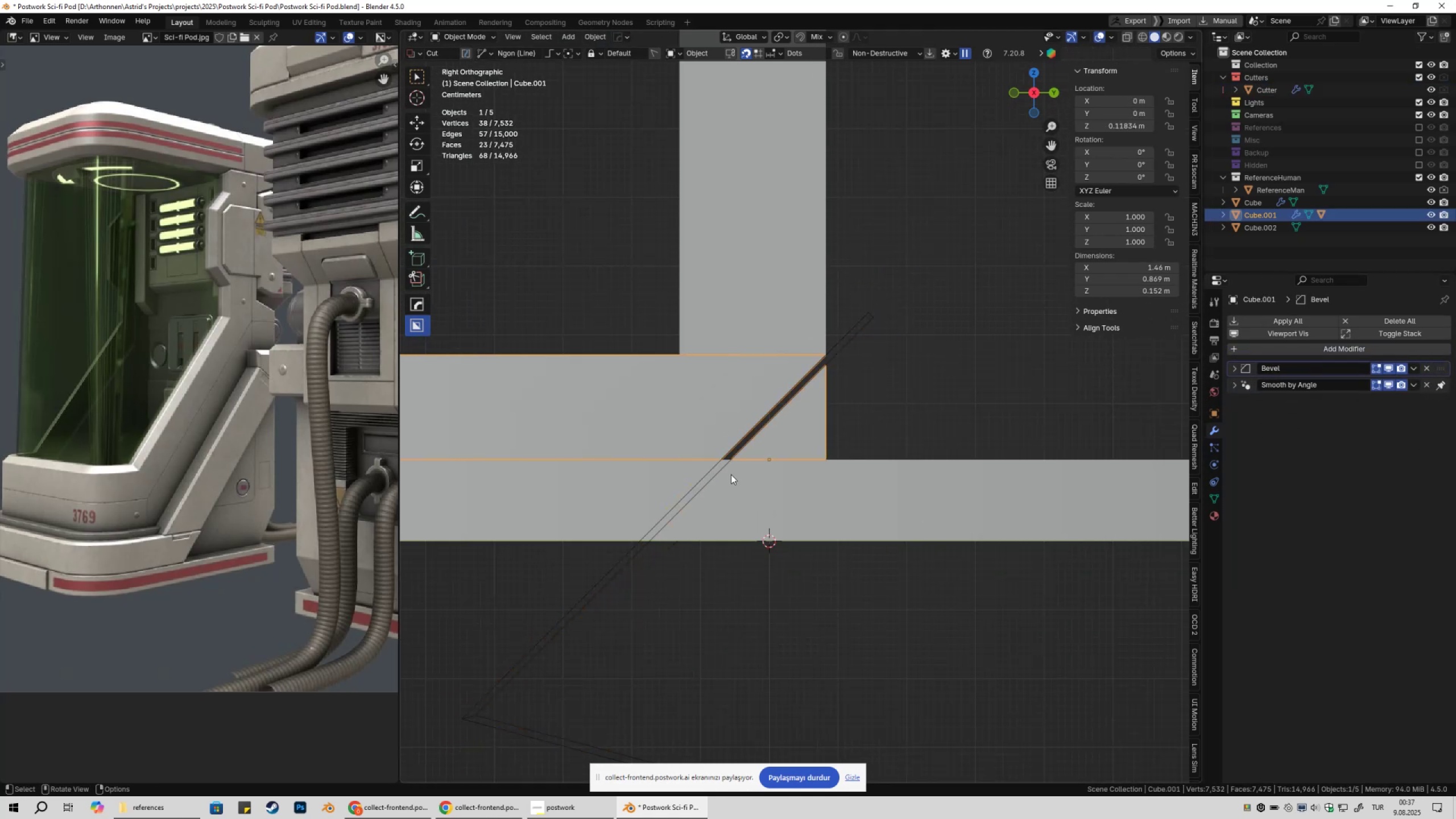 
left_click([693, 500])
 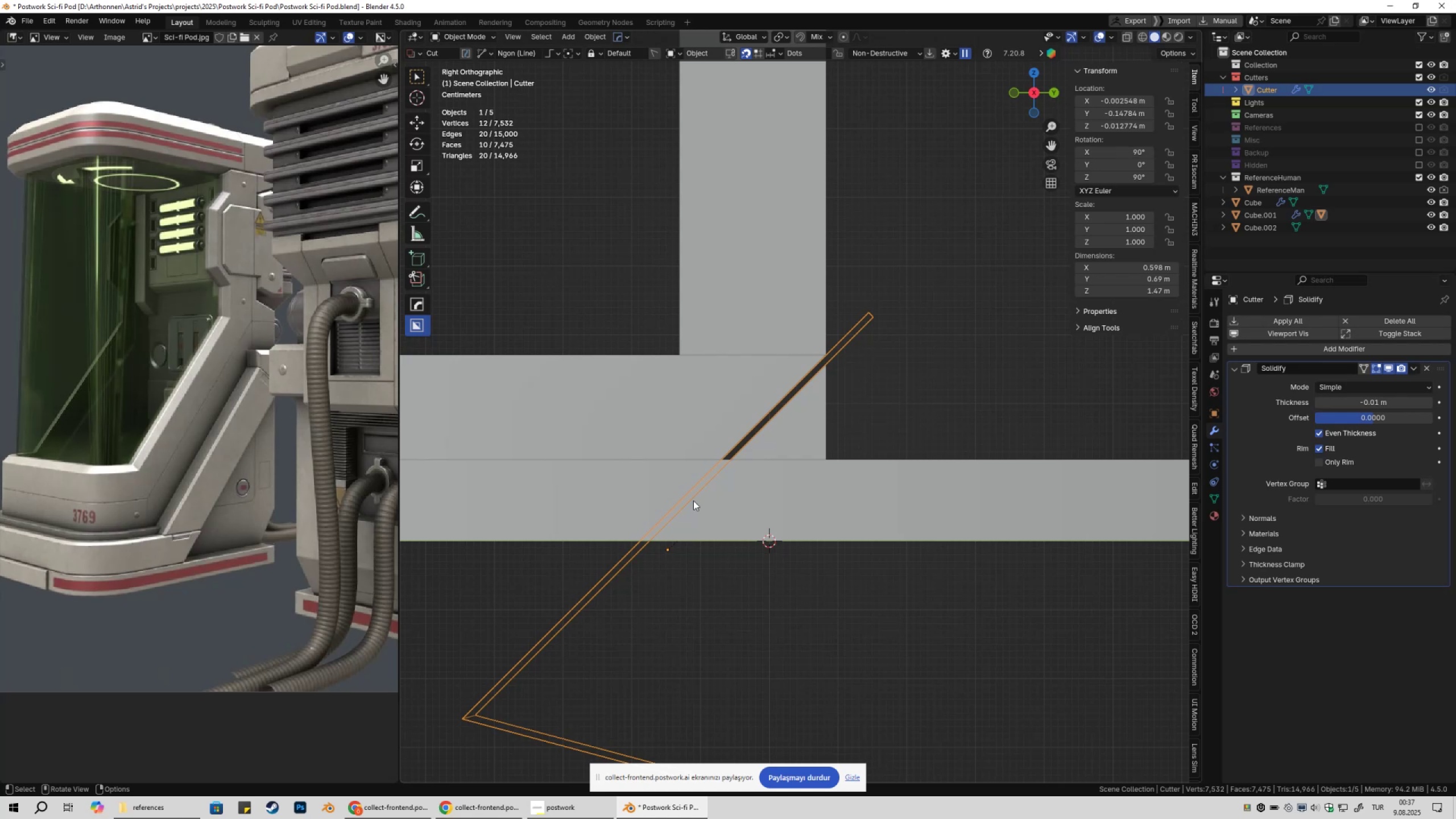 
key(X)
 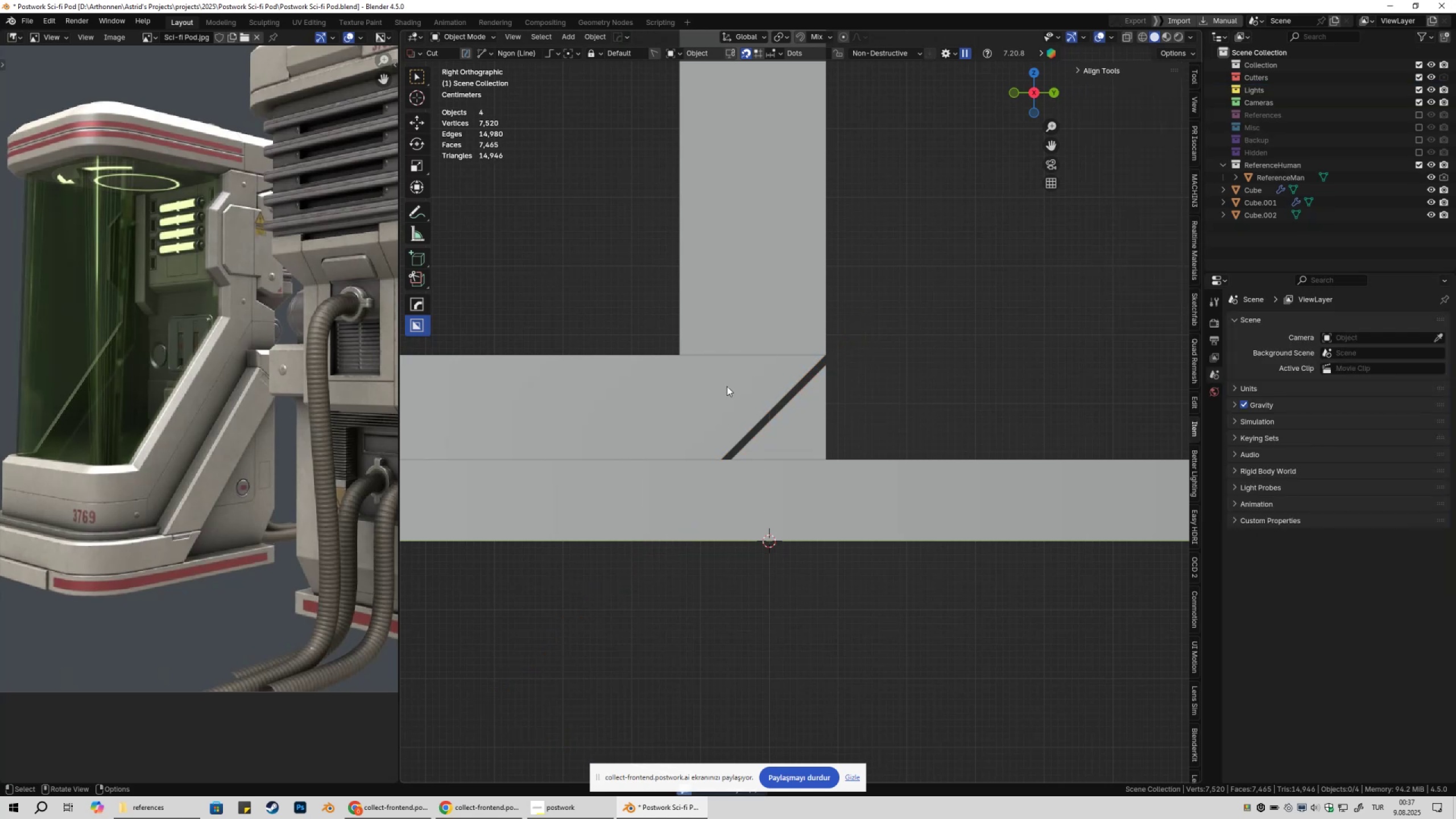 
key(Tab)
 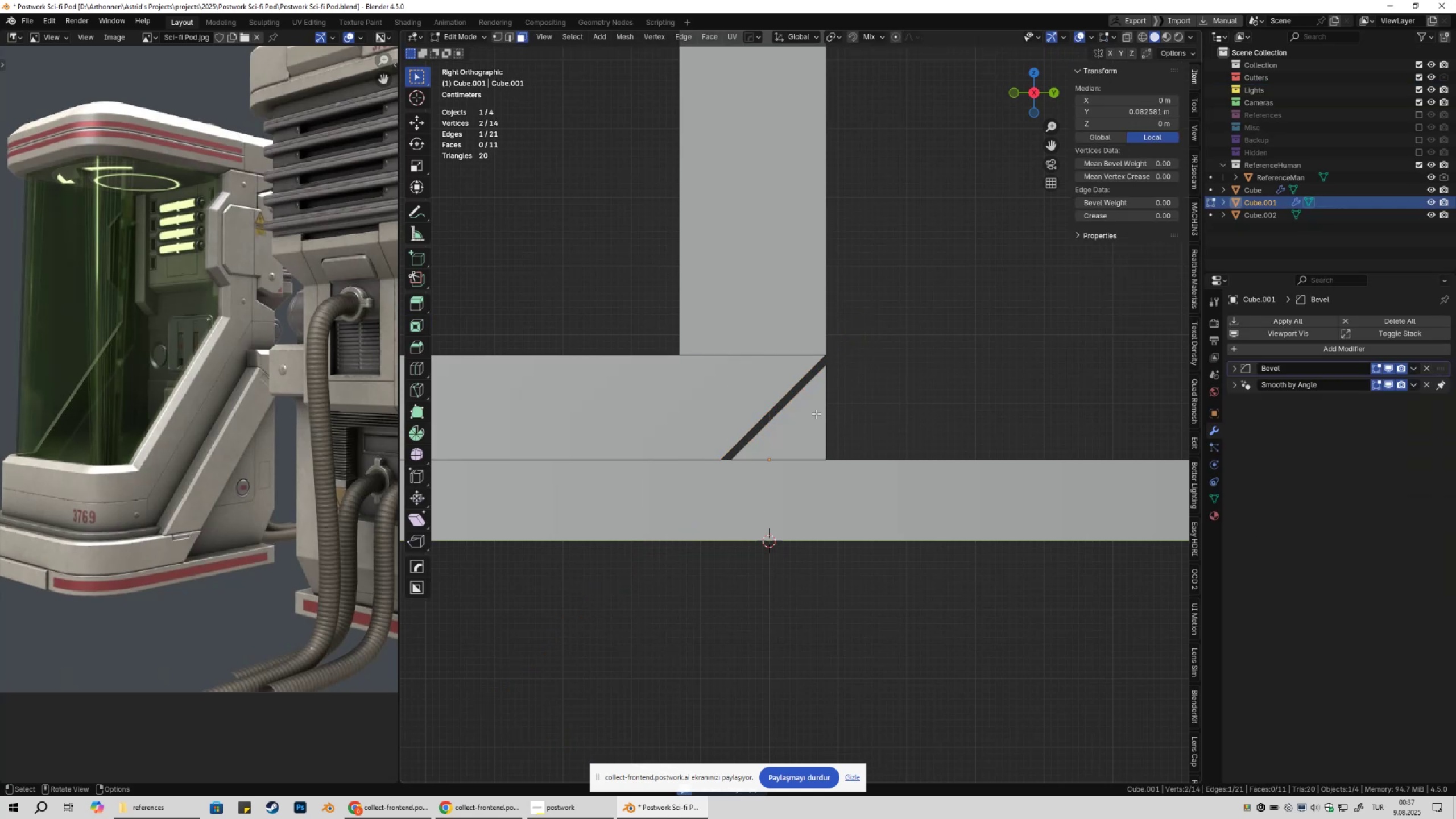 
left_click([813, 413])
 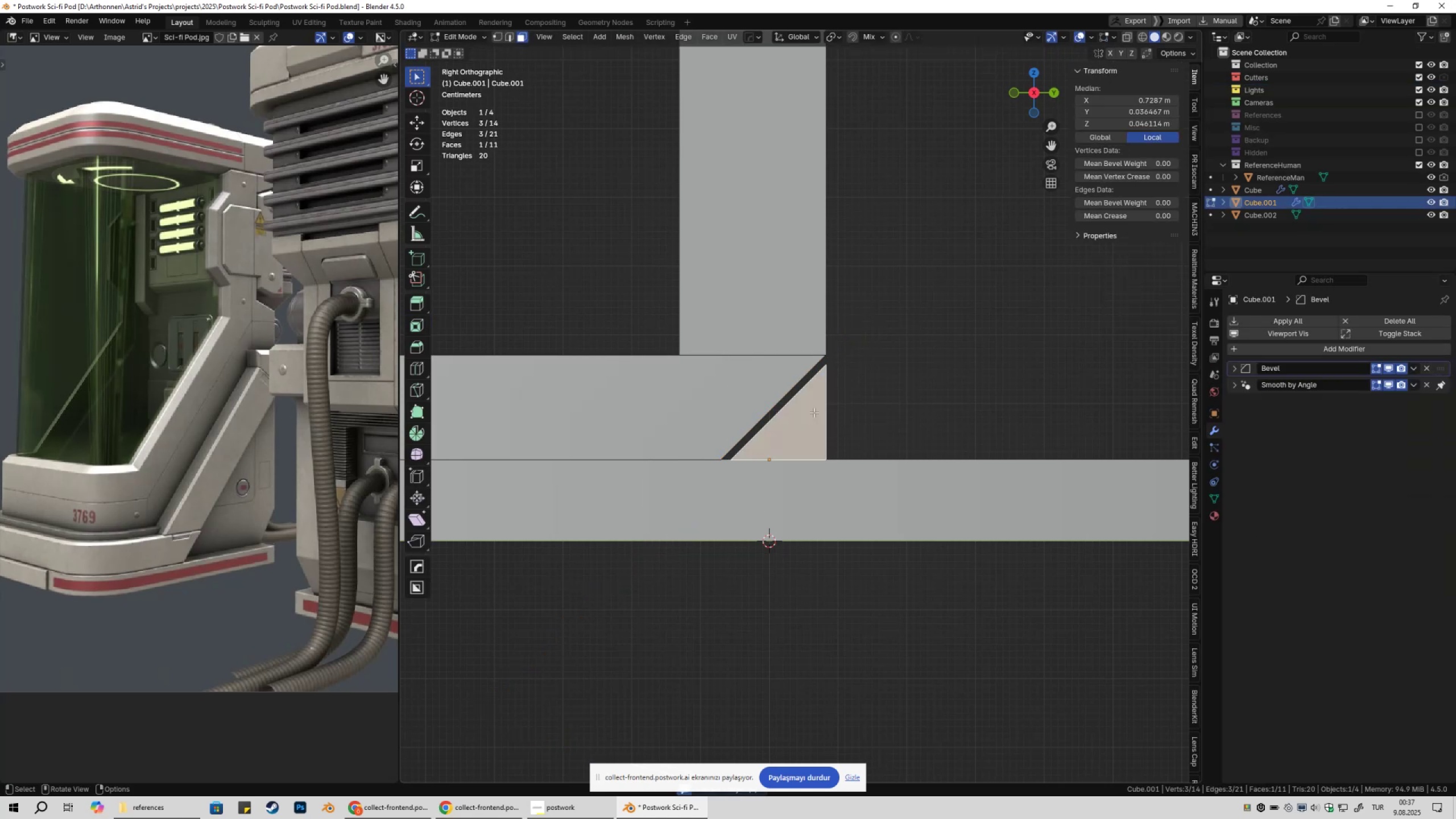 
type(lx)
 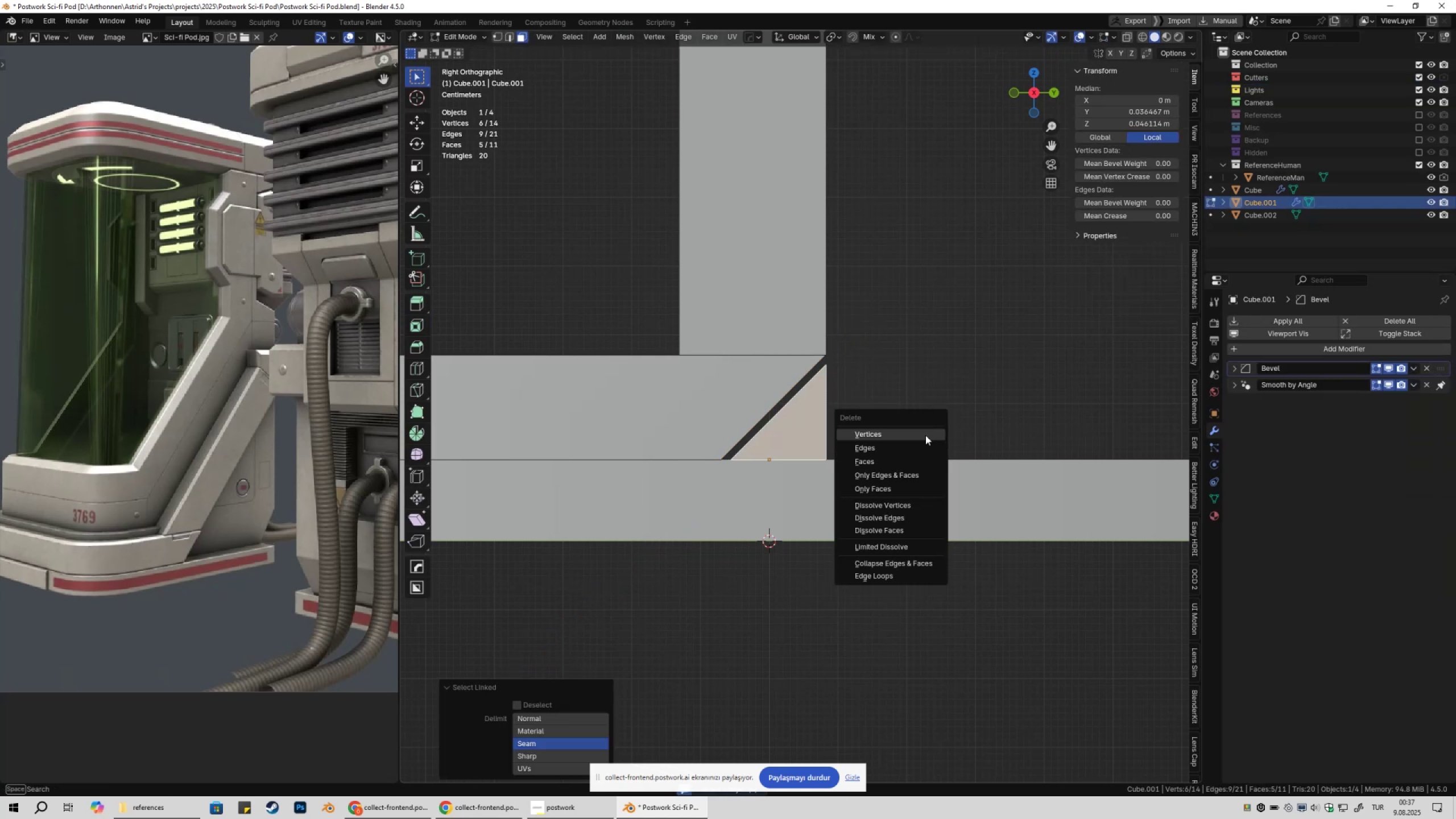 
left_click([925, 435])
 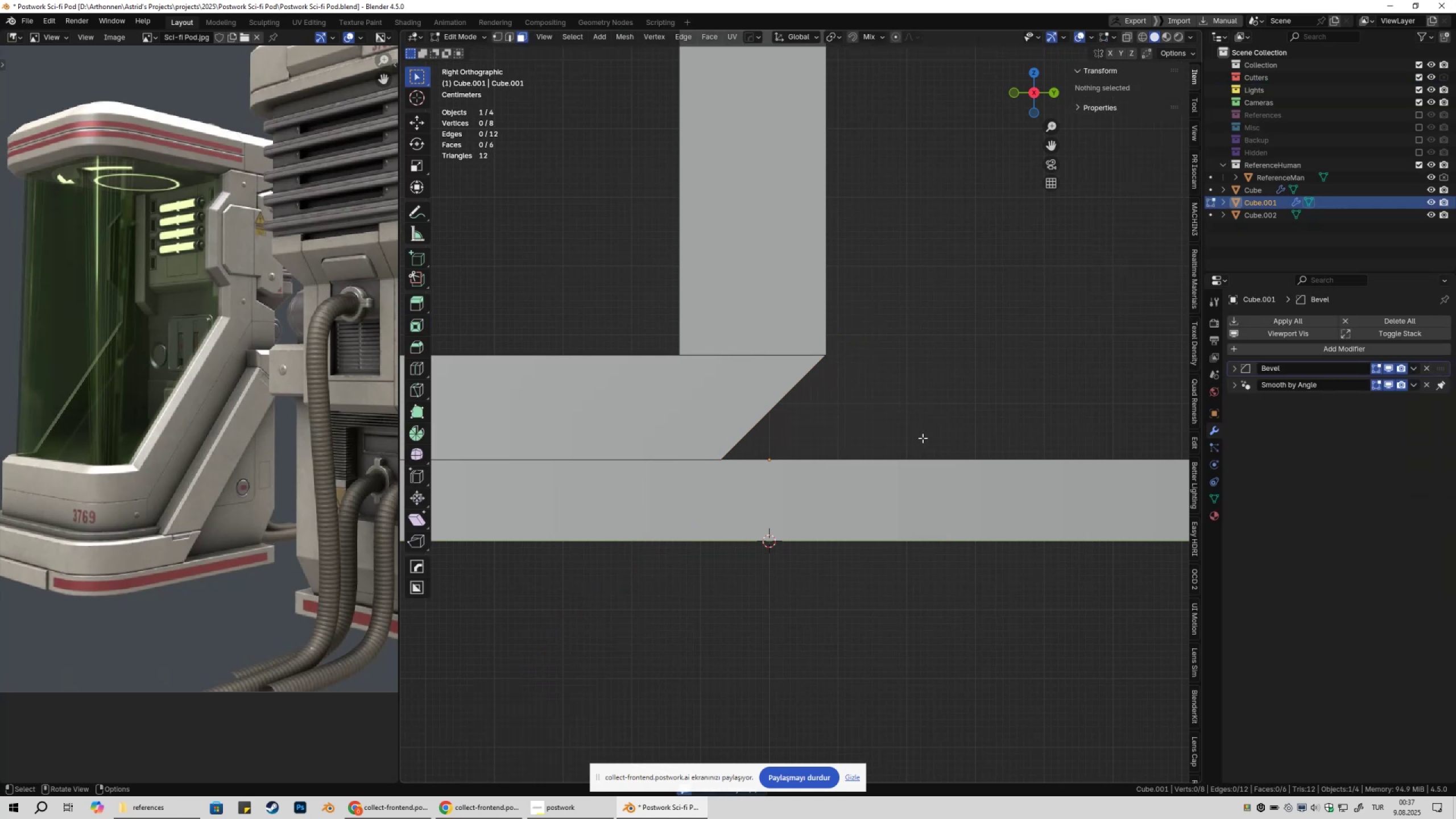 
key(Tab)
 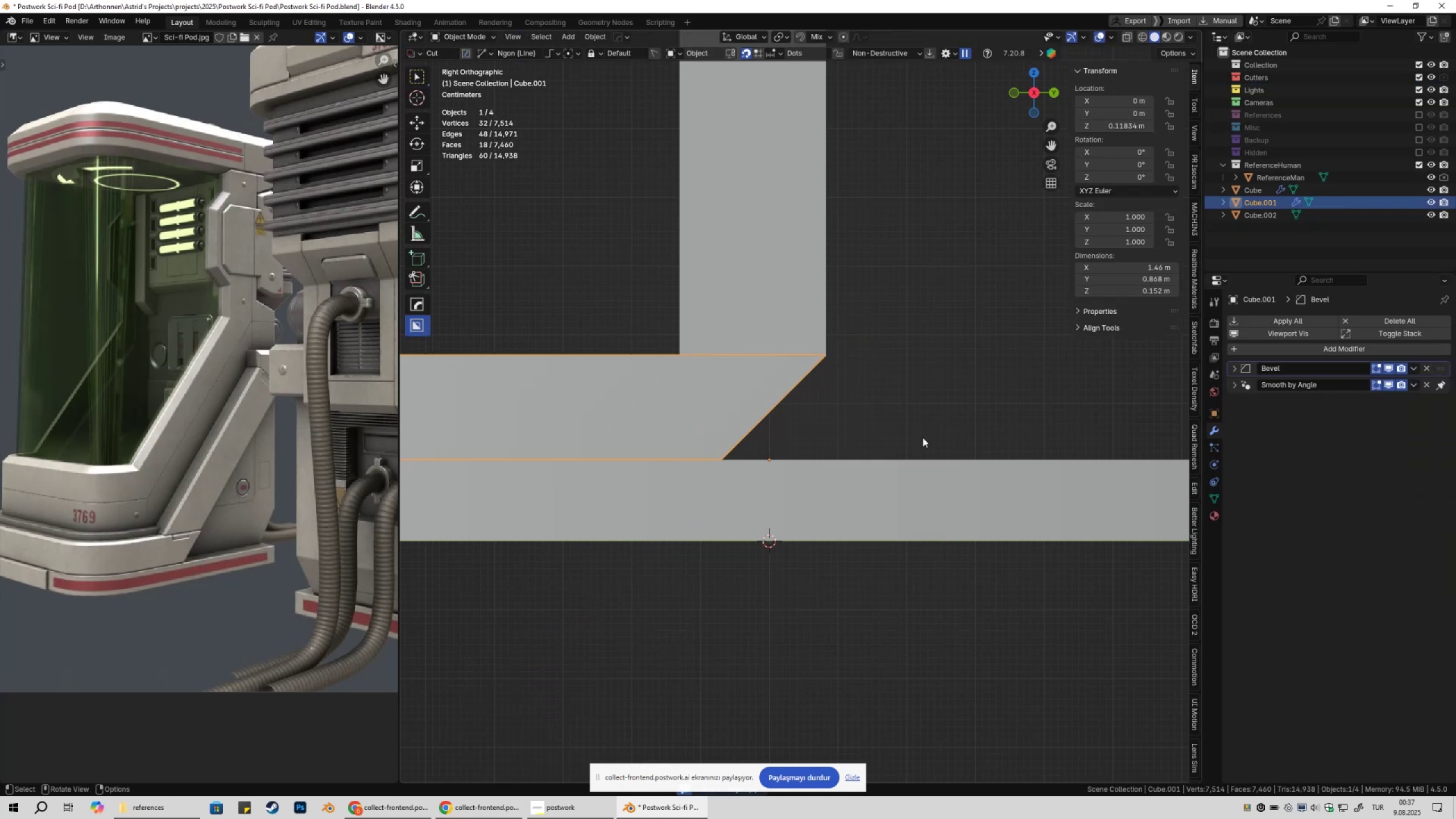 
scroll: coordinate [912, 449], scroll_direction: down, amount: 3.0
 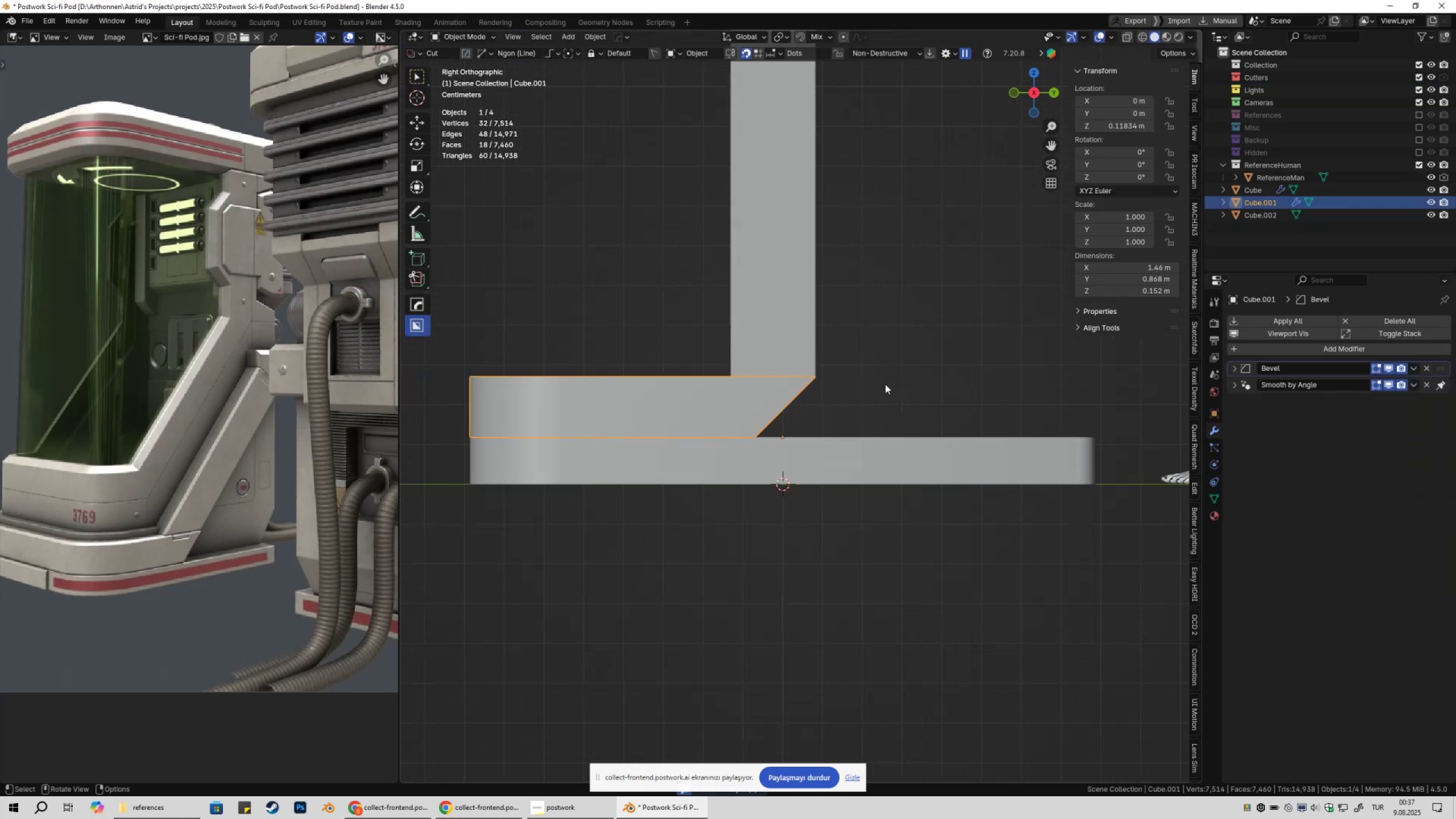 
left_click([885, 384])
 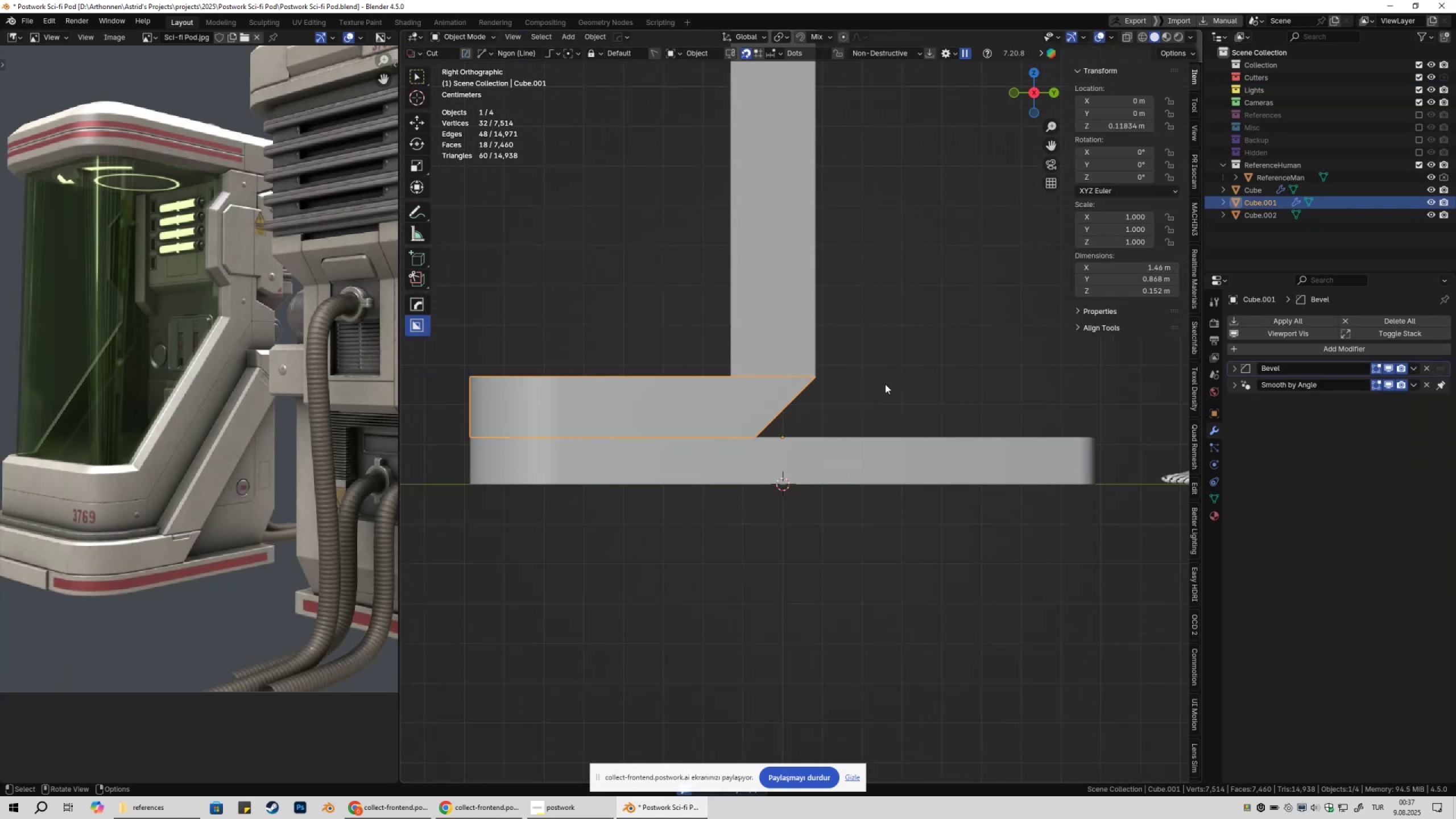 
key(Shift+ShiftLeft)
 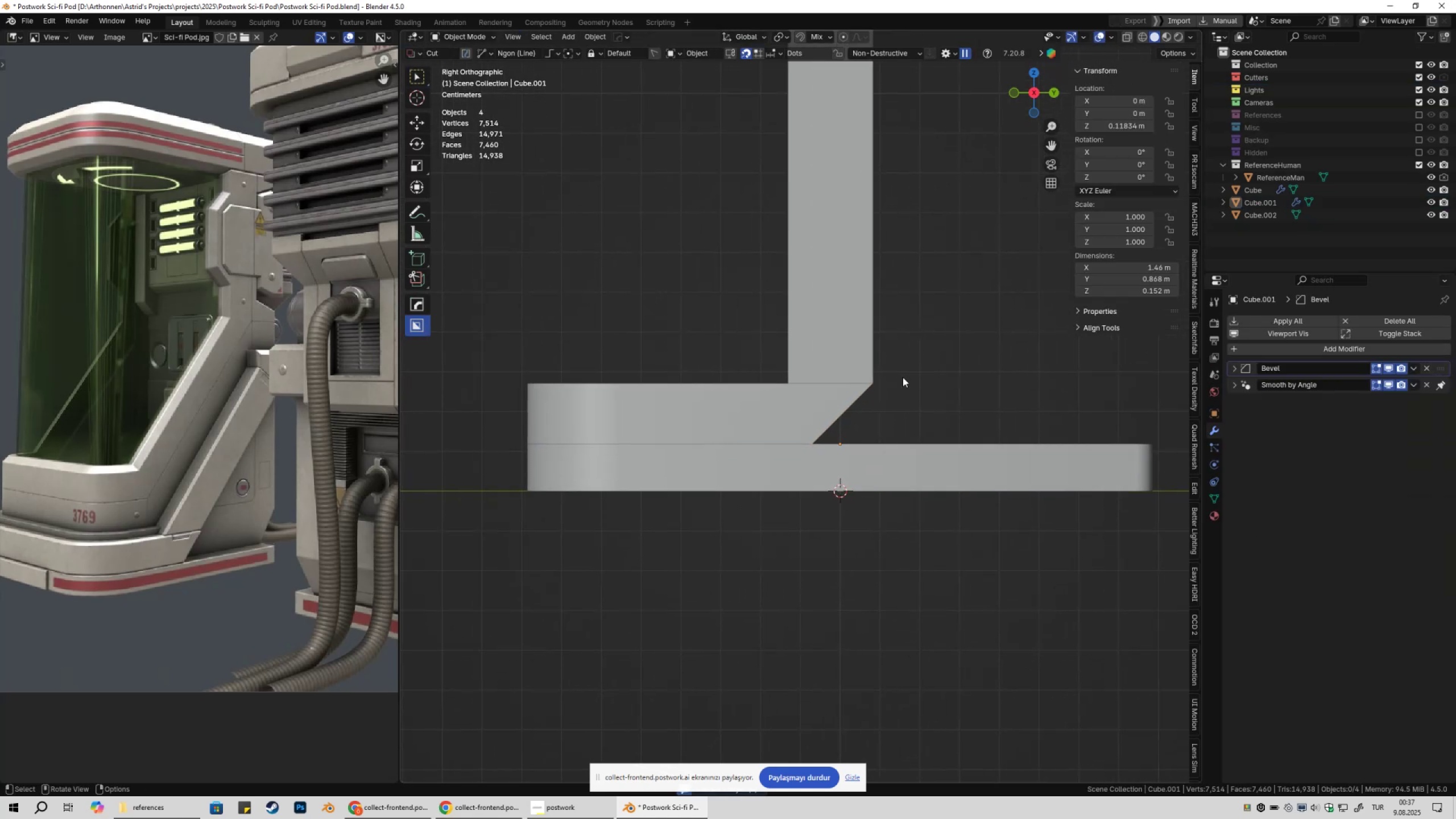 
scroll: coordinate [904, 389], scroll_direction: down, amount: 5.0
 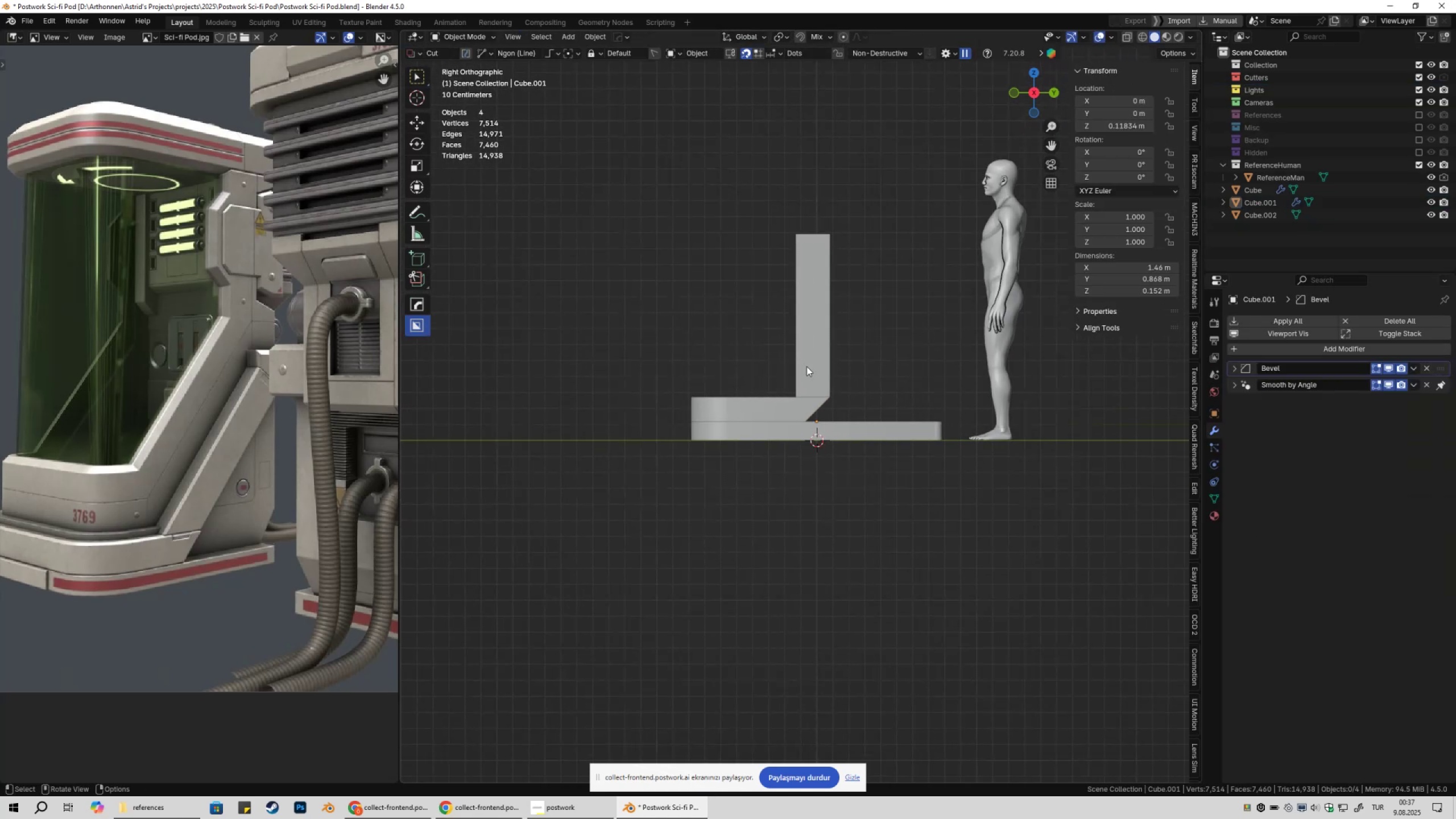 
left_click([806, 366])
 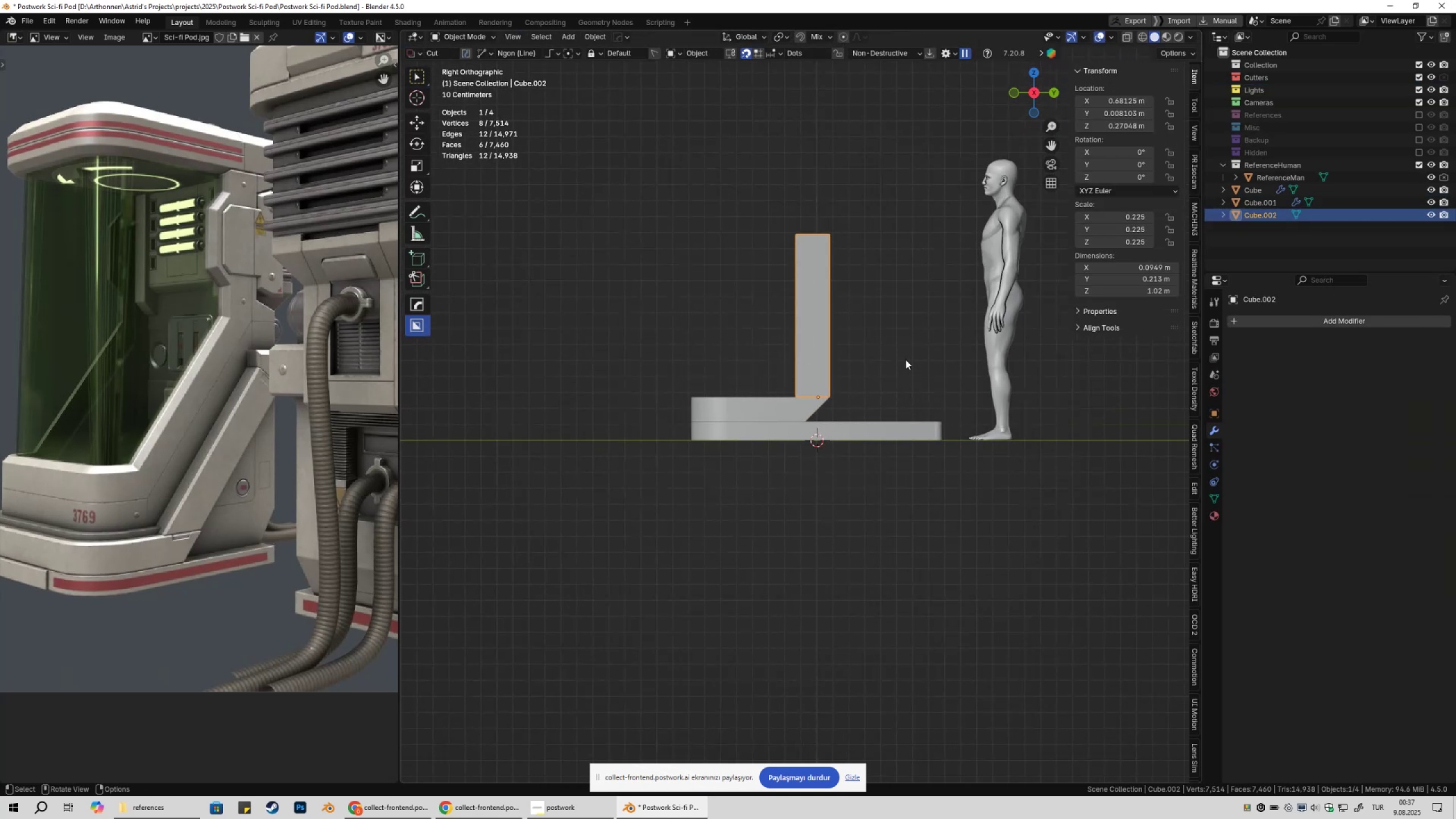 
hold_key(key=ShiftLeft, duration=0.4)
 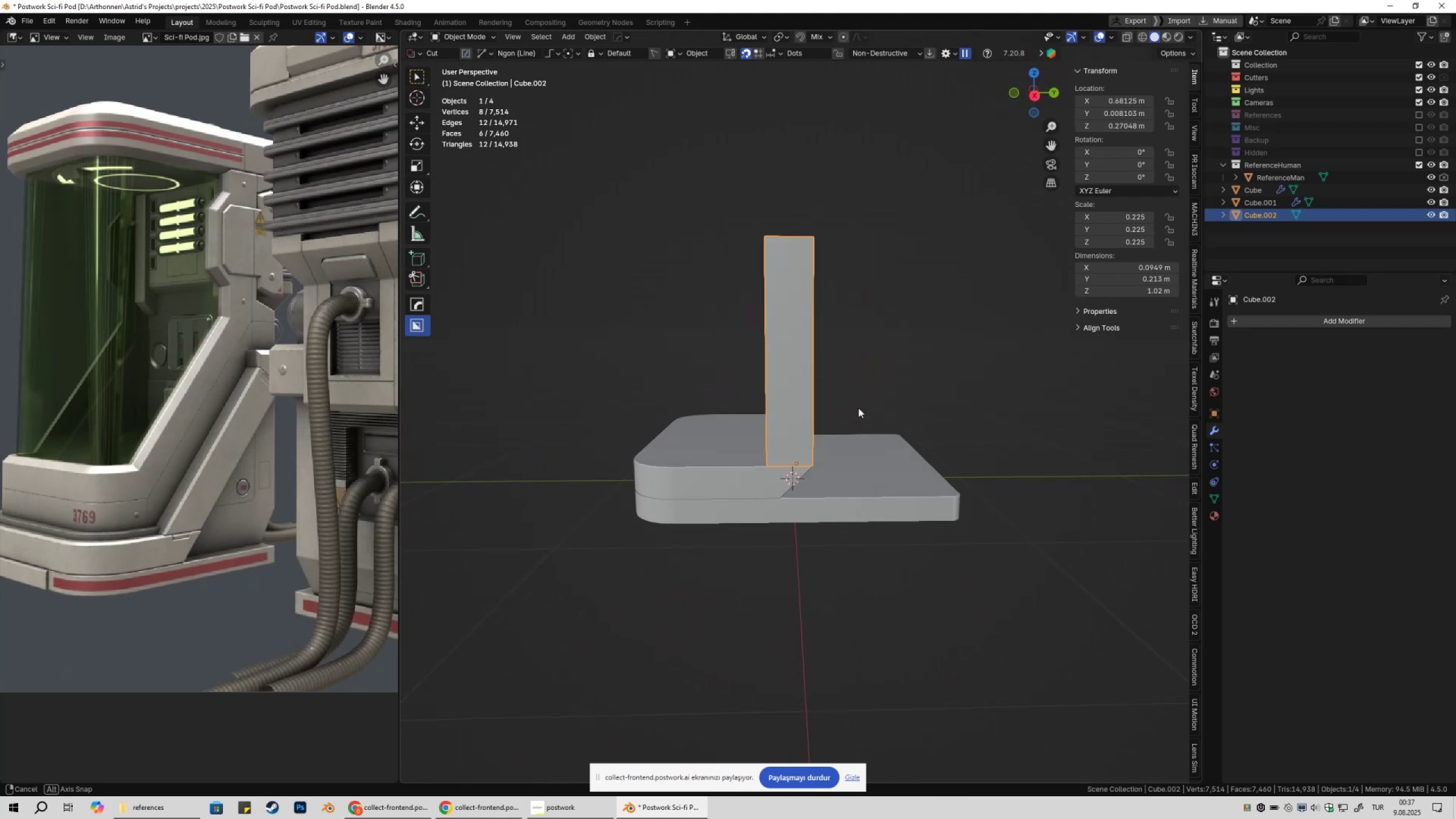 
wait(11.6)
 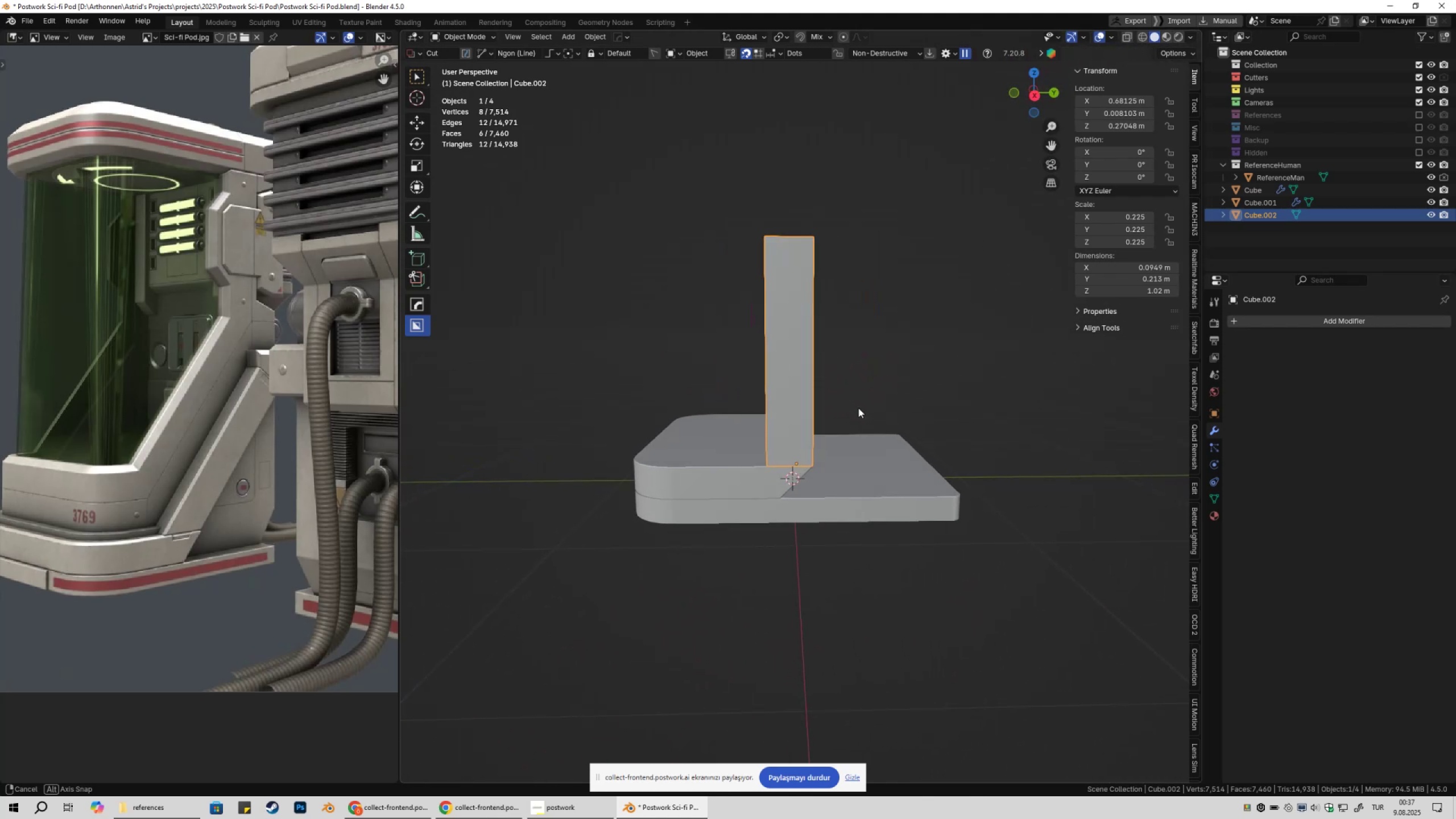 
key(Numpad1)
 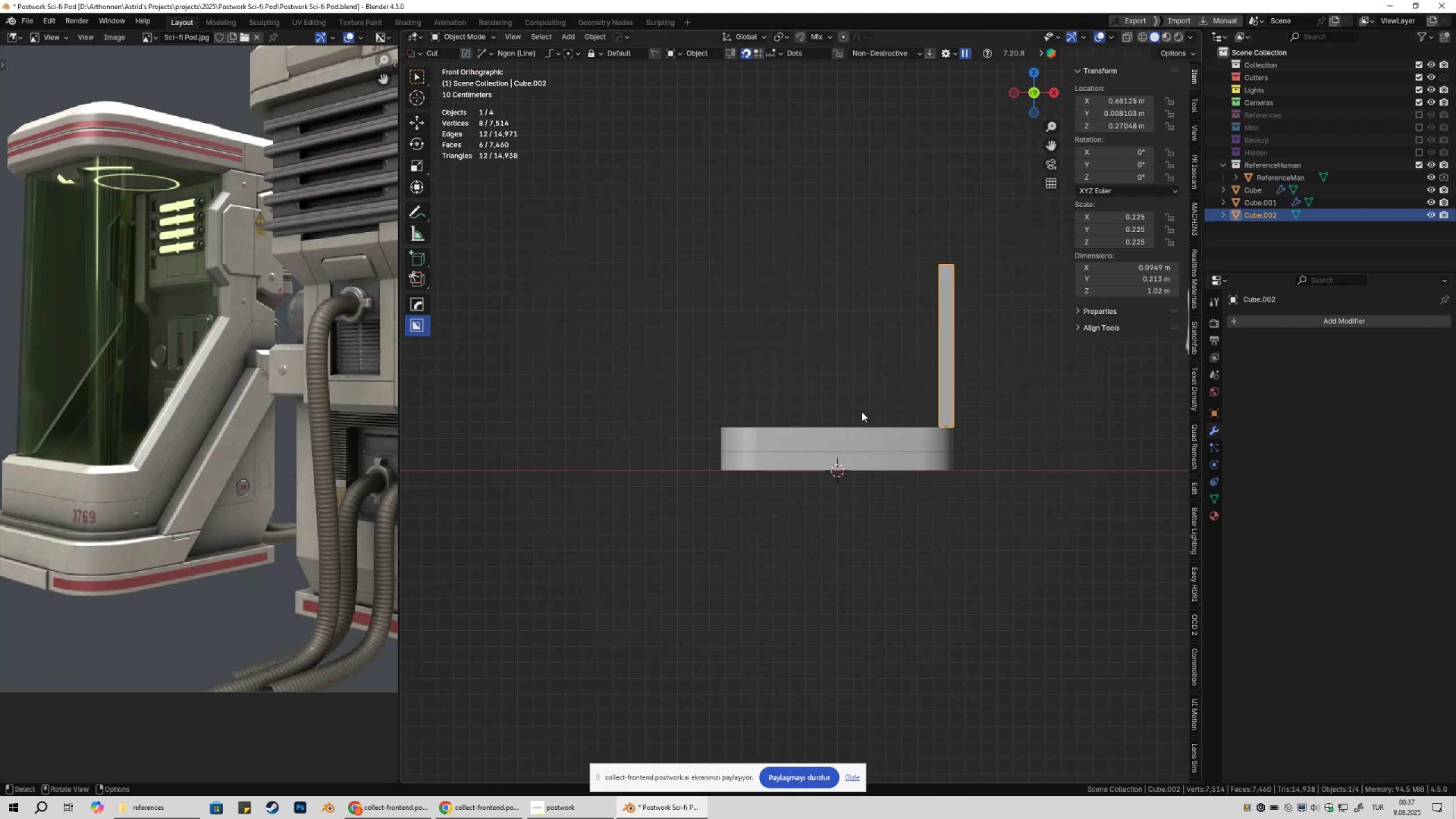 
key(Numpad3)
 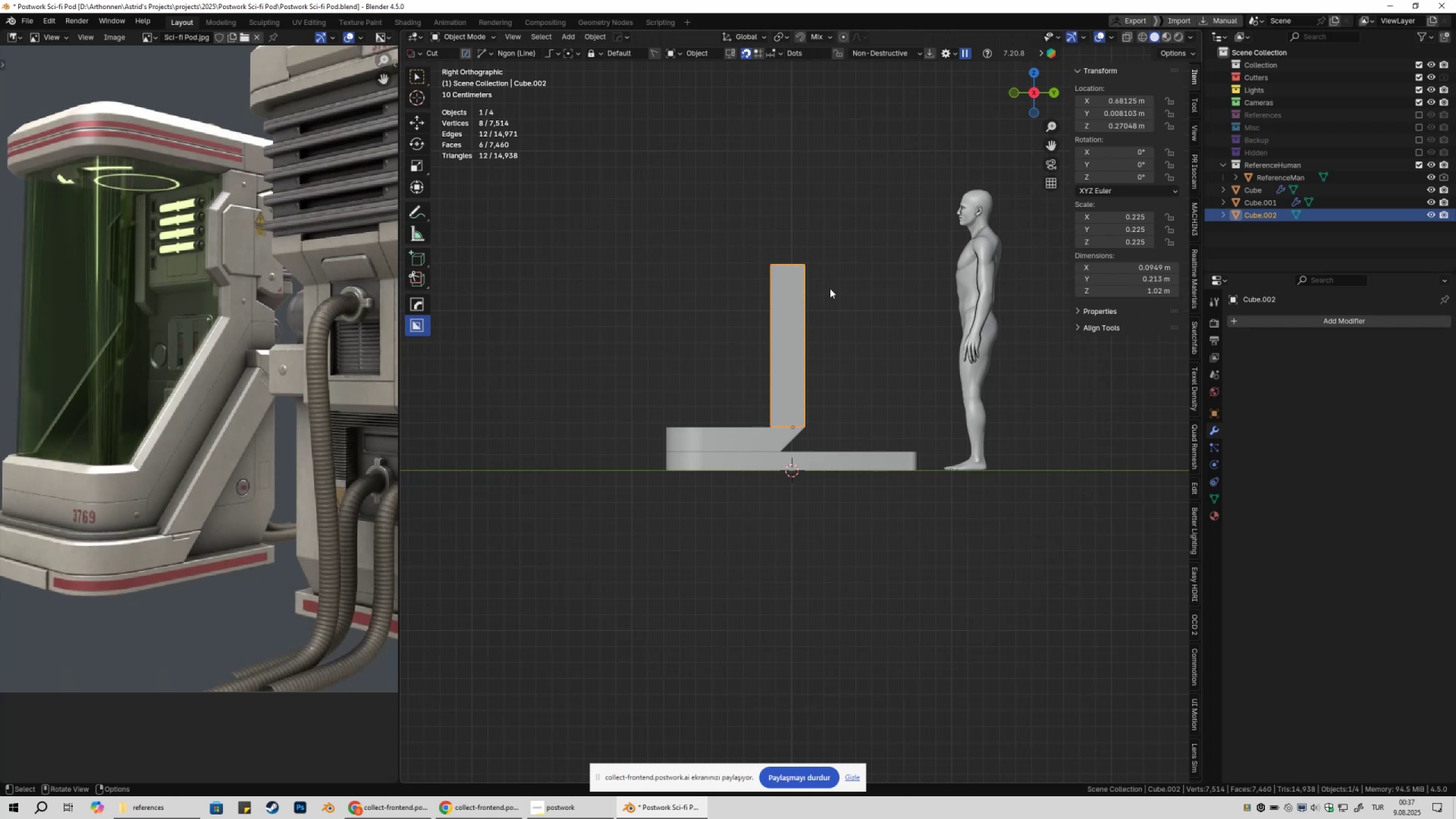 
wait(7.1)
 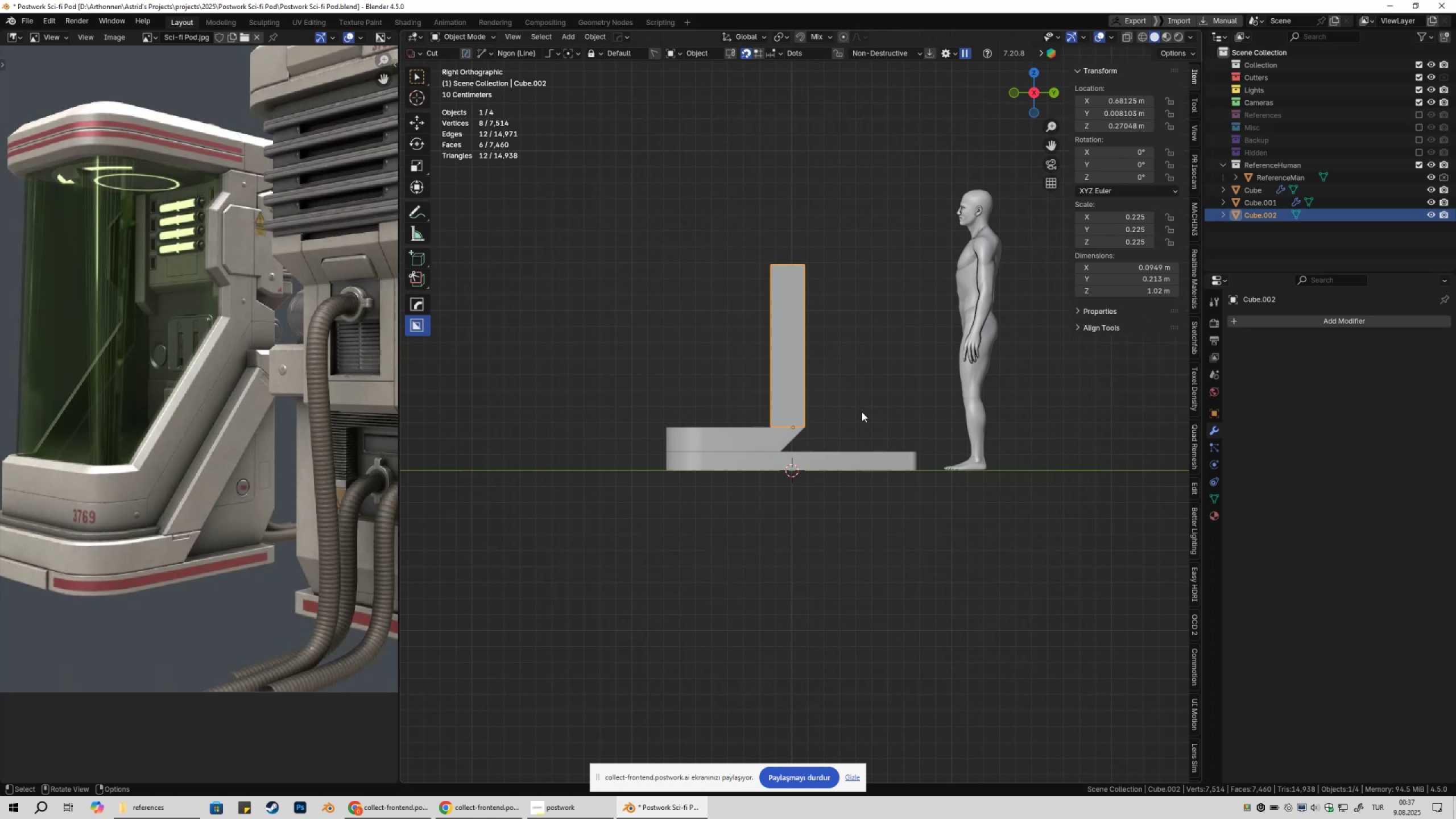 
scroll: coordinate [267, 443], scroll_direction: down, amount: 1.0
 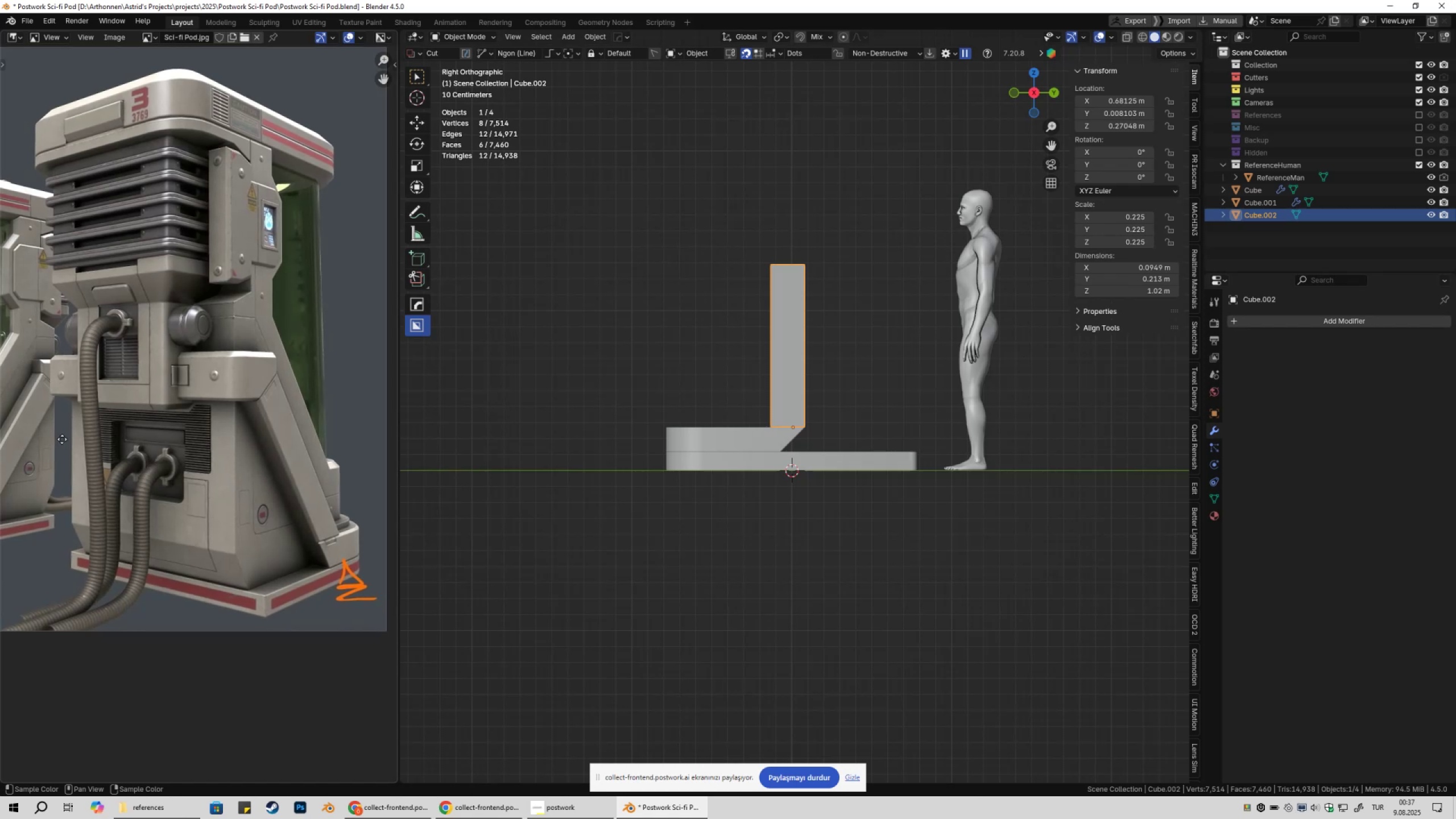 
wait(5.51)
 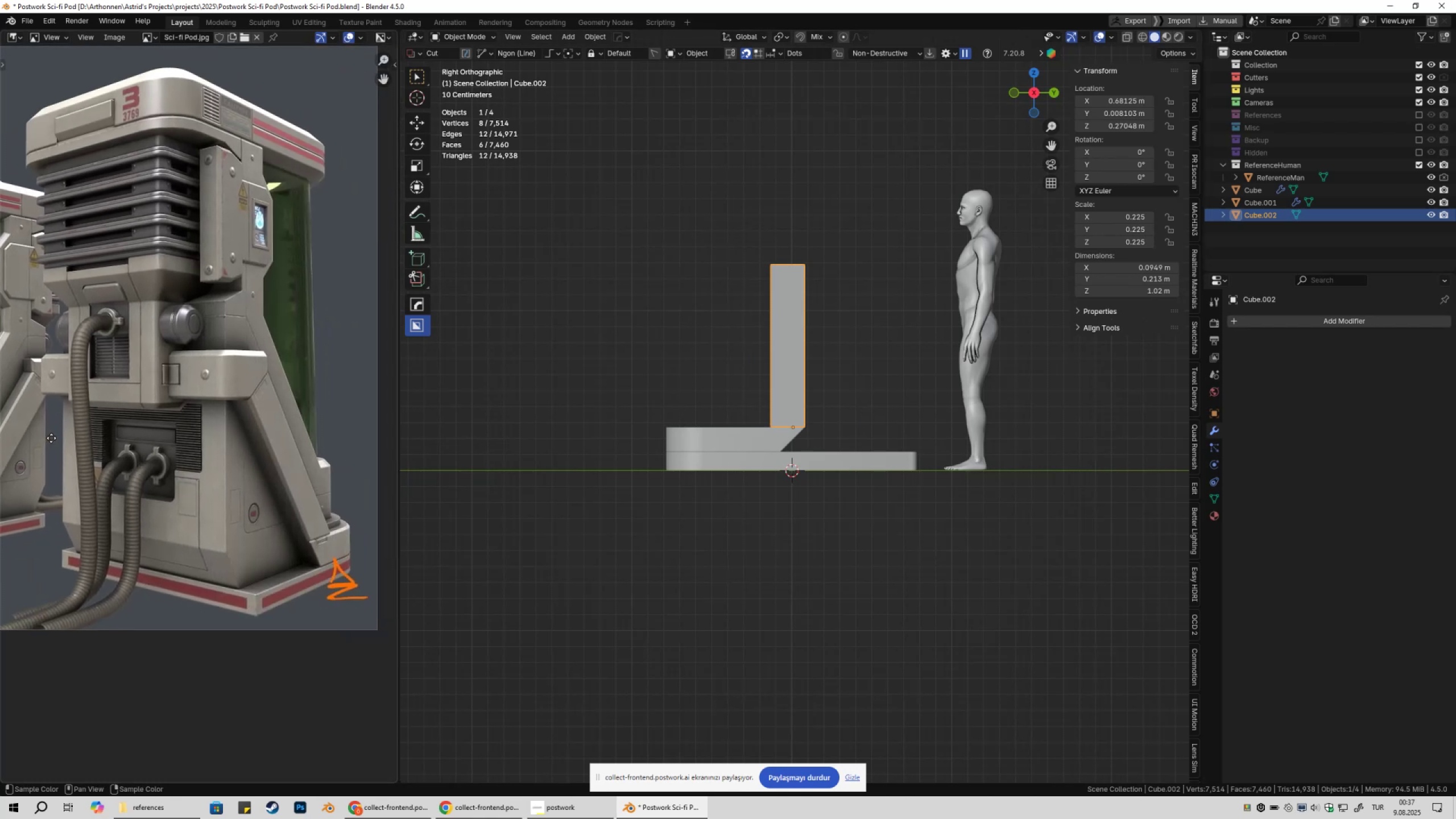 
key(Tab)
 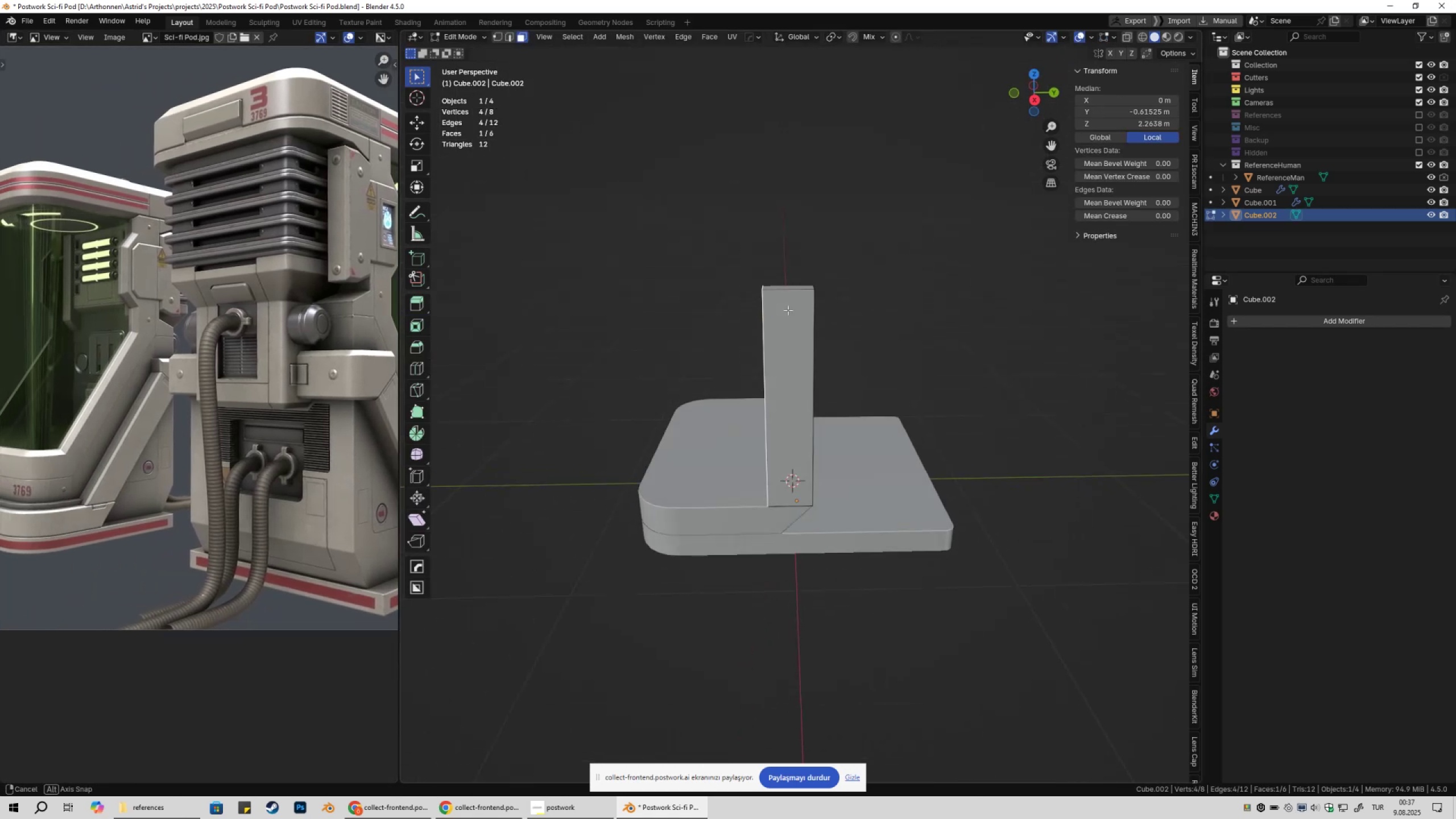 
key(3)
 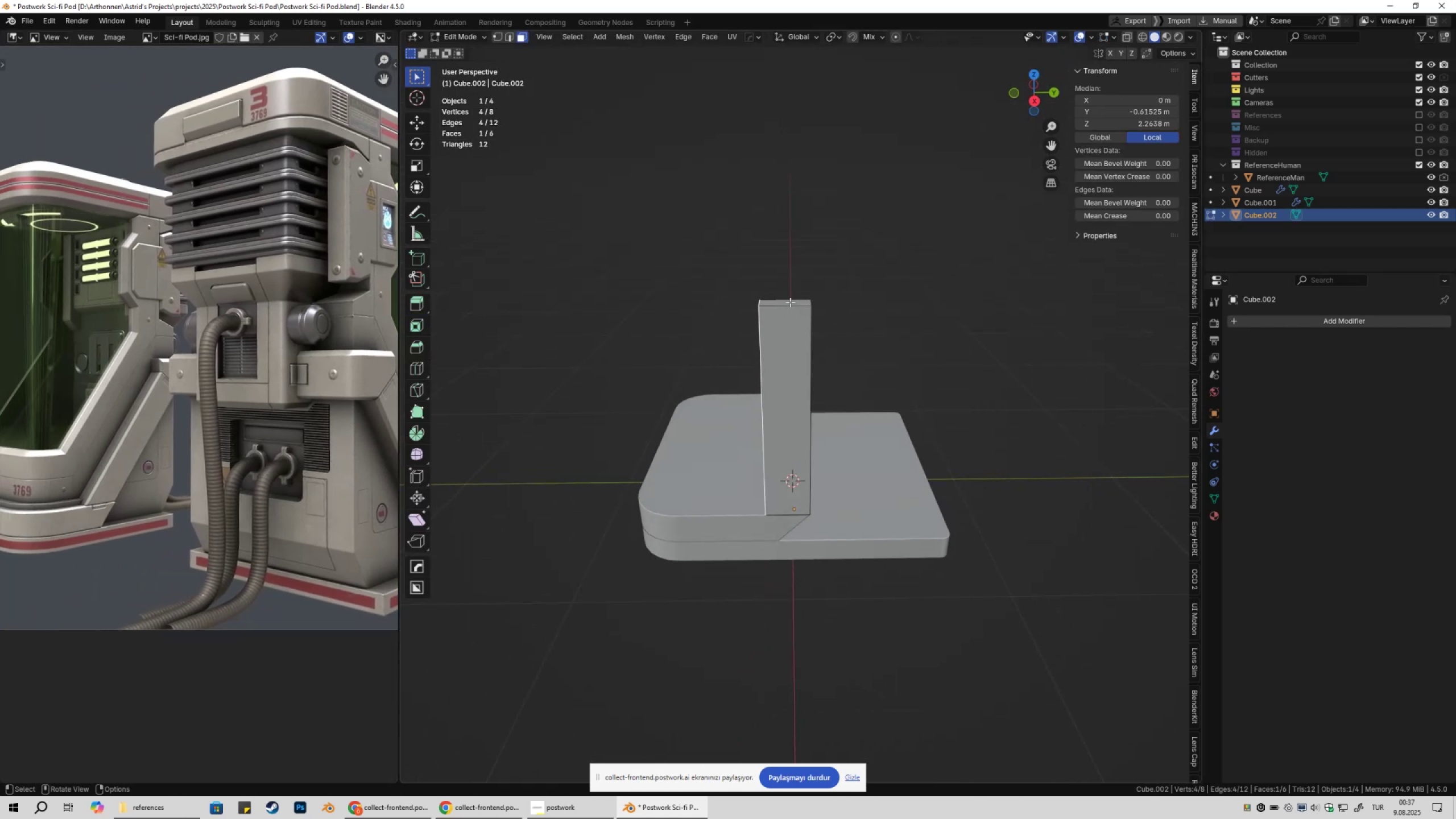 
left_click([790, 302])
 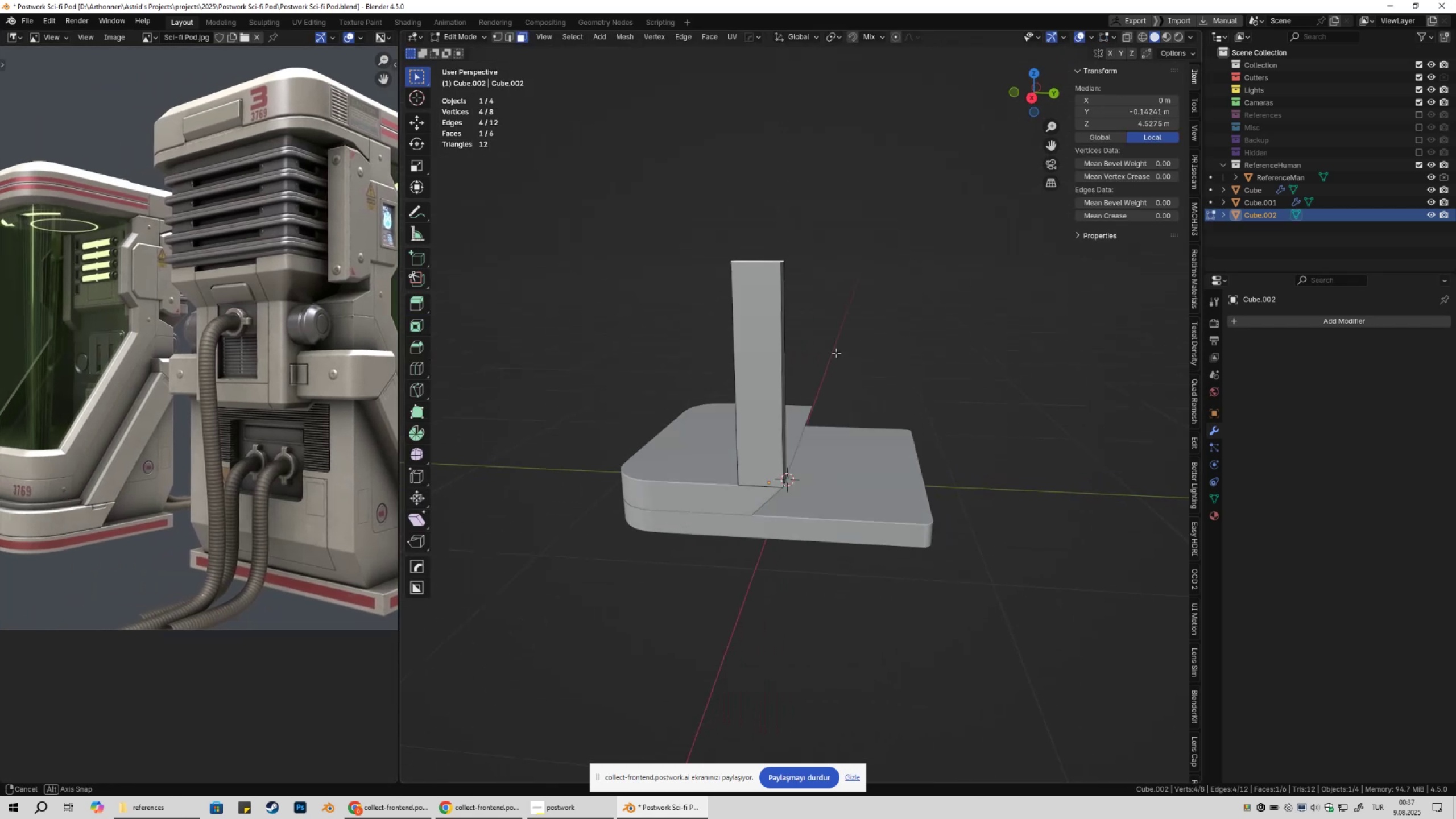 
type(gy)
 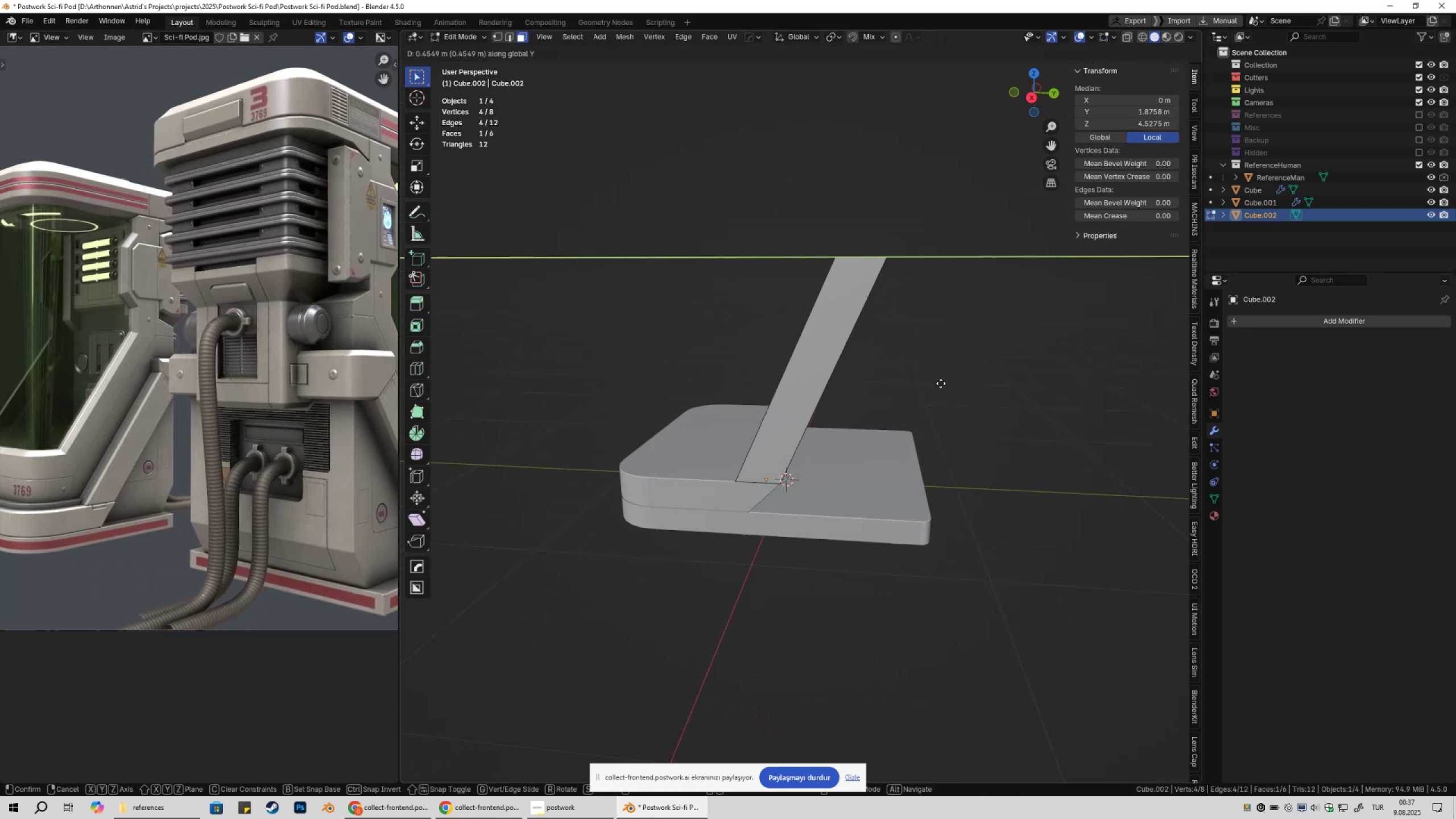 
left_click([957, 387])
 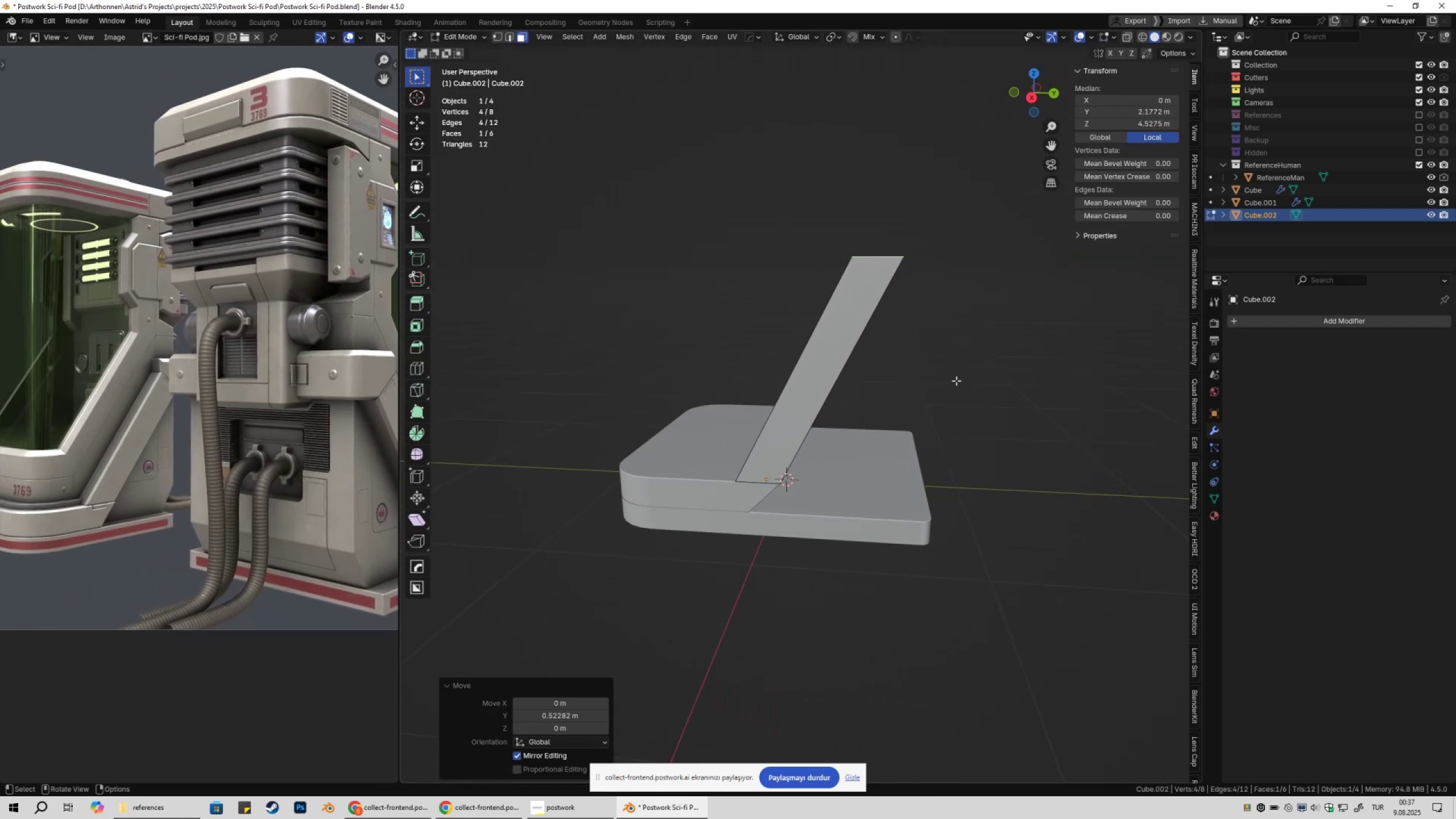 
type(3gzgy)
 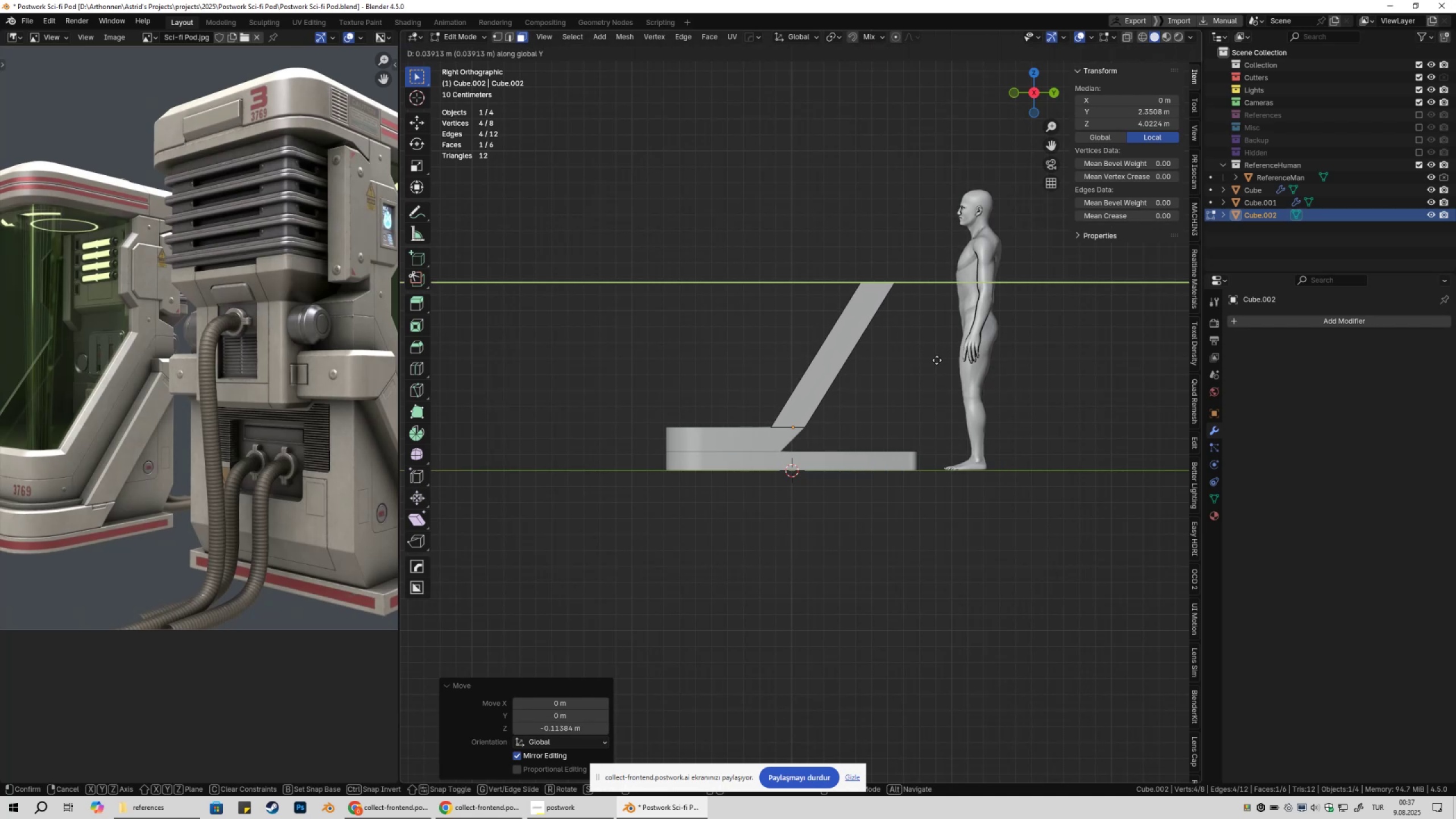 
left_click([938, 359])
 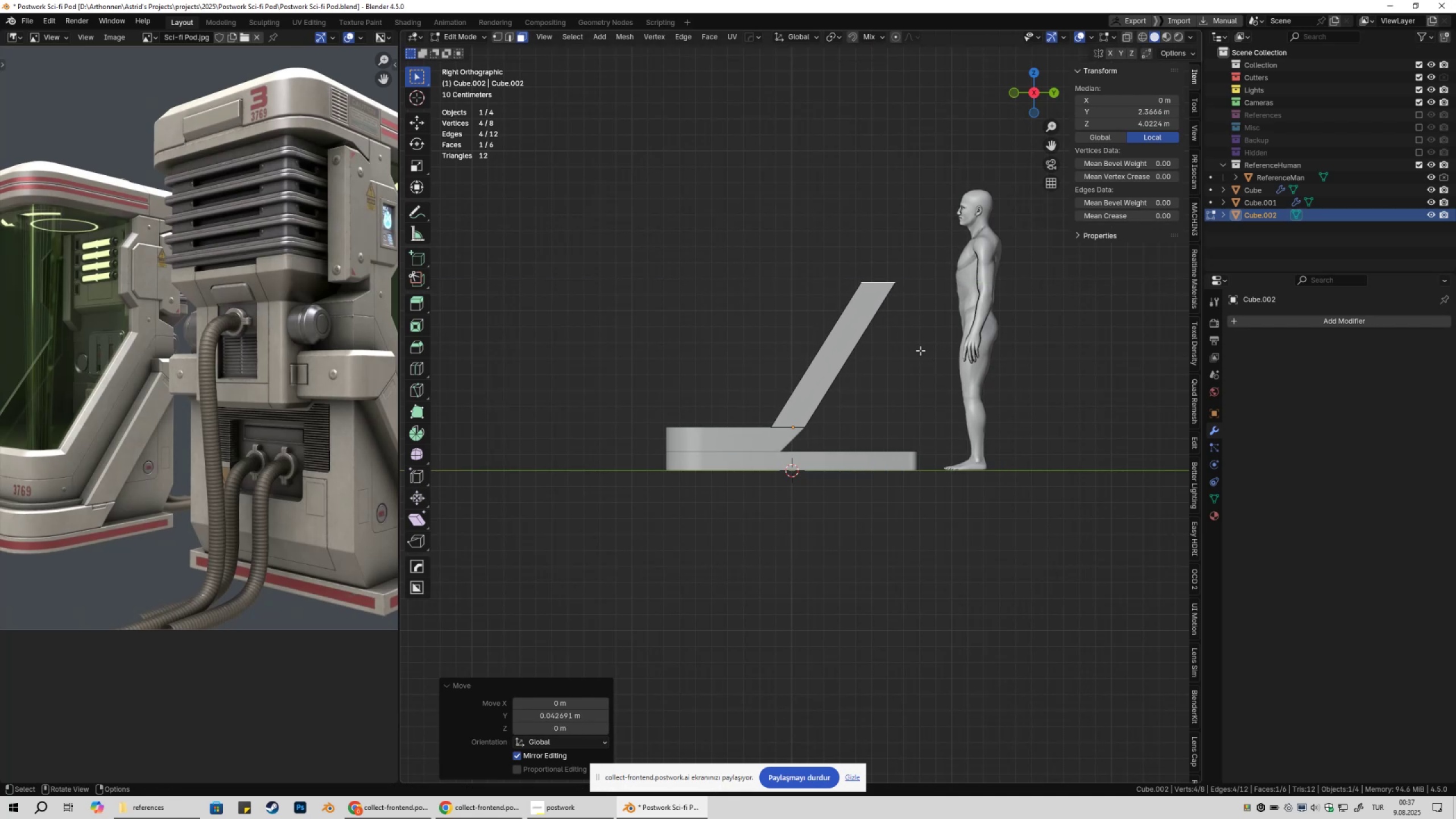 
type(gz)
 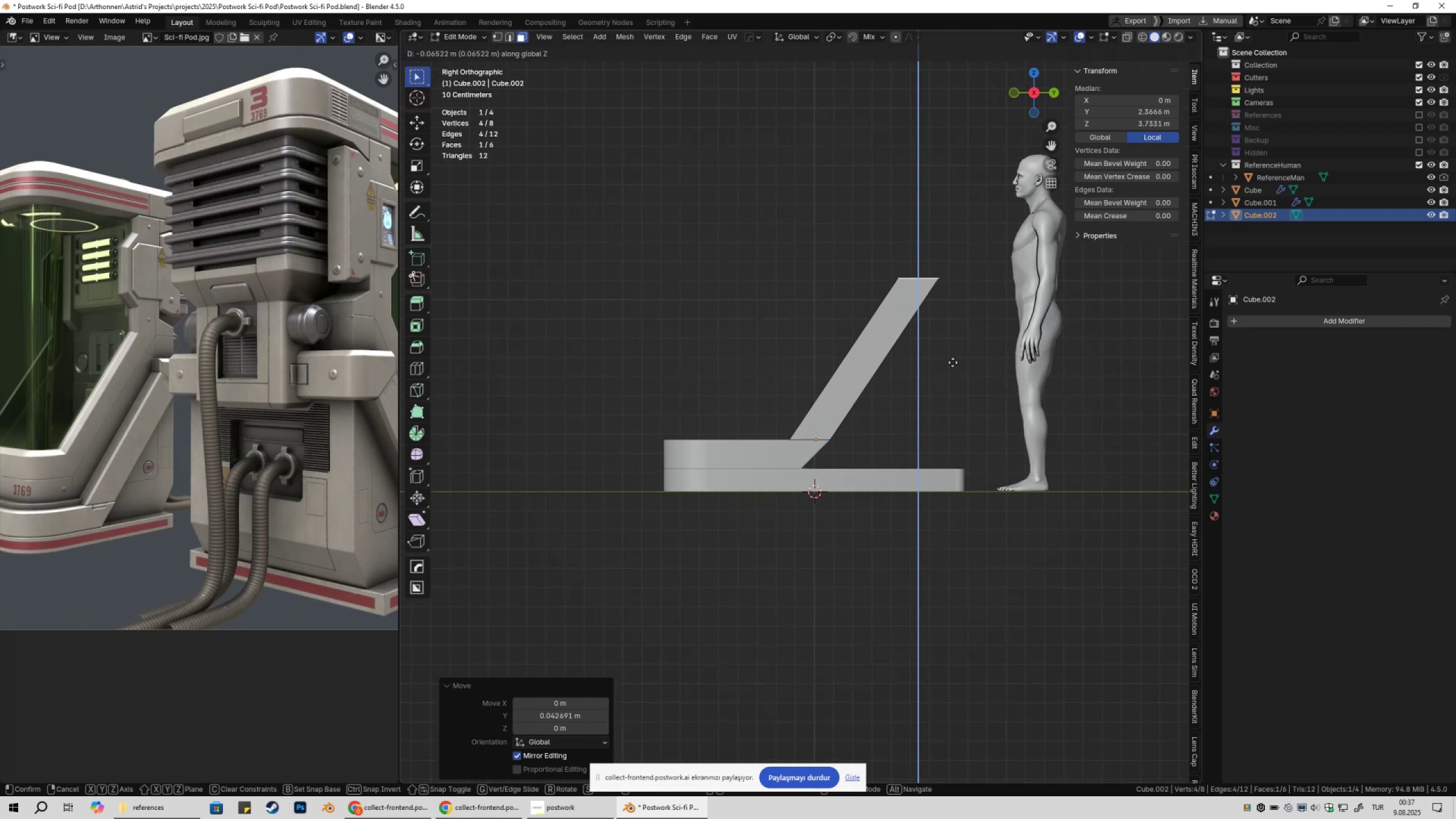 
scroll: coordinate [913, 341], scroll_direction: up, amount: 1.0
 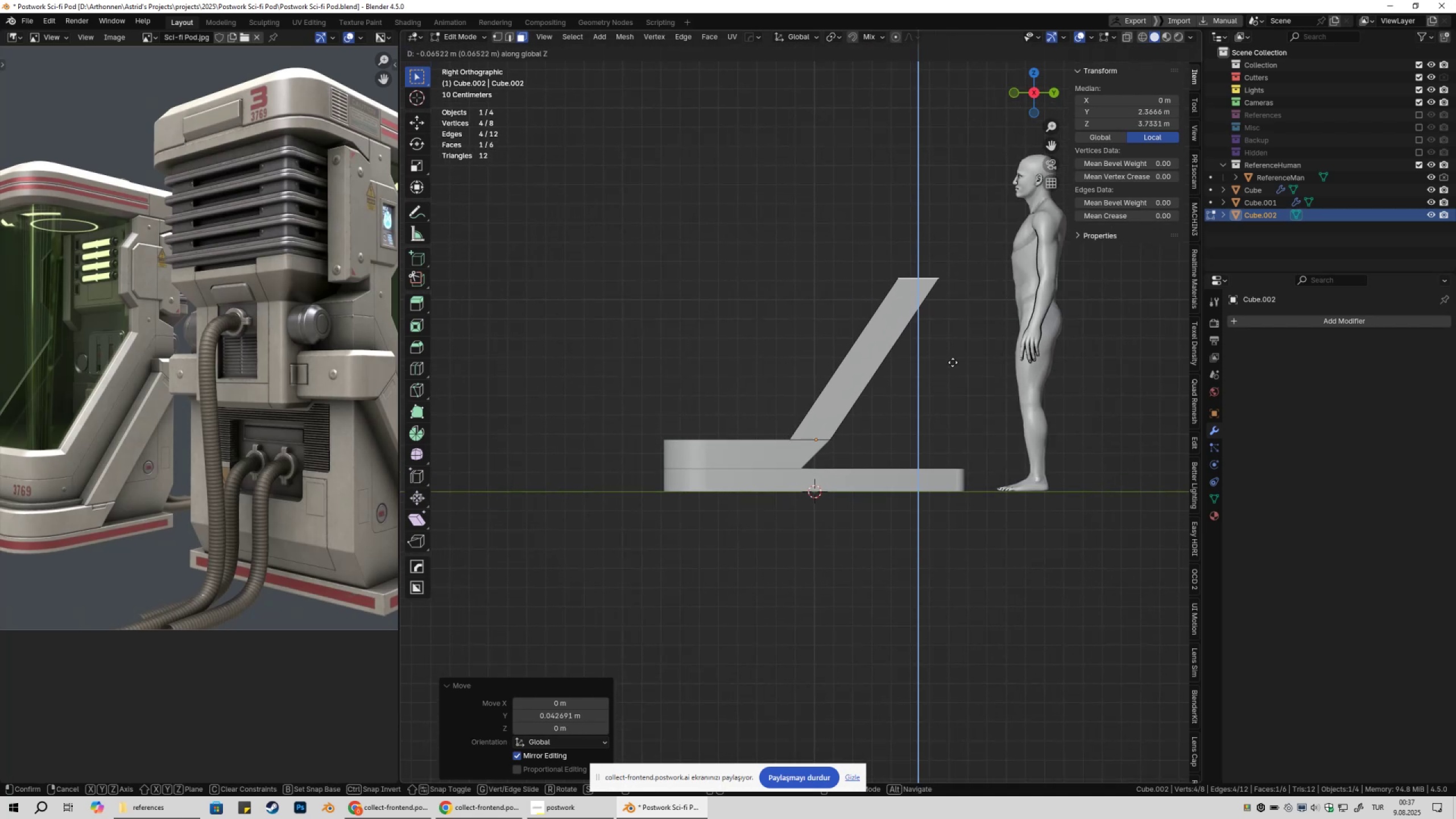 
hold_key(key=ShiftLeft, duration=1.53)
 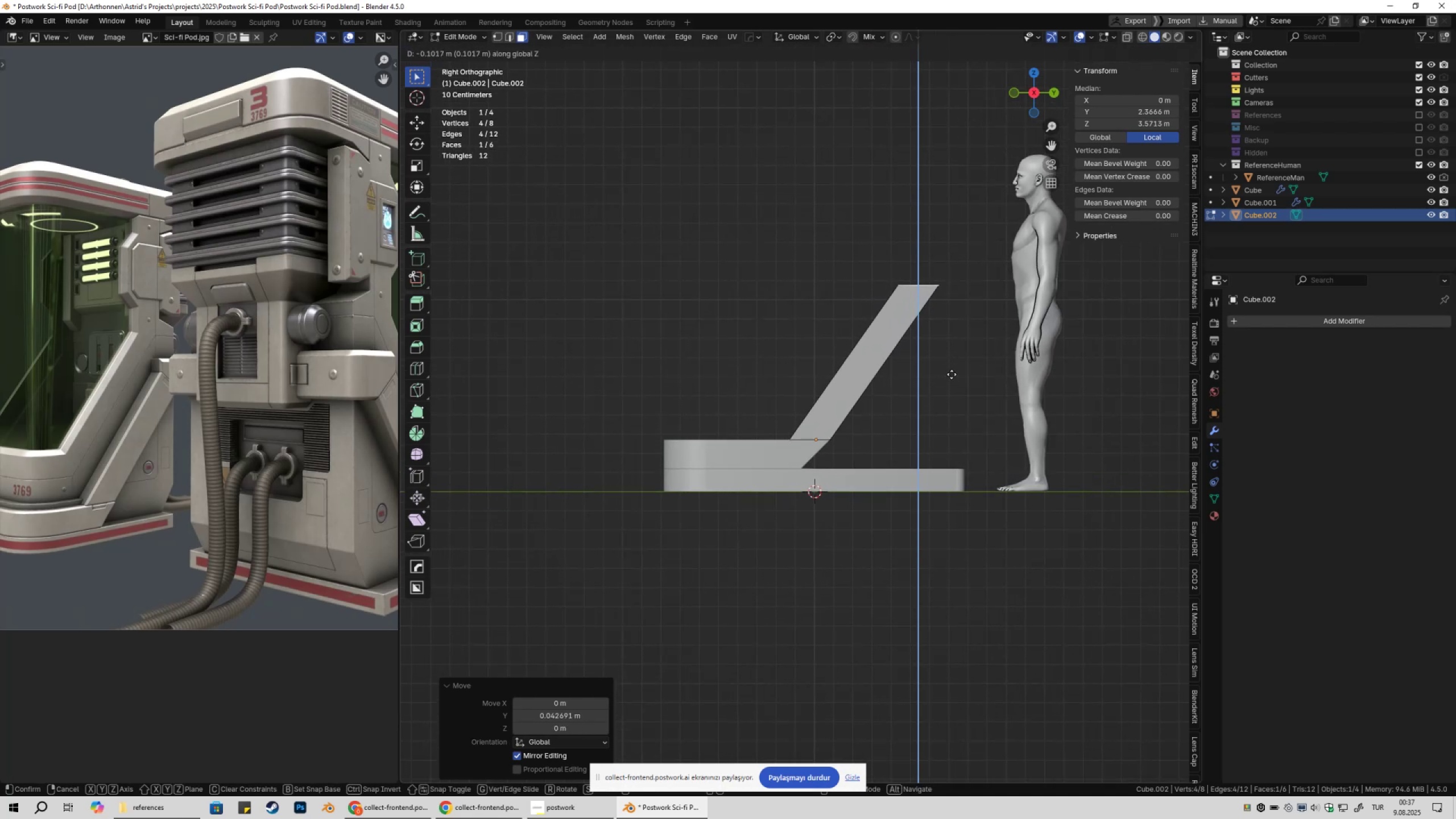 
hold_key(key=ShiftLeft, duration=0.73)
left_click([952, 374])
 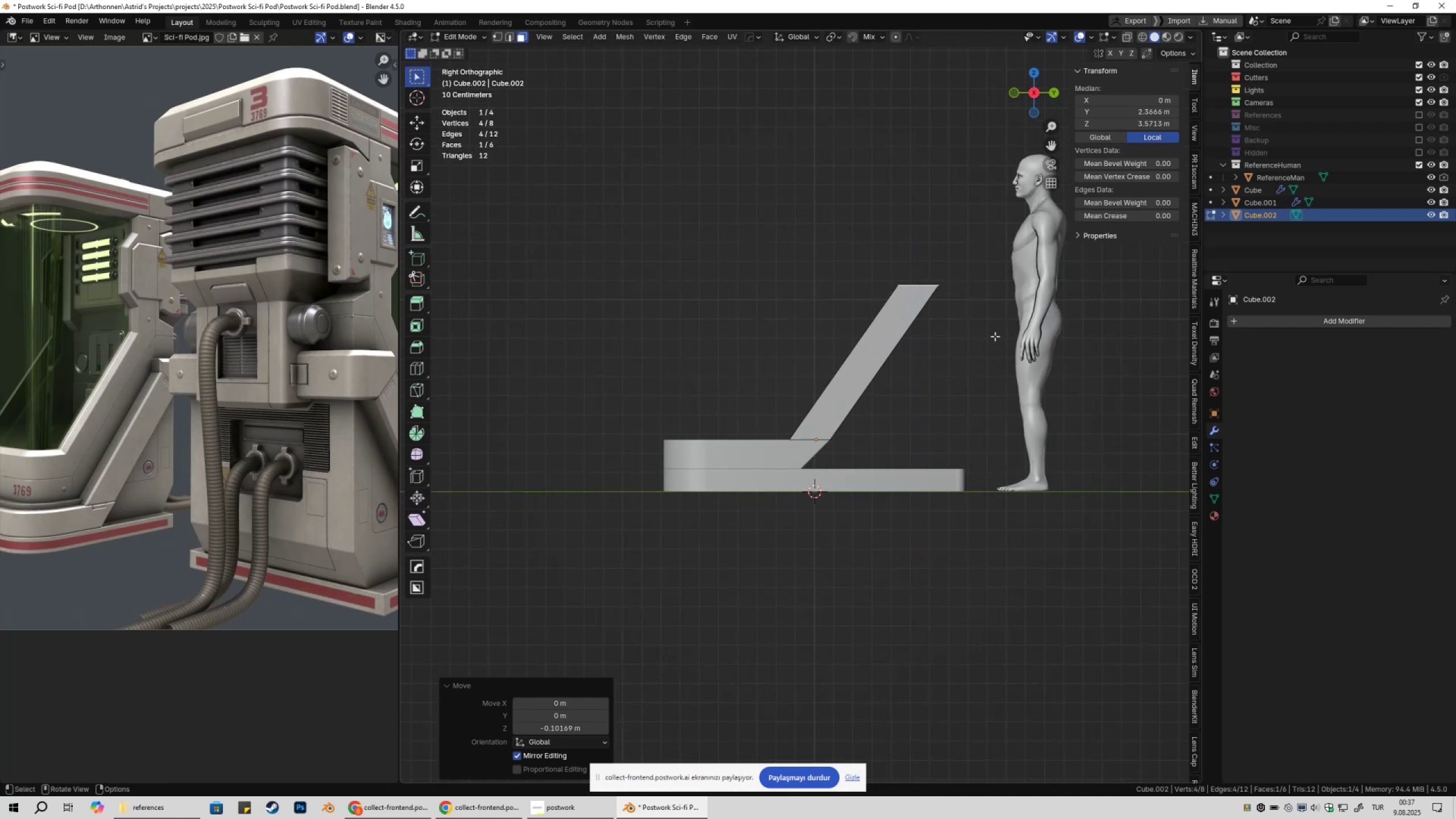 
type(rx45)
key(Escape)
type(ry45)
key(Escape)
type(rx45-)
 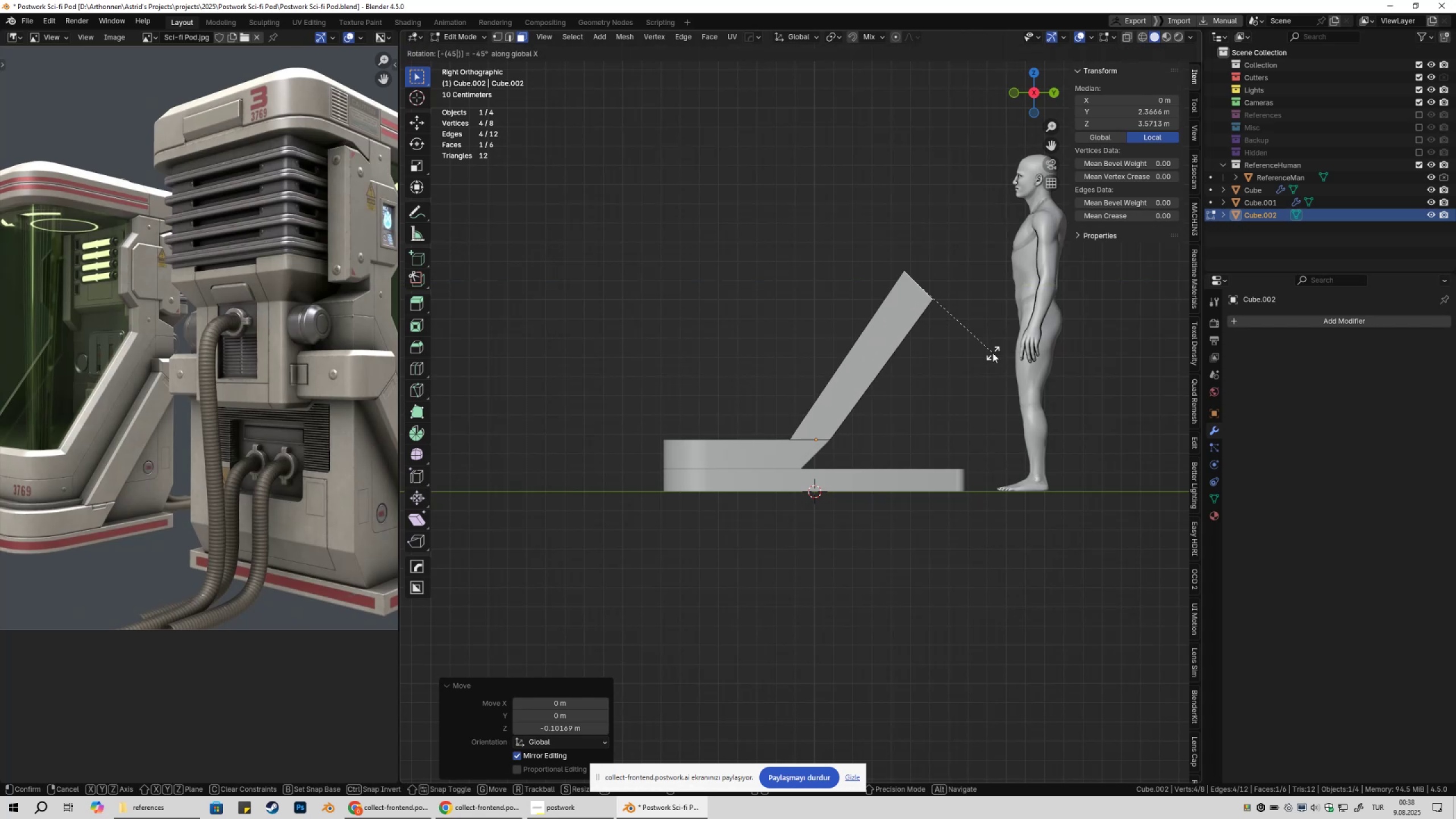 
key(NumpadEnter)
 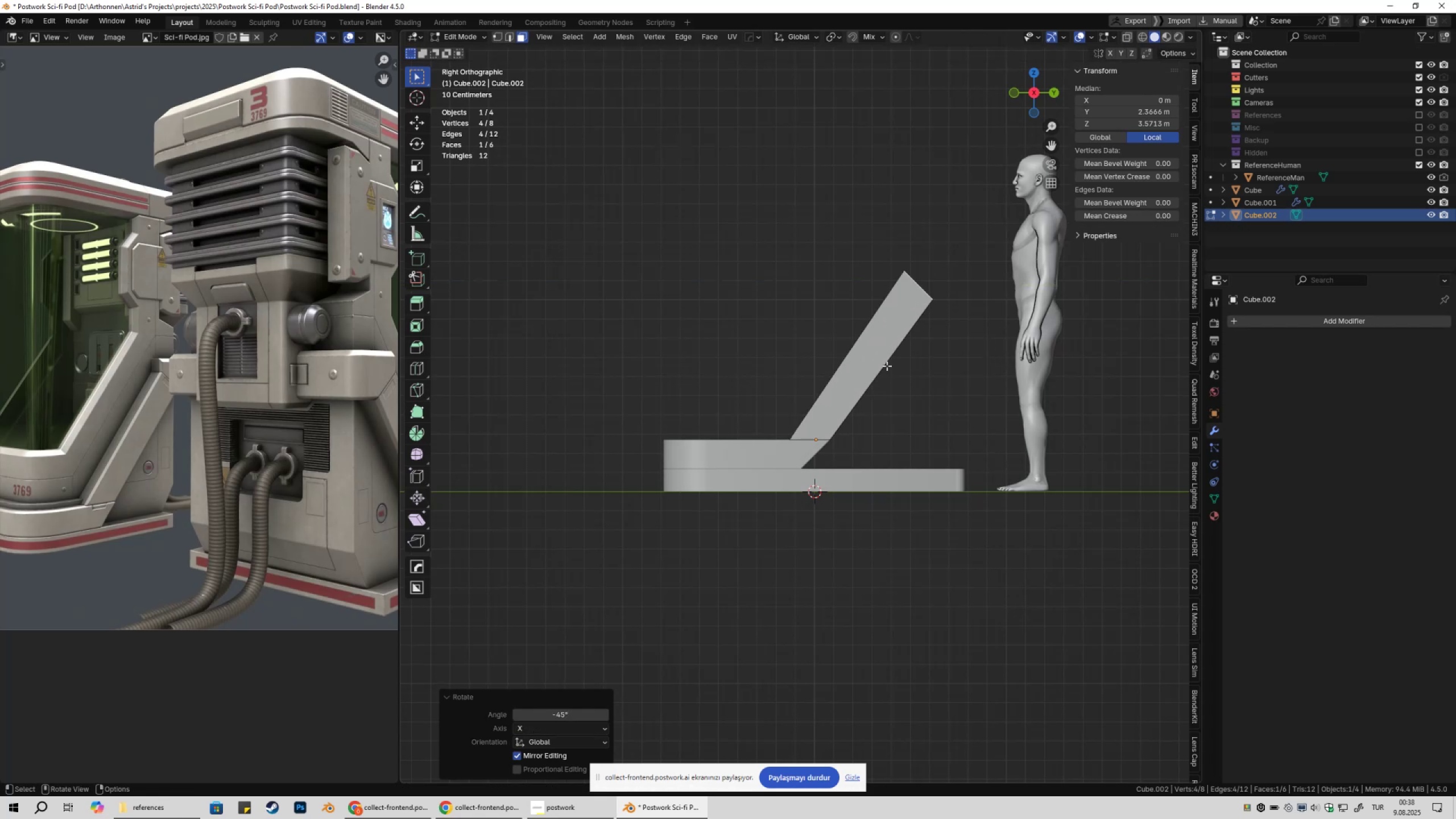 
key(G)
 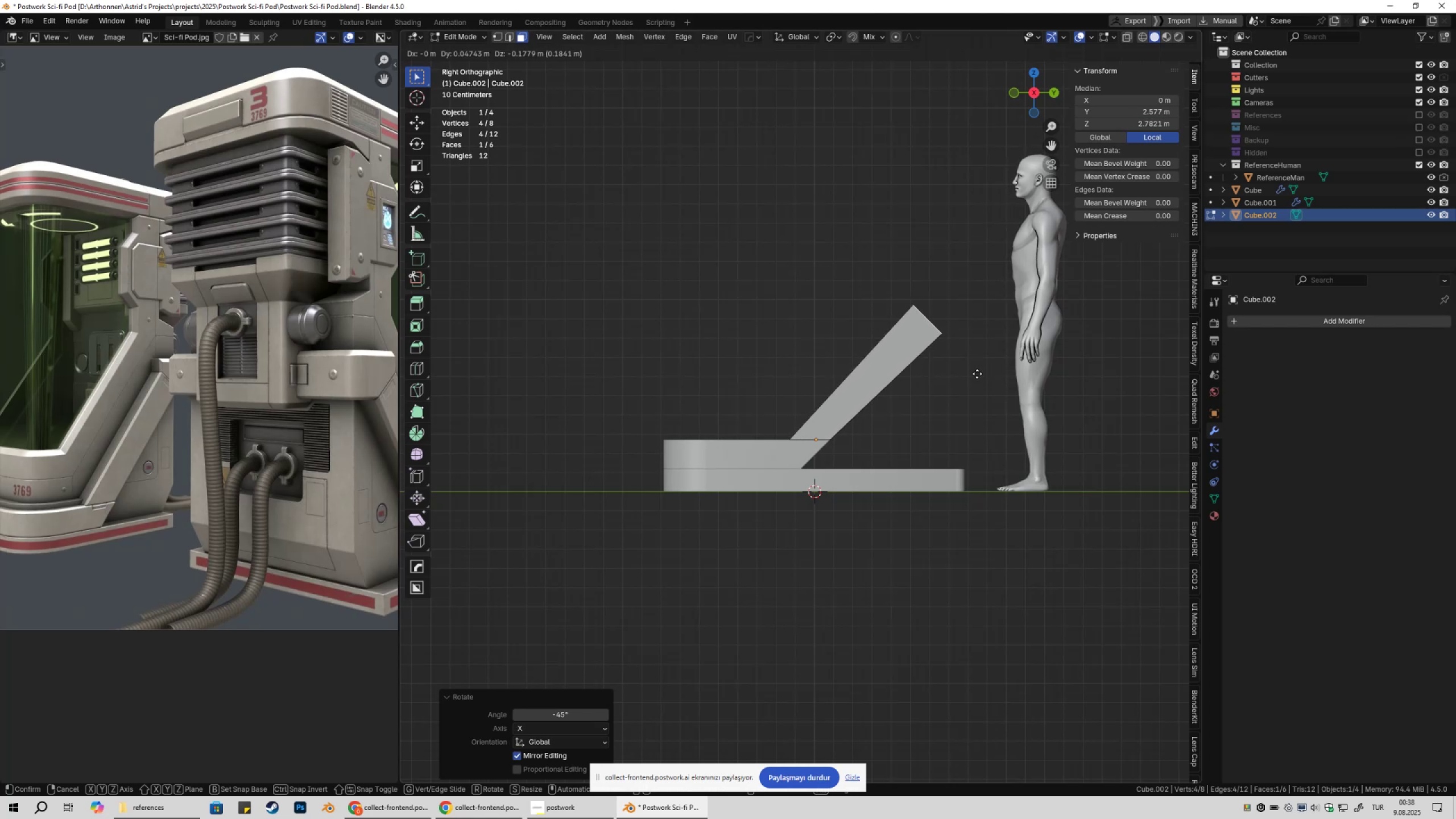 
hold_key(key=ShiftLeft, duration=1.21)
left_click([983, 362])
 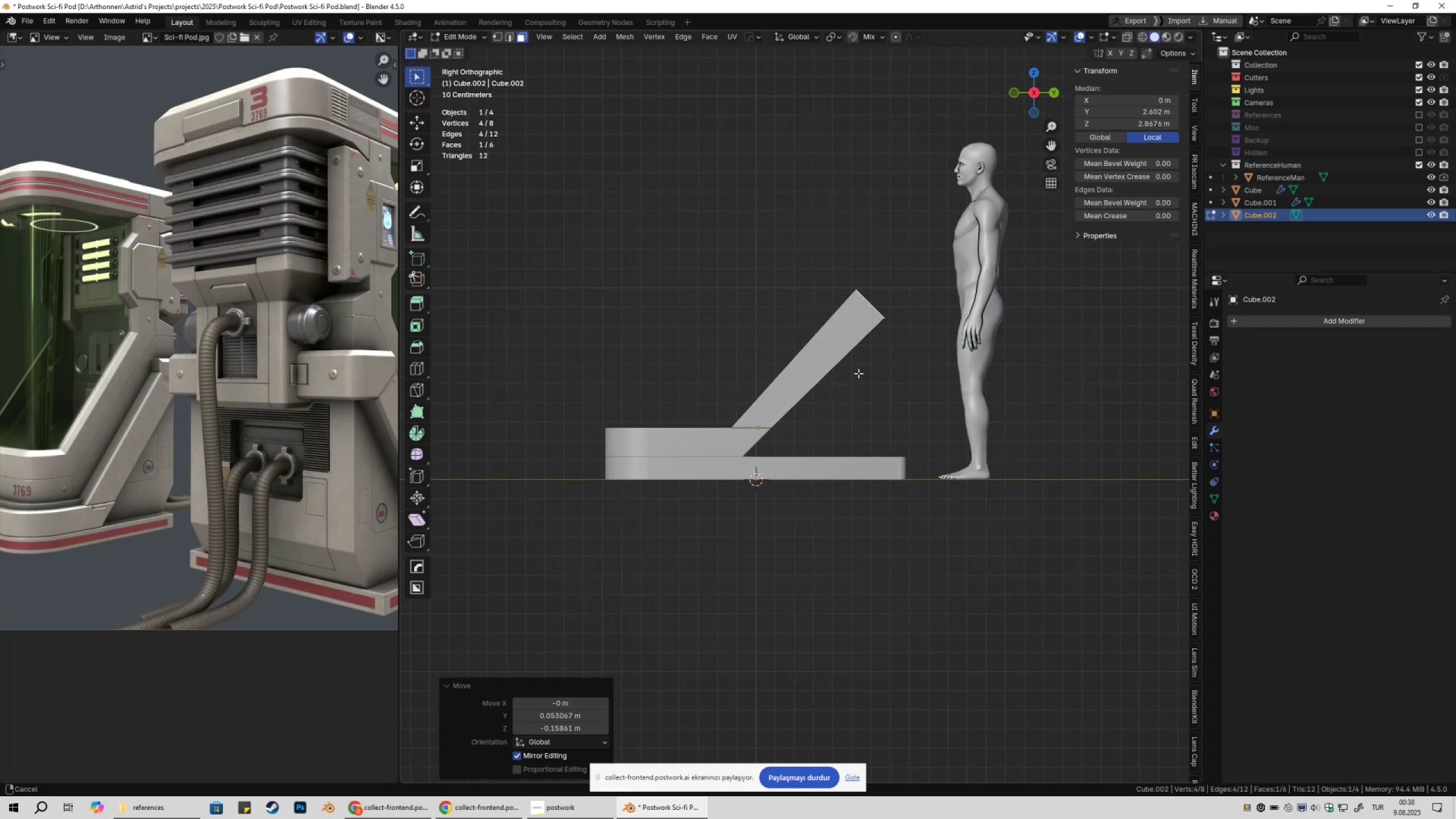 
scroll: coordinate [887, 419], scroll_direction: up, amount: 6.0
 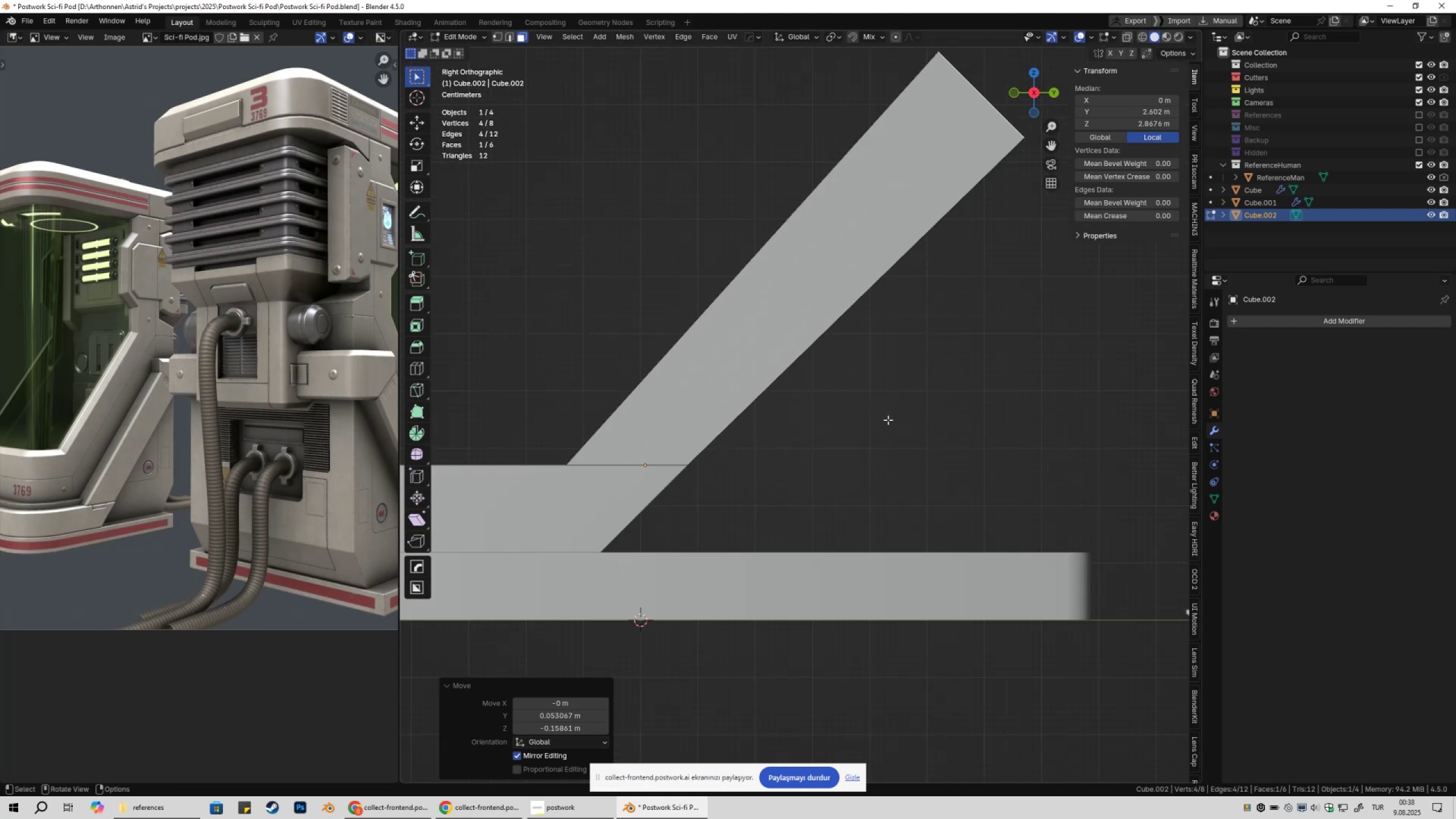 
key(G)
 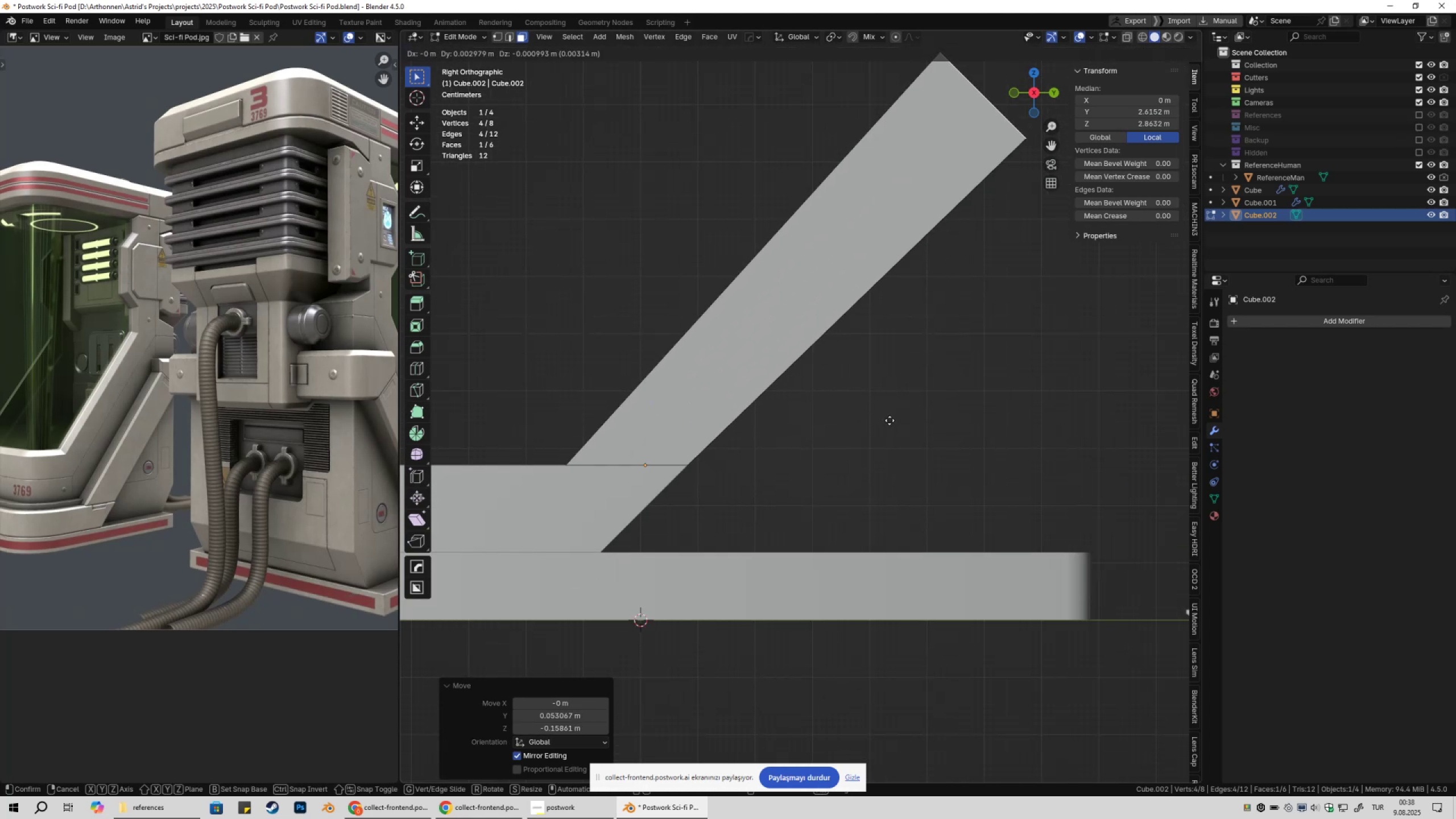 
hold_key(key=ShiftLeft, duration=1.53)
left_click([858, 423])
 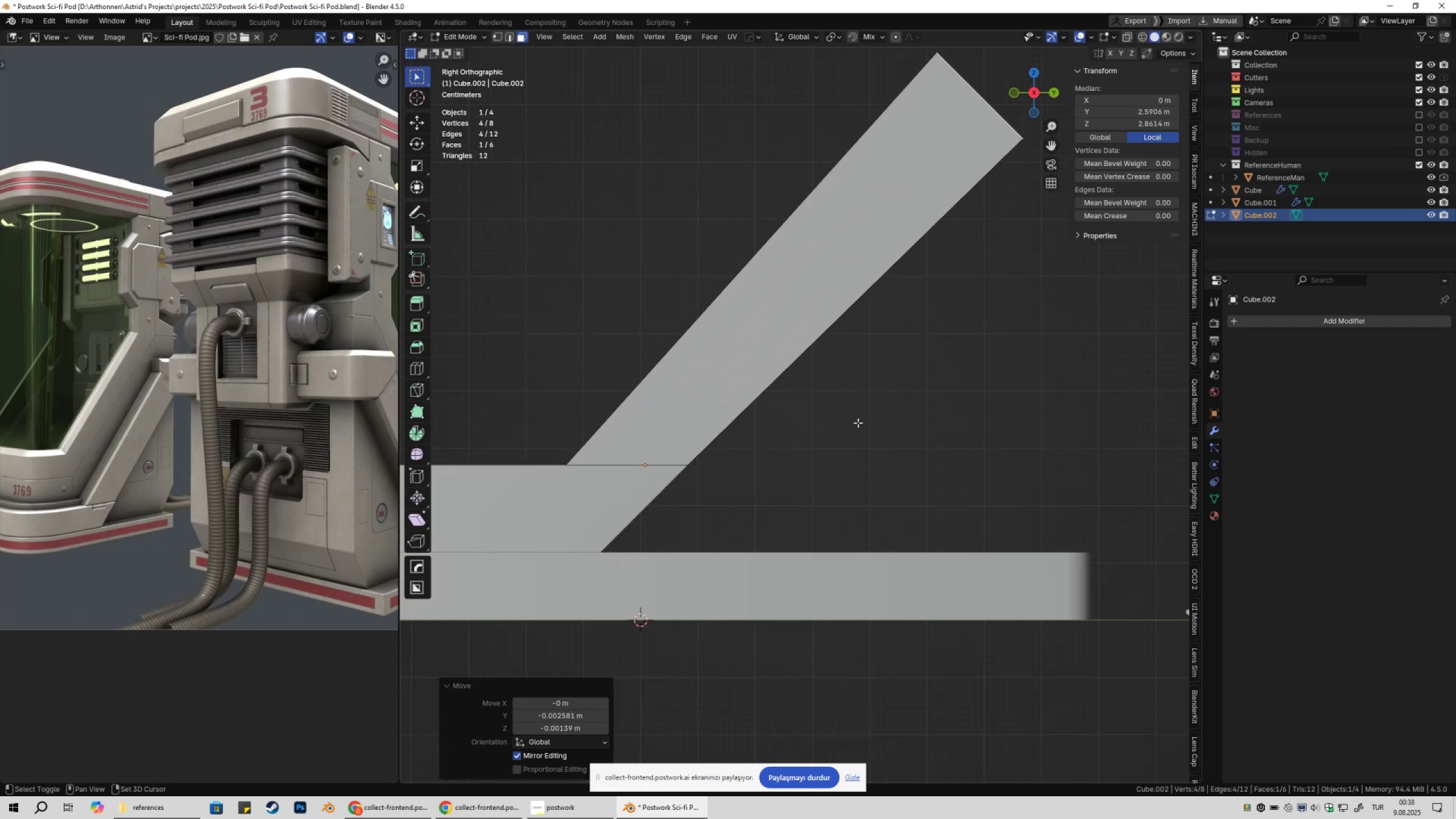 
key(Shift+ShiftLeft)
 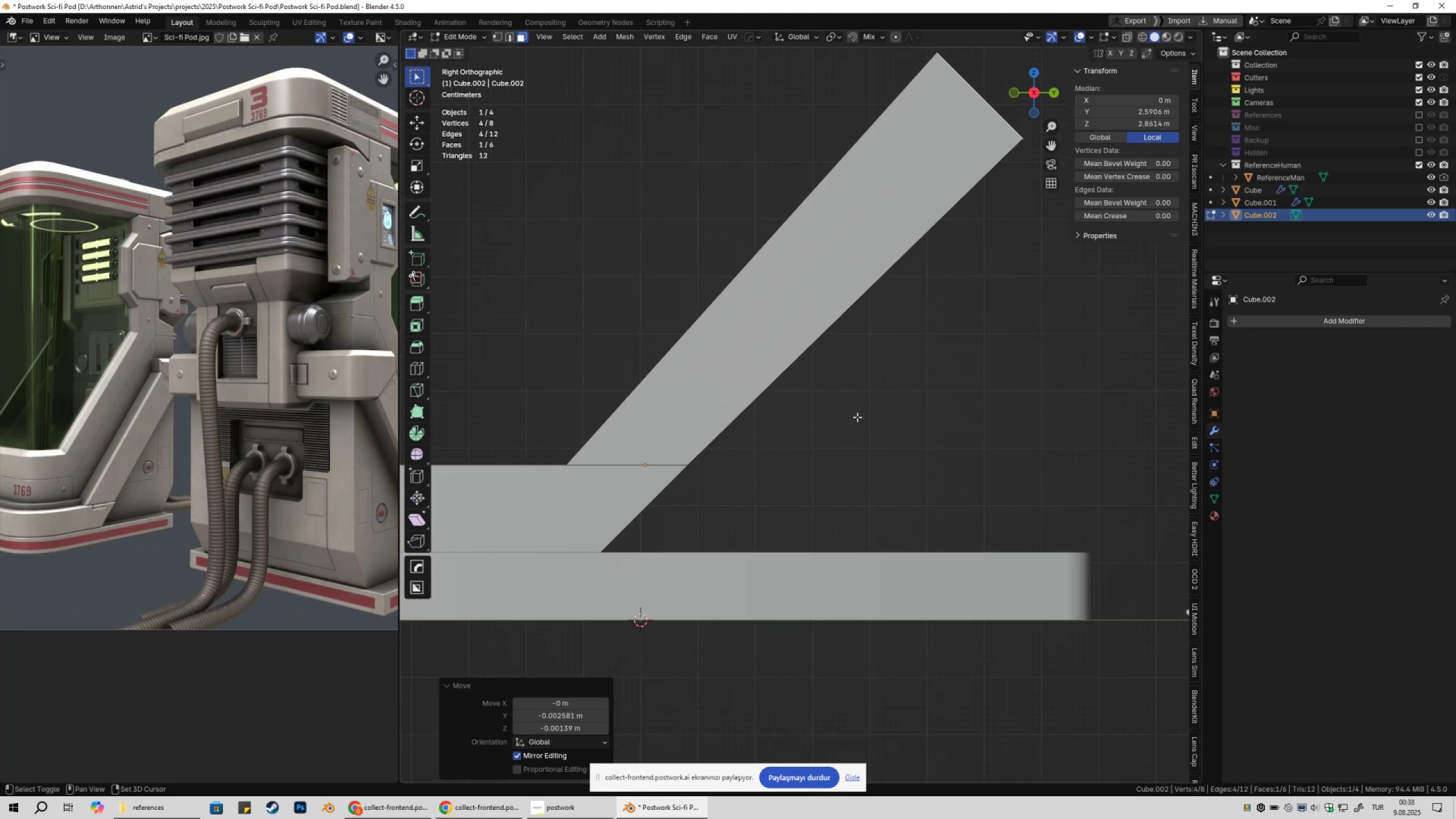 
key(Shift+ShiftLeft)
 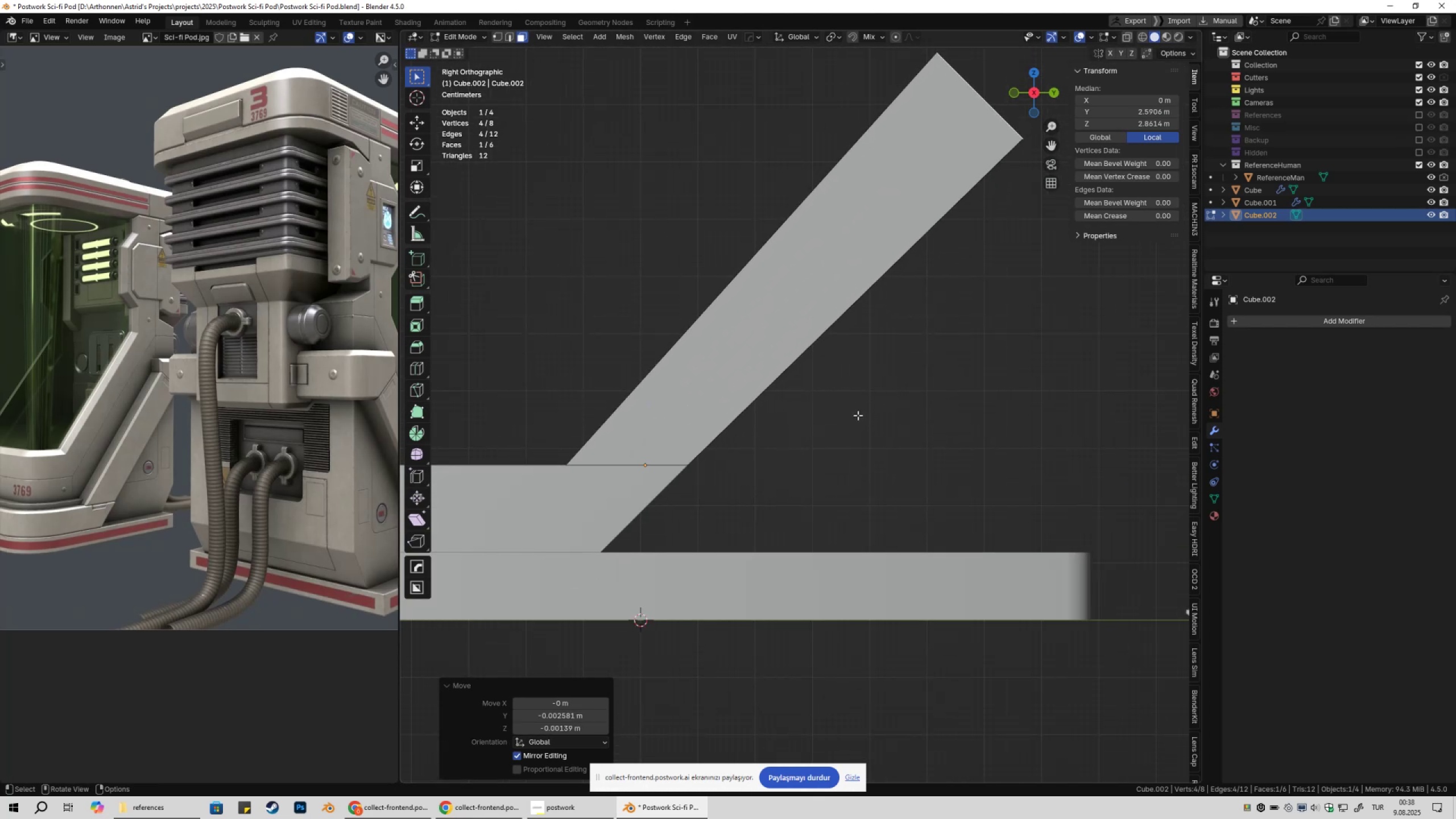 
key(Shift+ShiftLeft)
 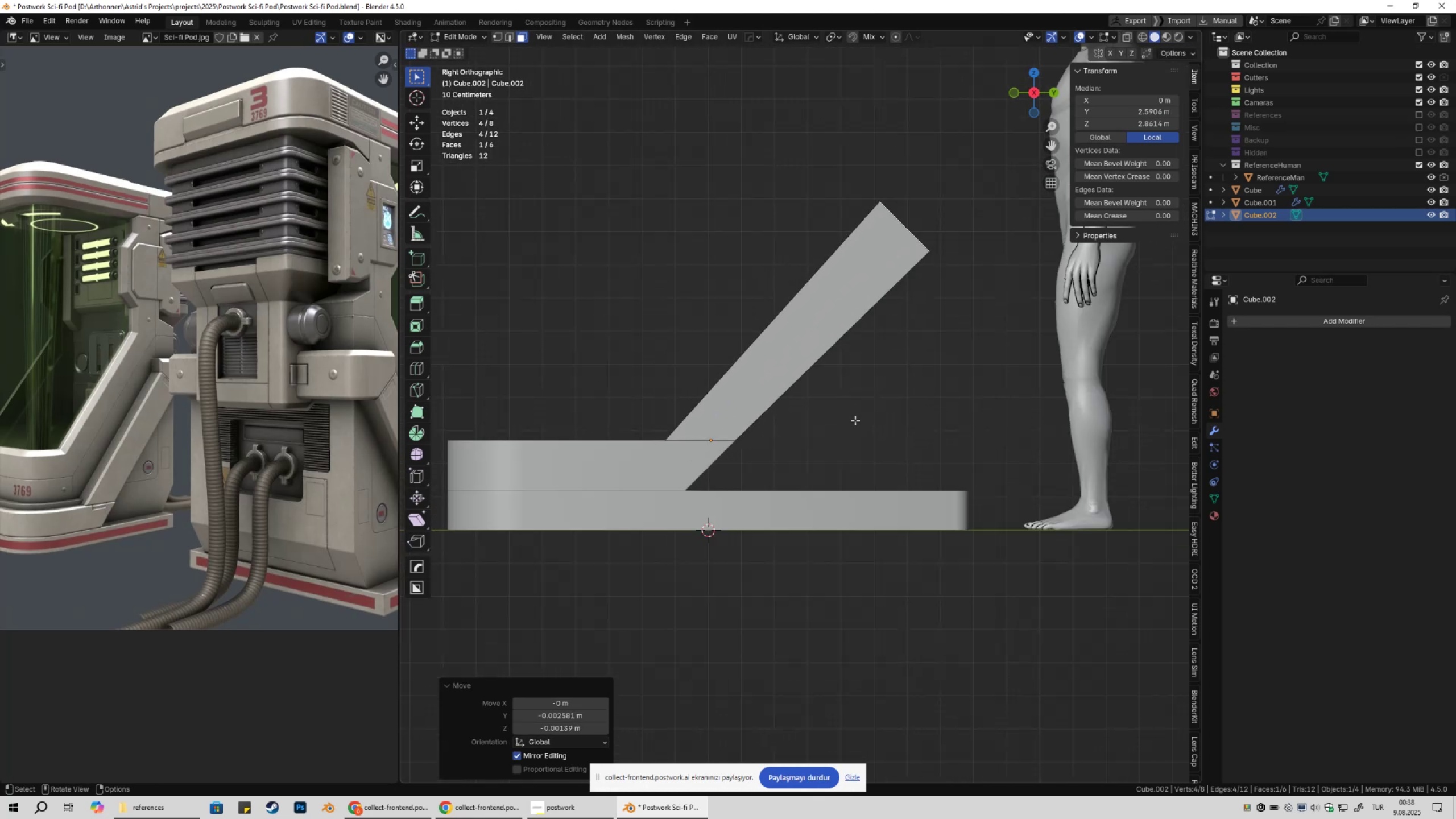 
scroll: coordinate [857, 408], scroll_direction: down, amount: 8.0
 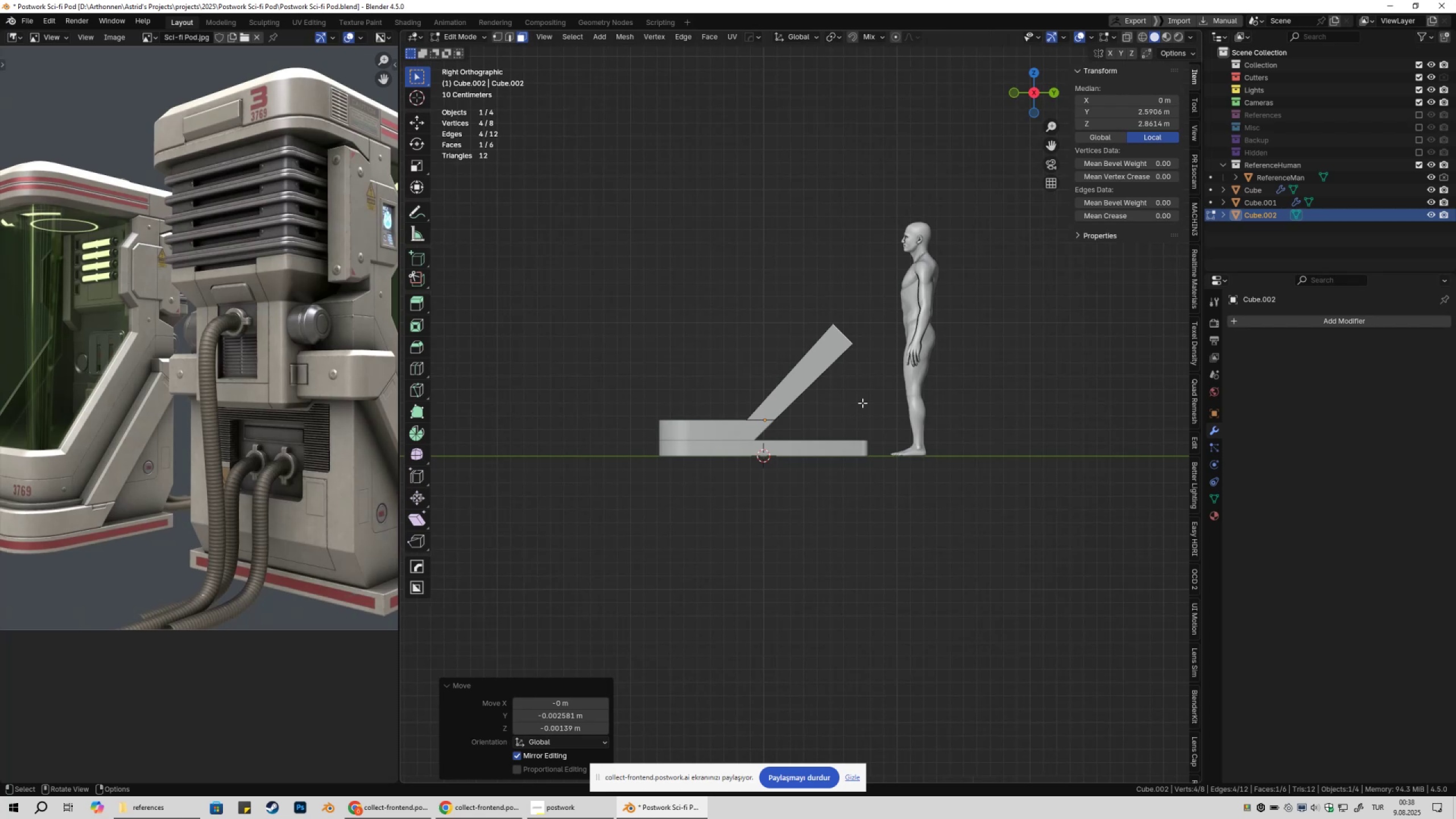 
hold_key(key=Z, duration=0.32)
 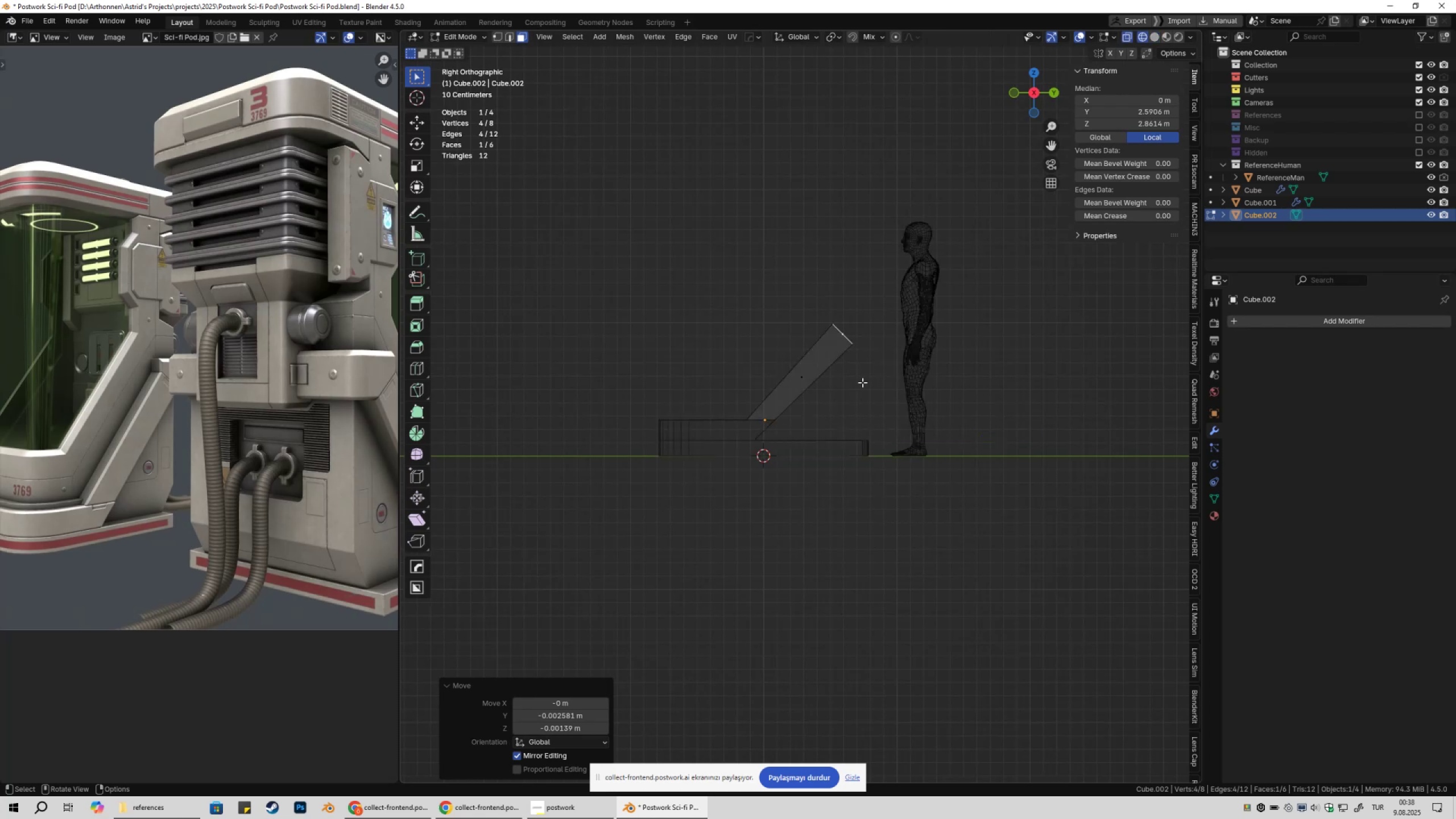 
key(1)
 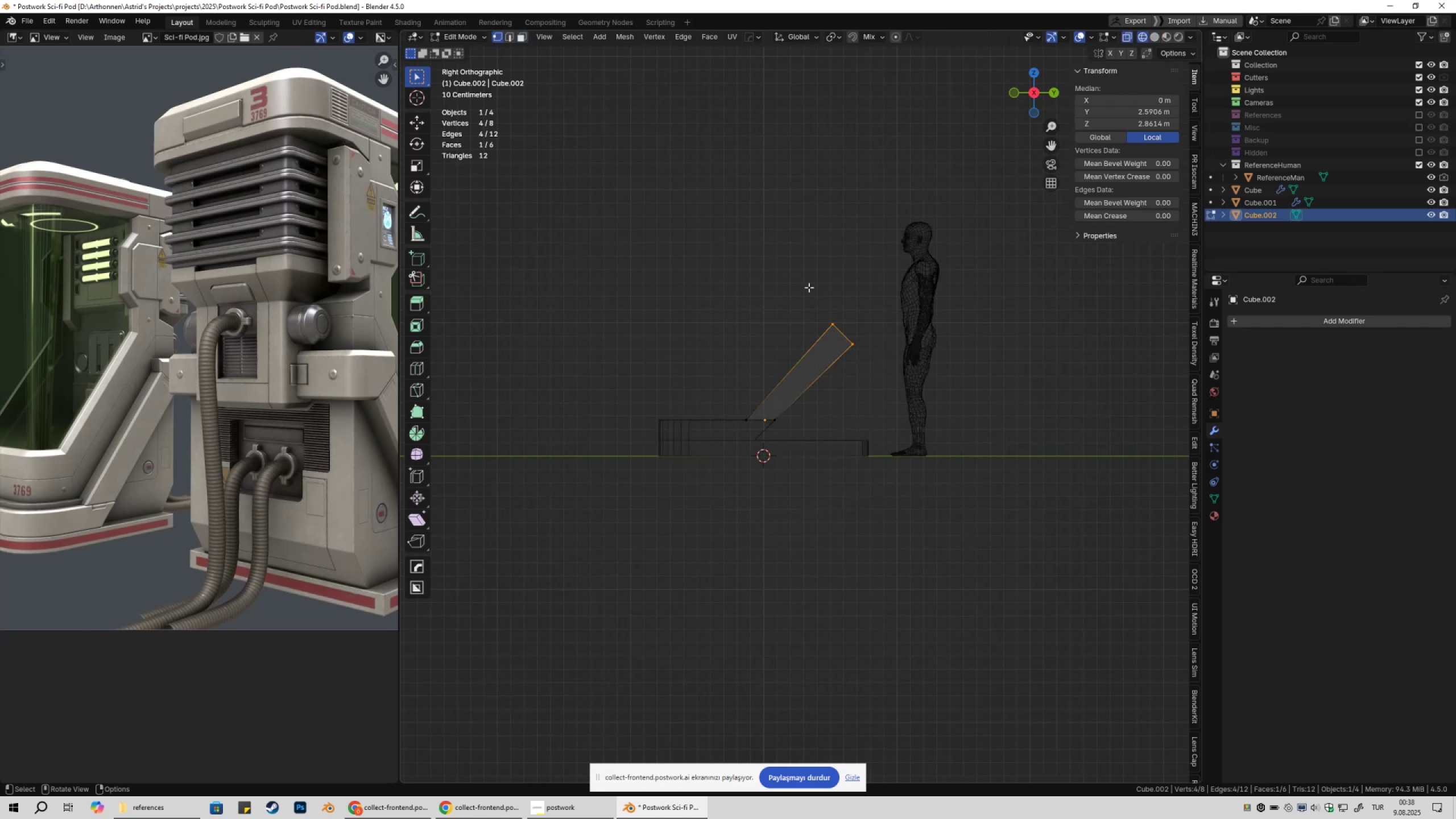 
left_click_drag(start_coordinate=[795, 278], to_coordinate=[849, 337])
 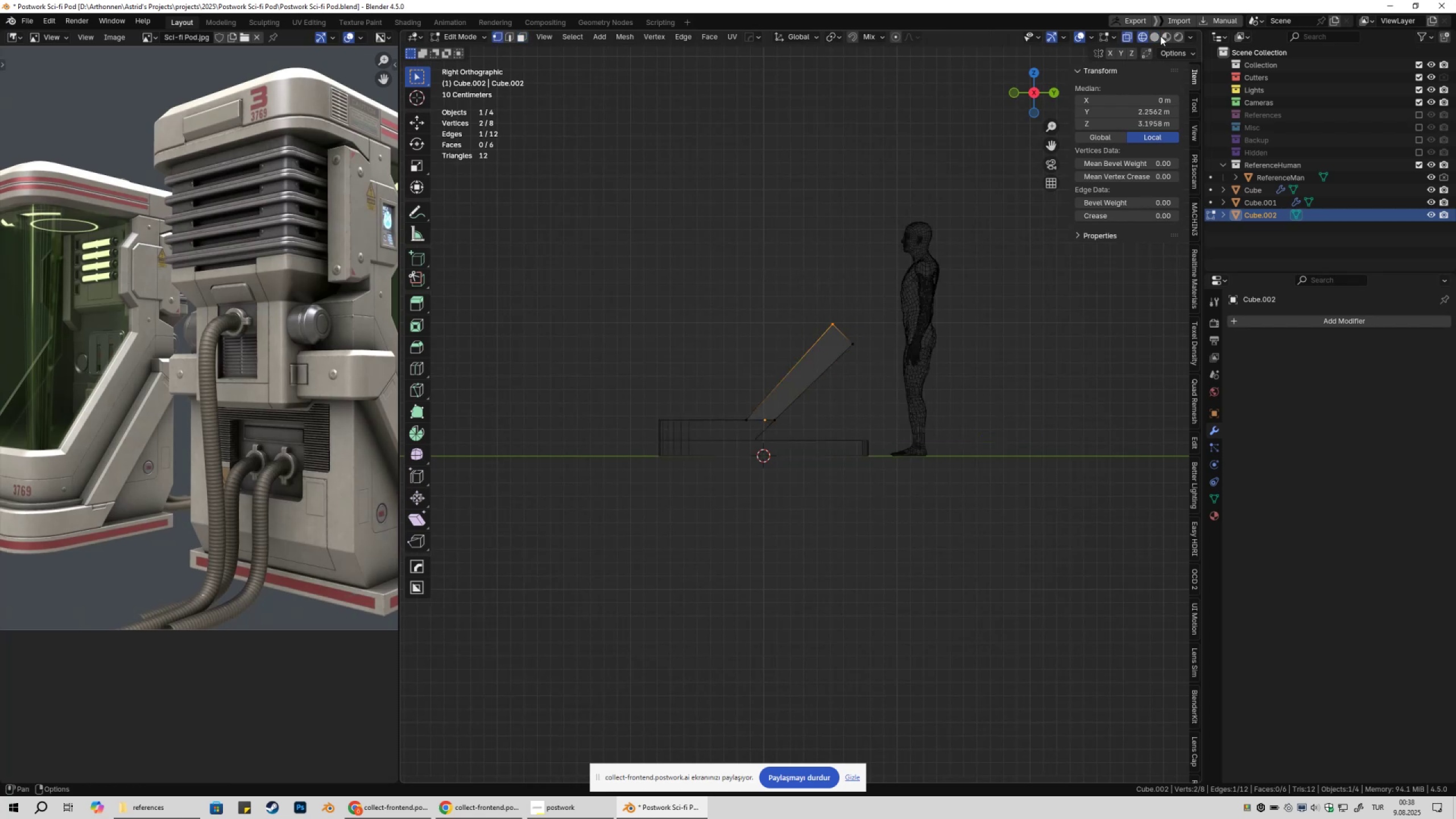 
left_click([1156, 35])
 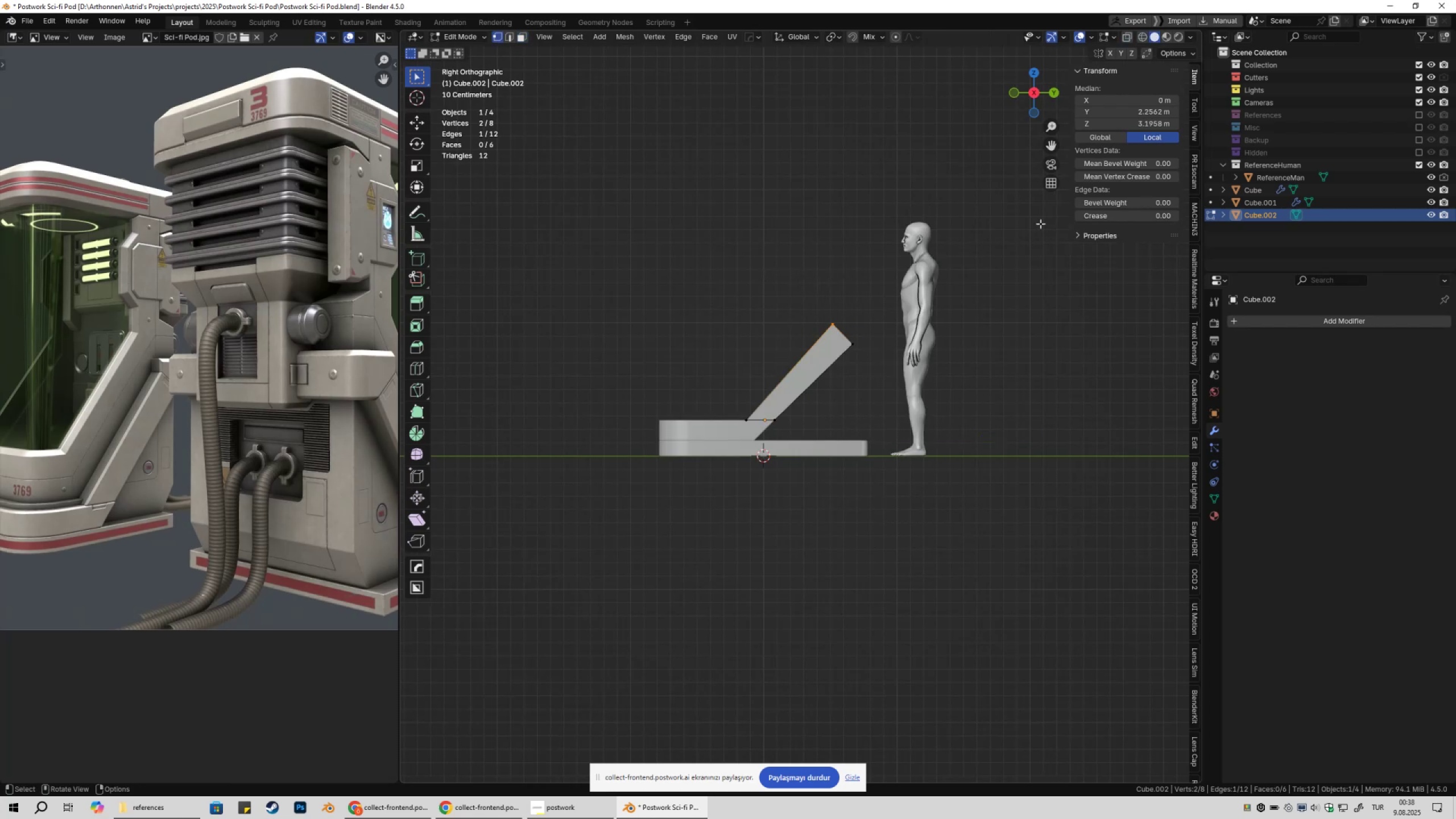 
scroll: coordinate [956, 324], scroll_direction: up, amount: 3.0
 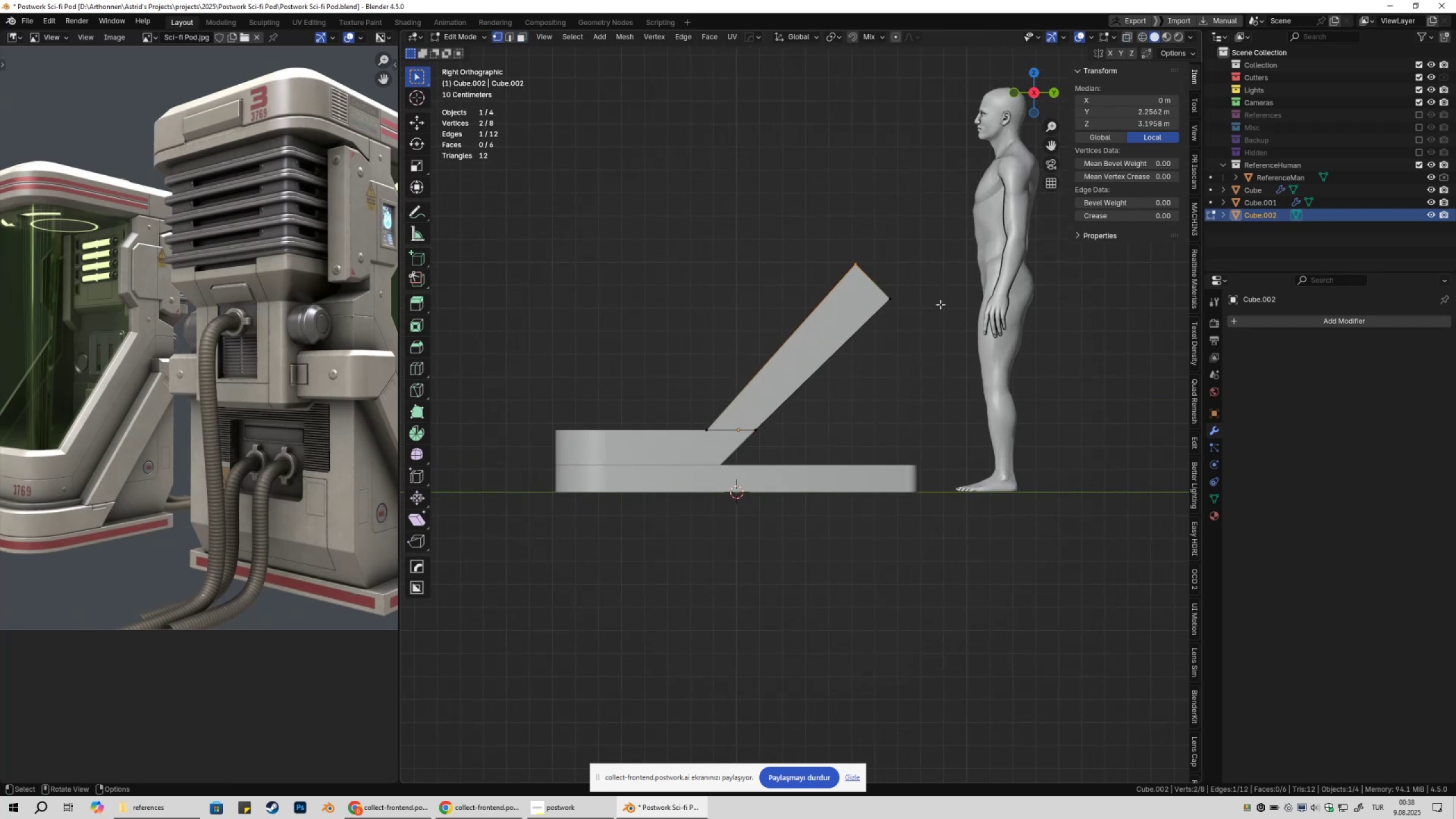 
type(gg)
 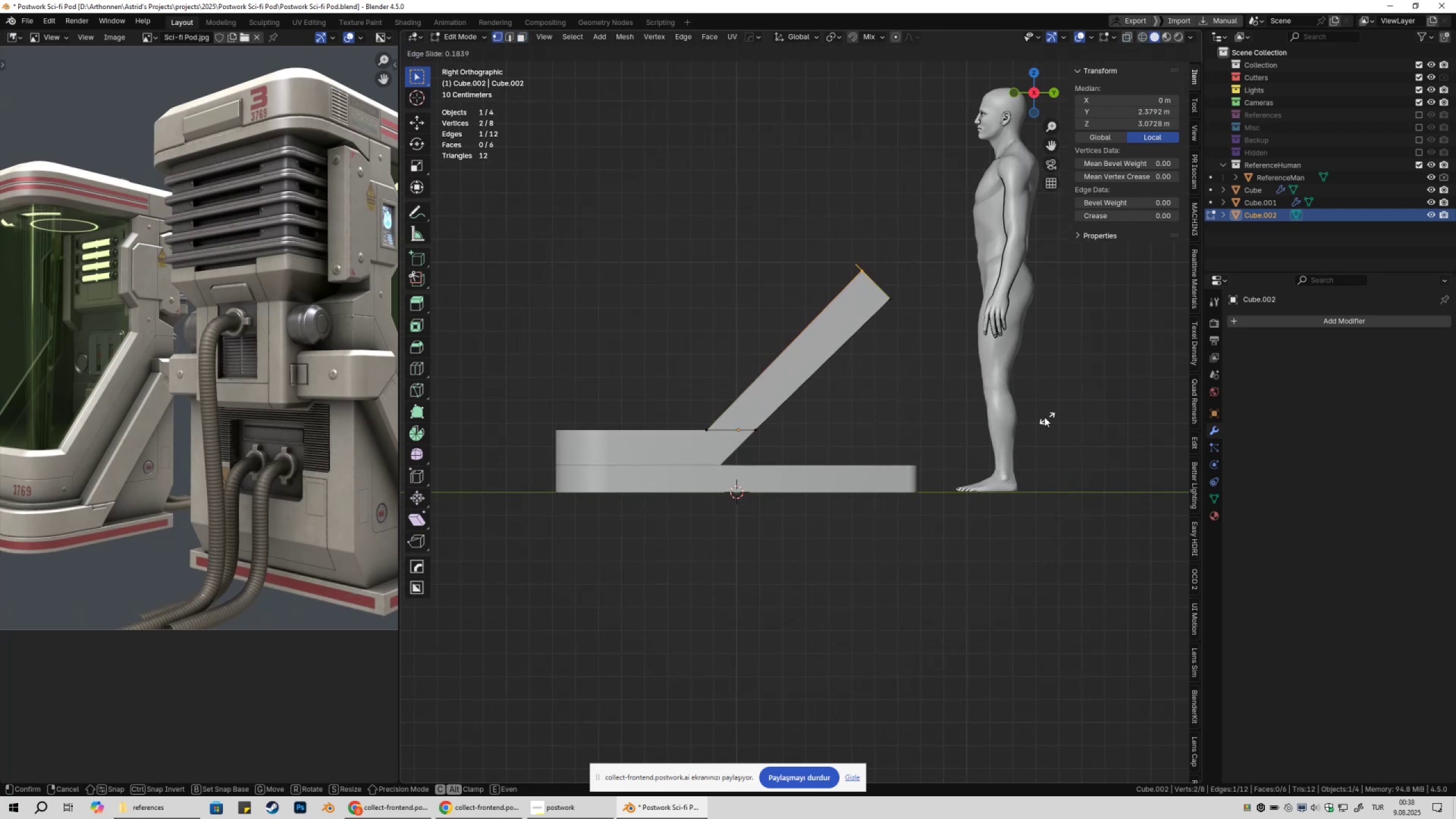 
wait(7.19)
 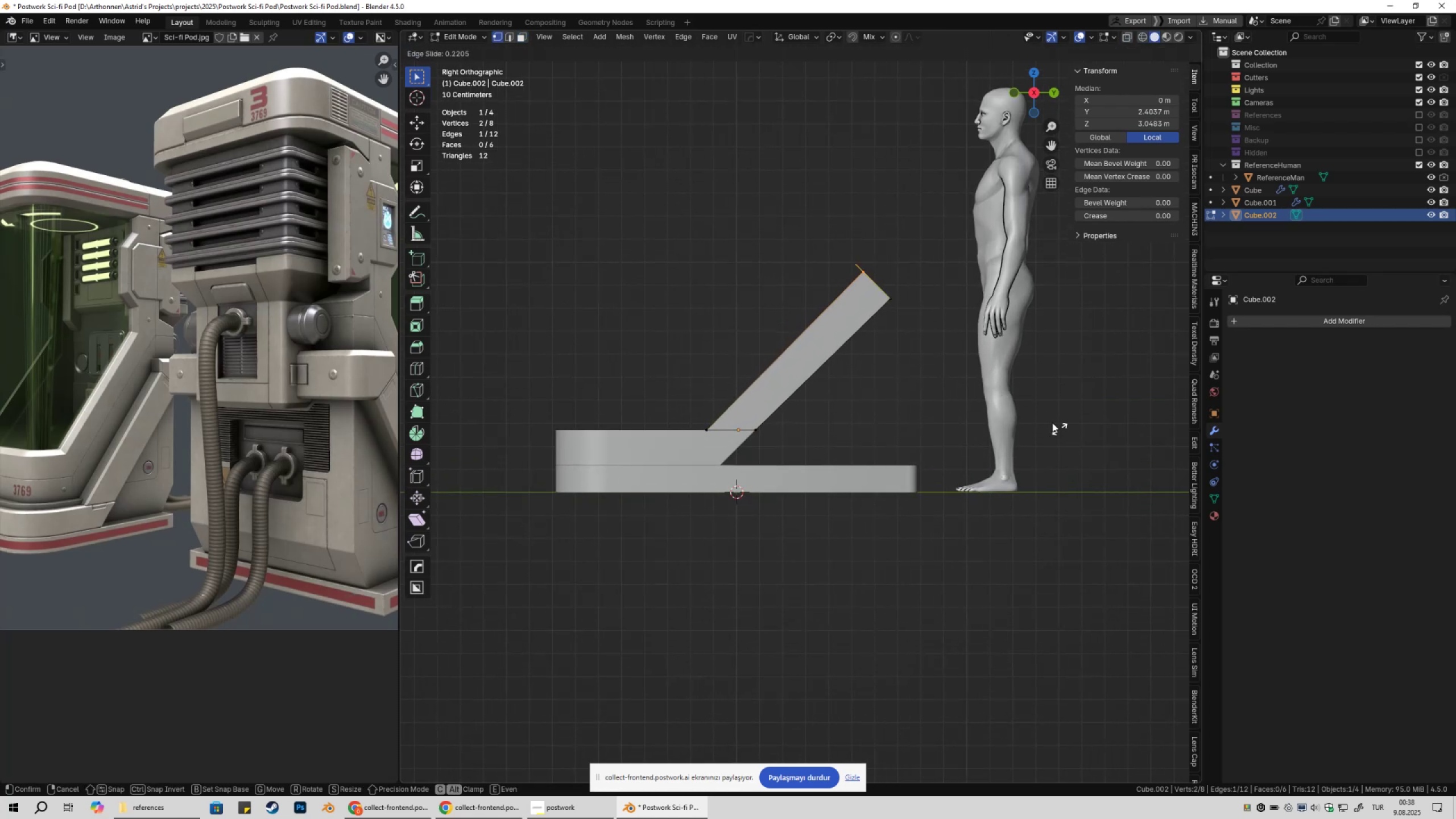 
hold_key(key=ShiftLeft, duration=1.52)
 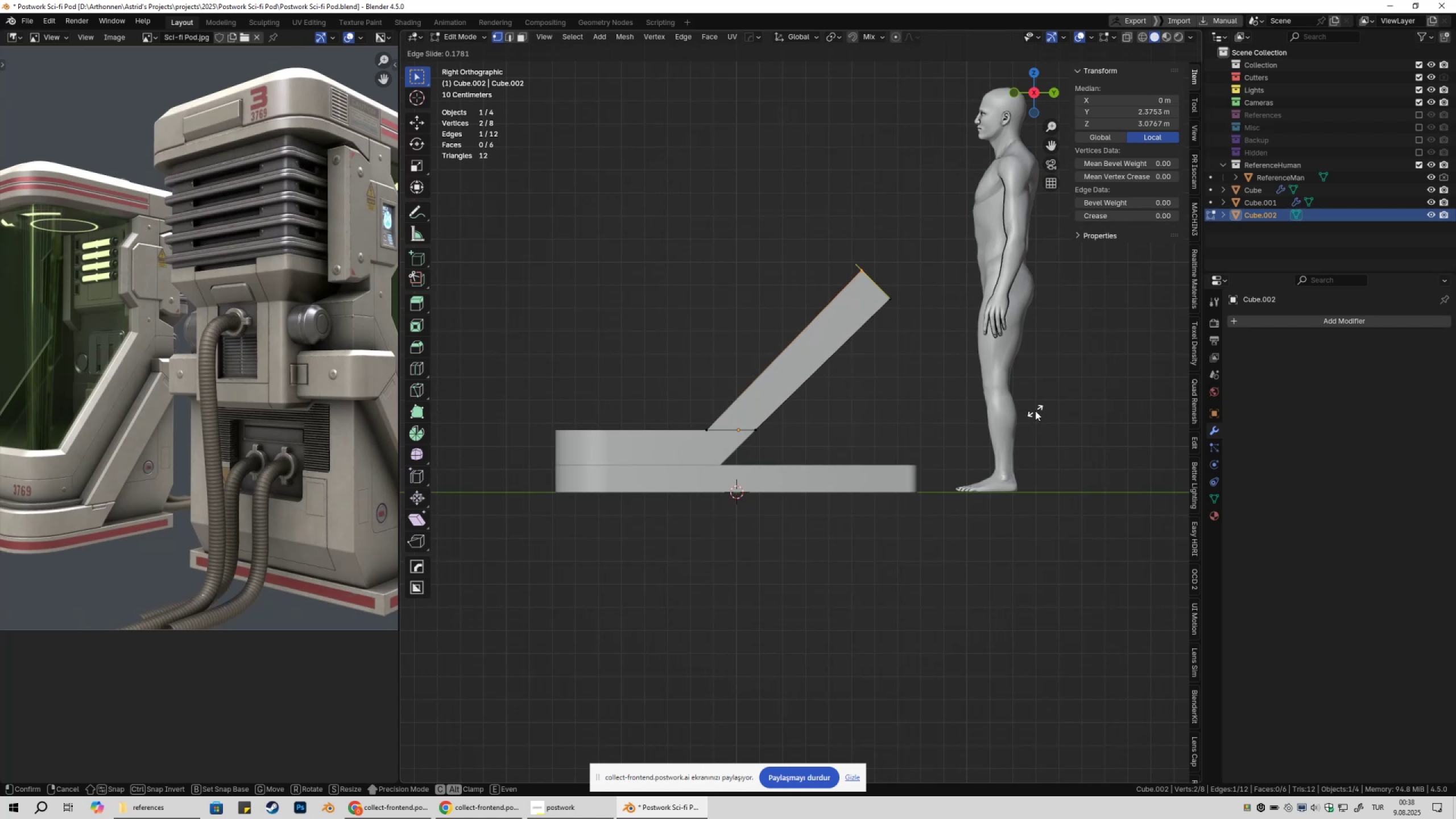 
hold_key(key=ShiftLeft, duration=1.52)
 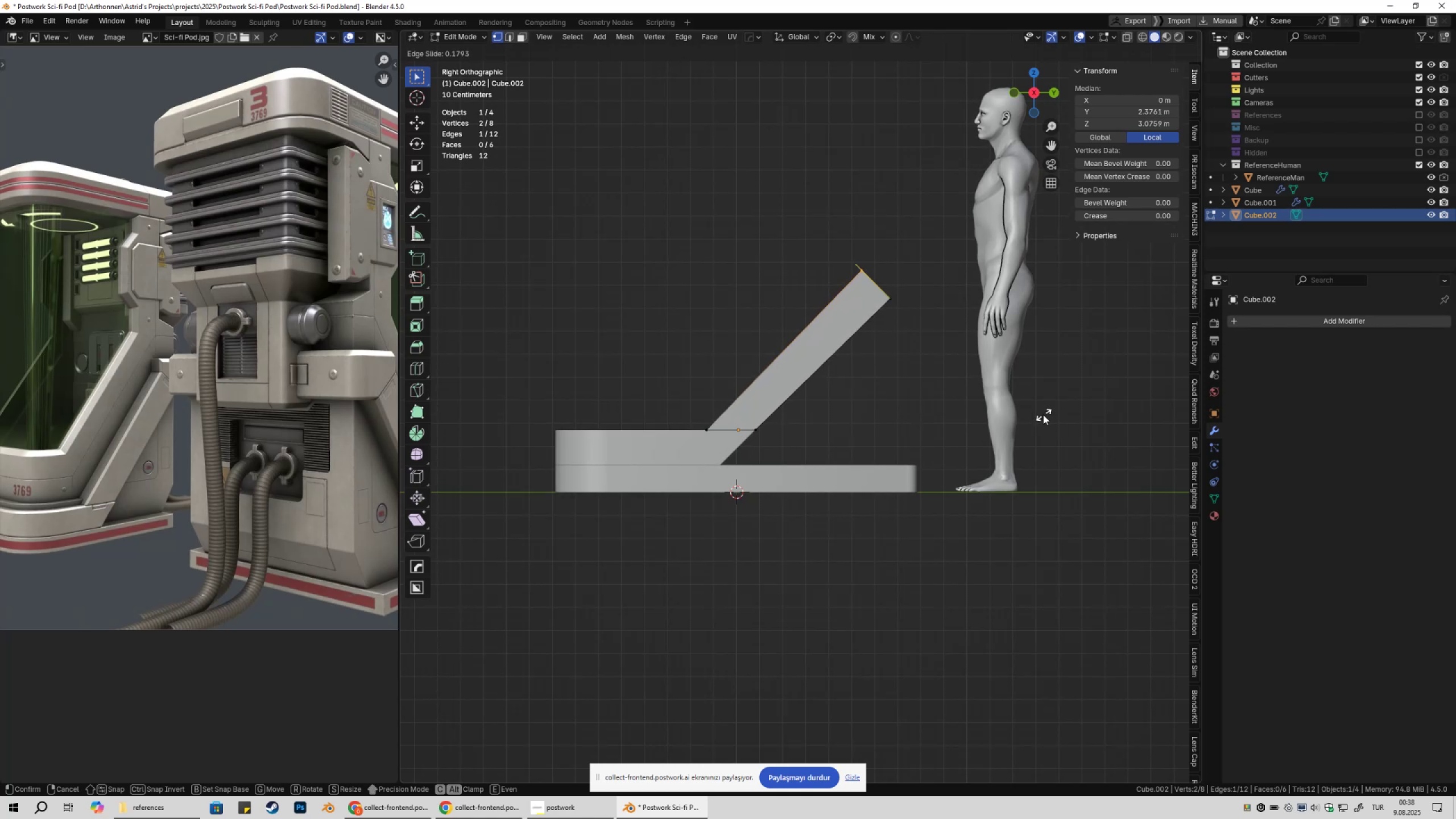 
hold_key(key=ShiftLeft, duration=1.52)
left_click([1106, 470])
 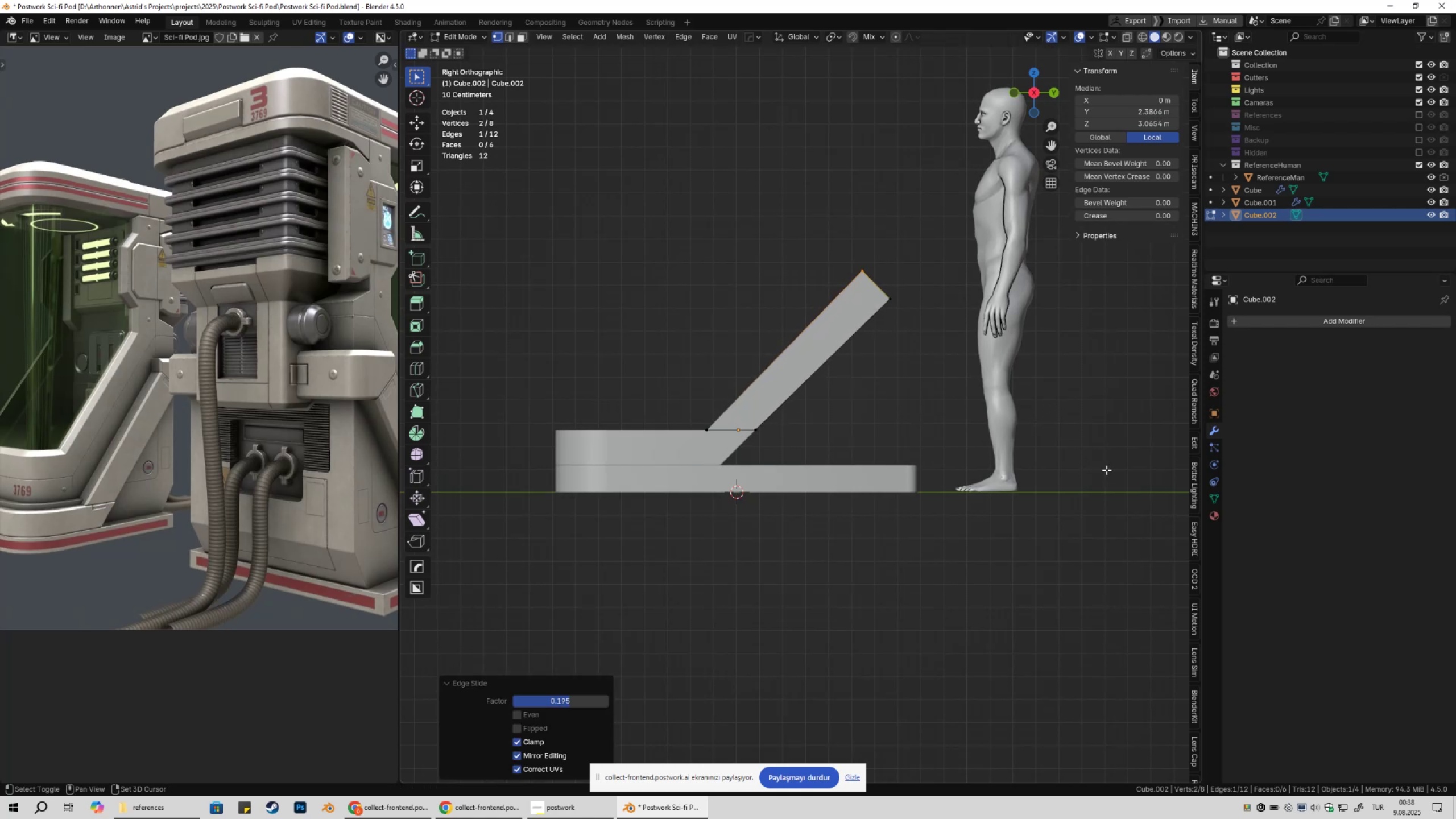 
key(Shift+ShiftLeft)
 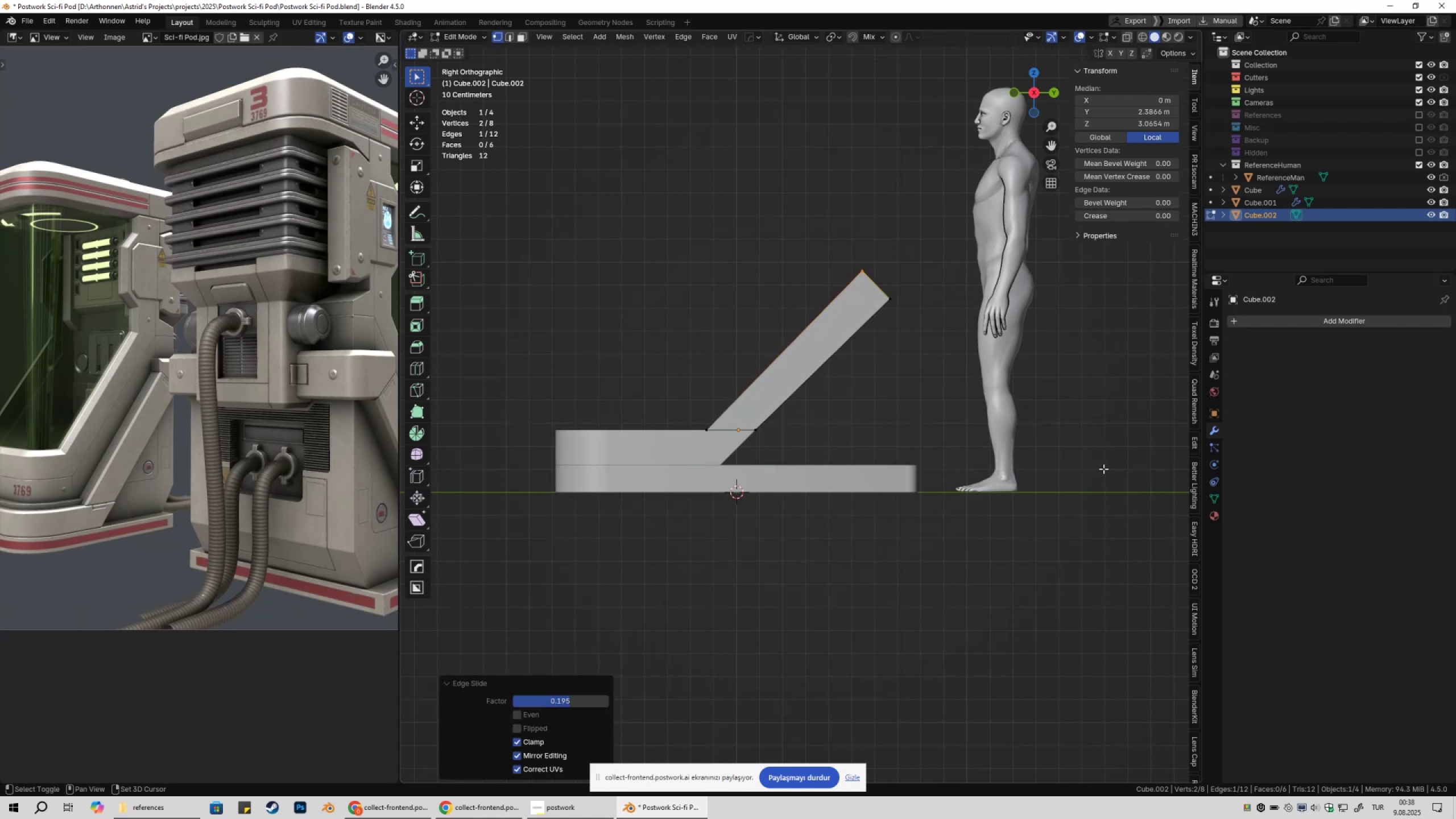 
key(Shift+ShiftLeft)
 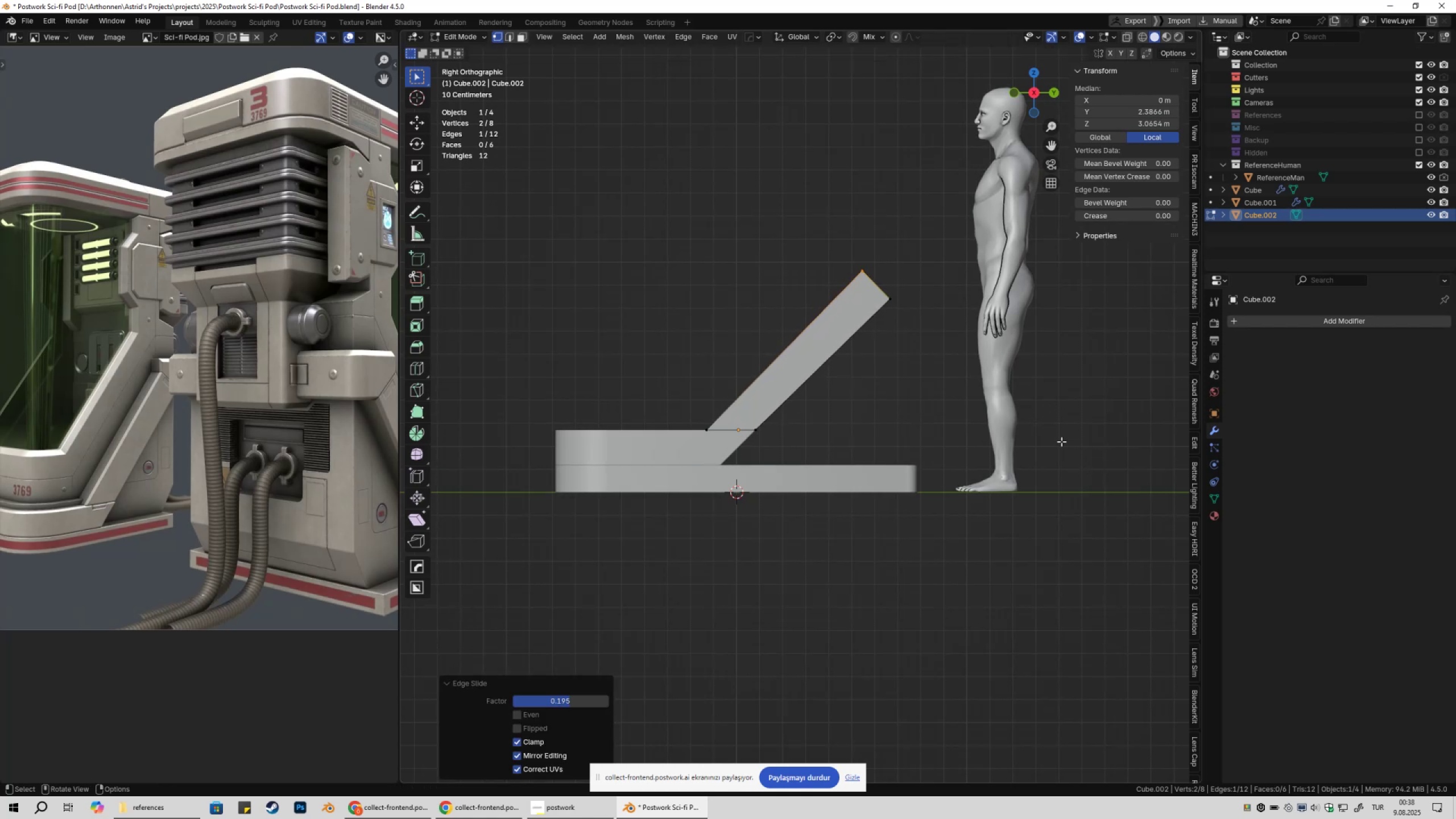 
key(Tab)
 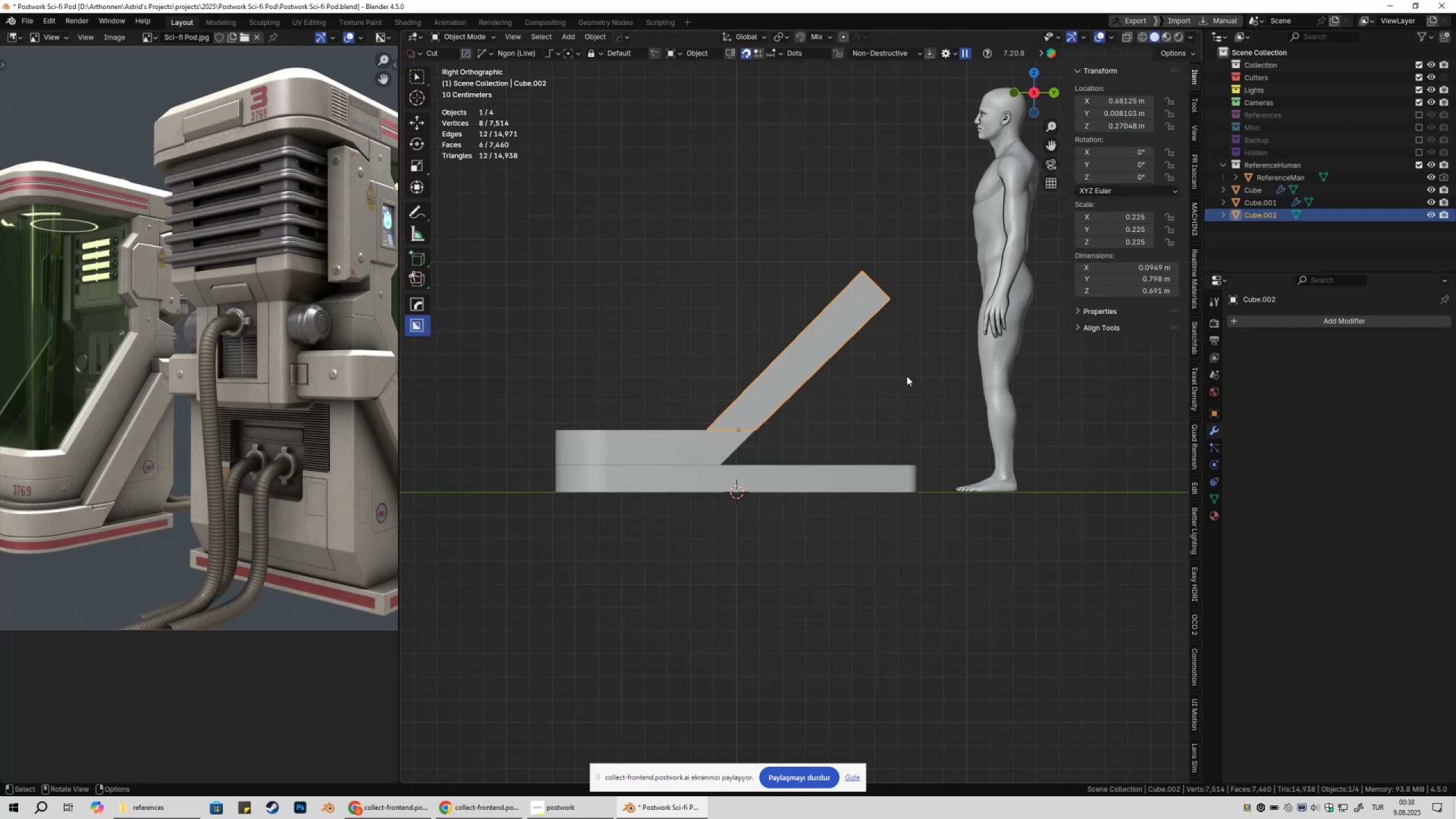 
hold_key(key=ShiftLeft, duration=0.33)
 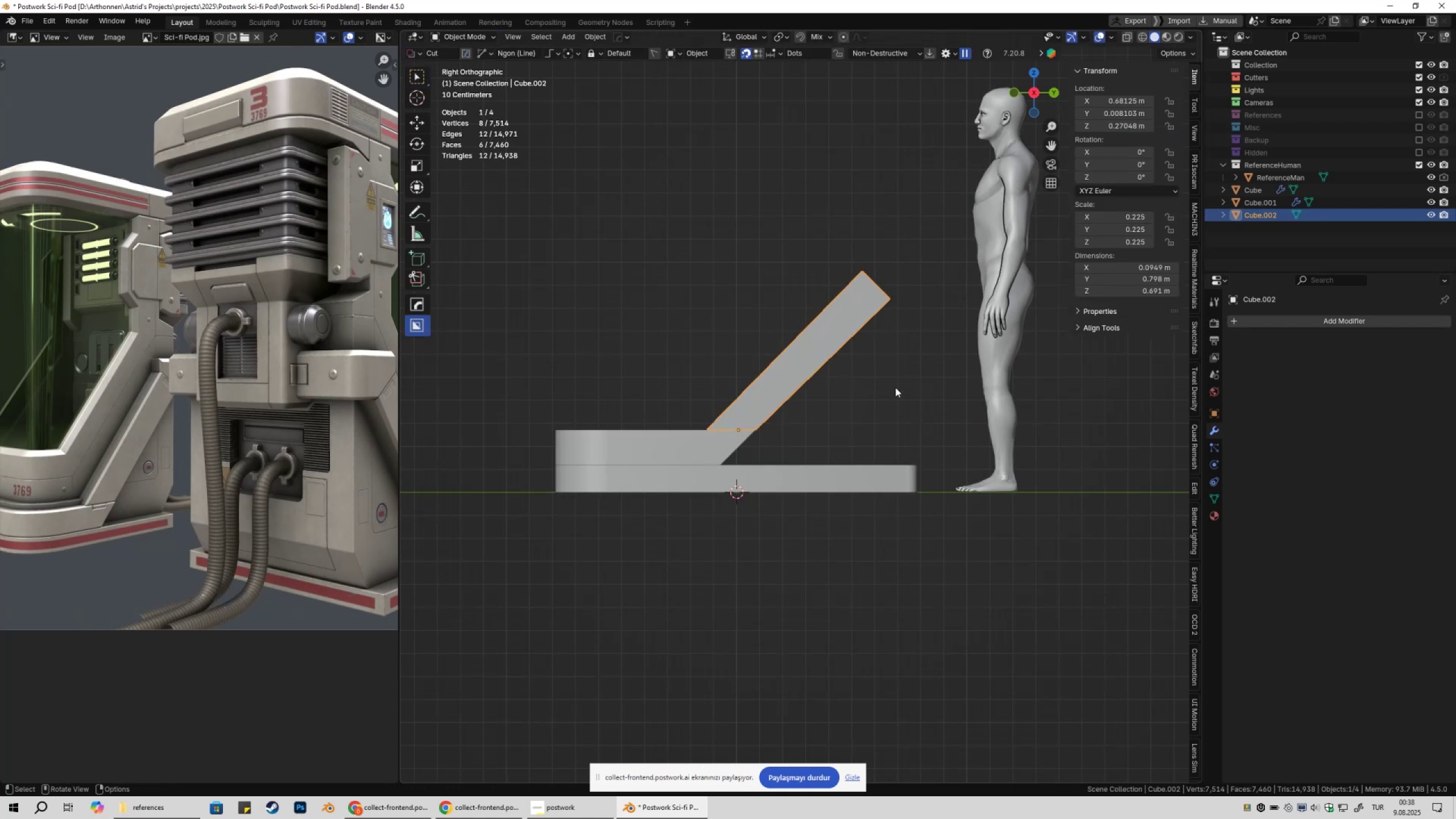 
left_click([895, 387])
 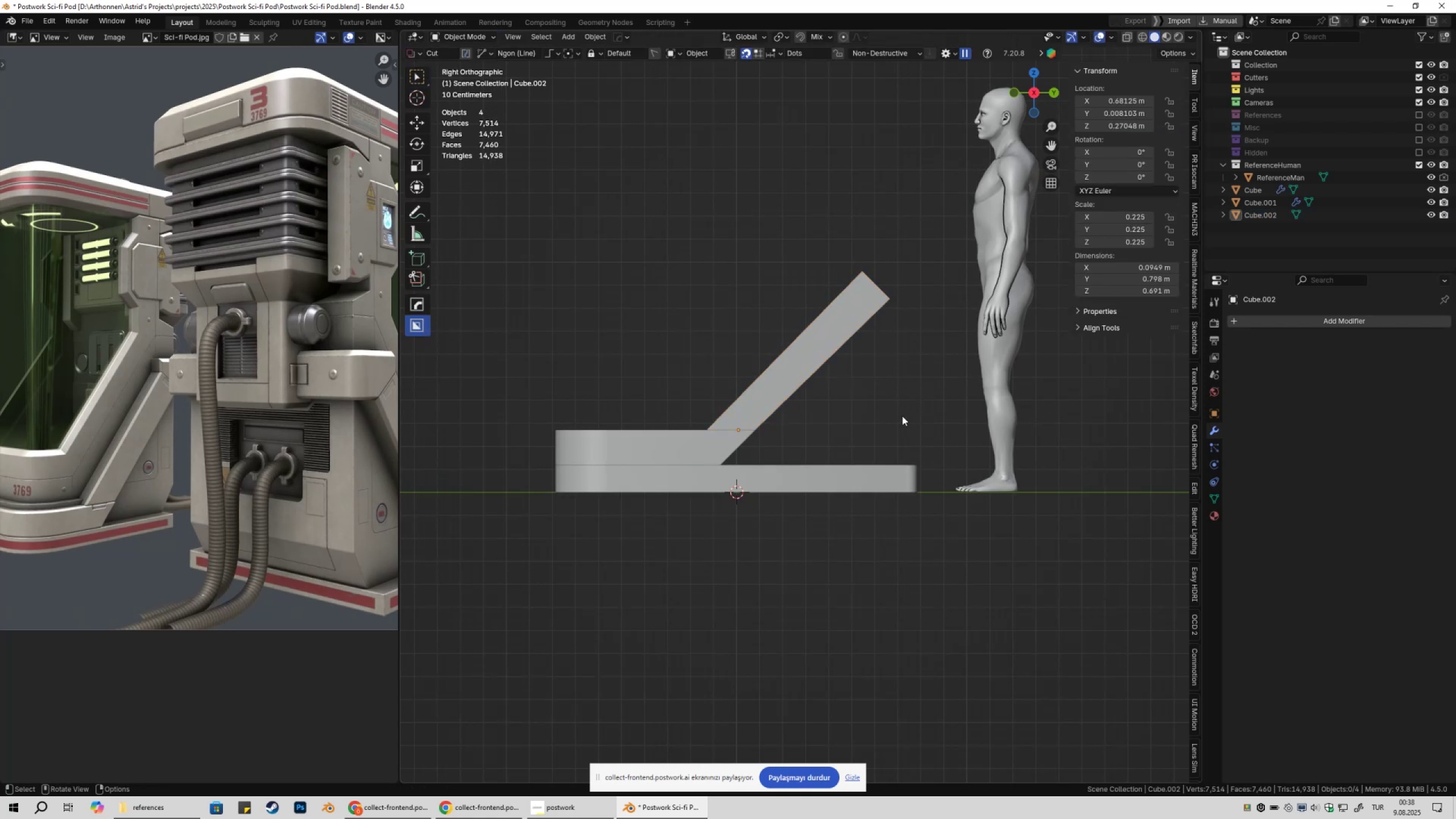 
hold_key(key=ShiftLeft, duration=0.6)
 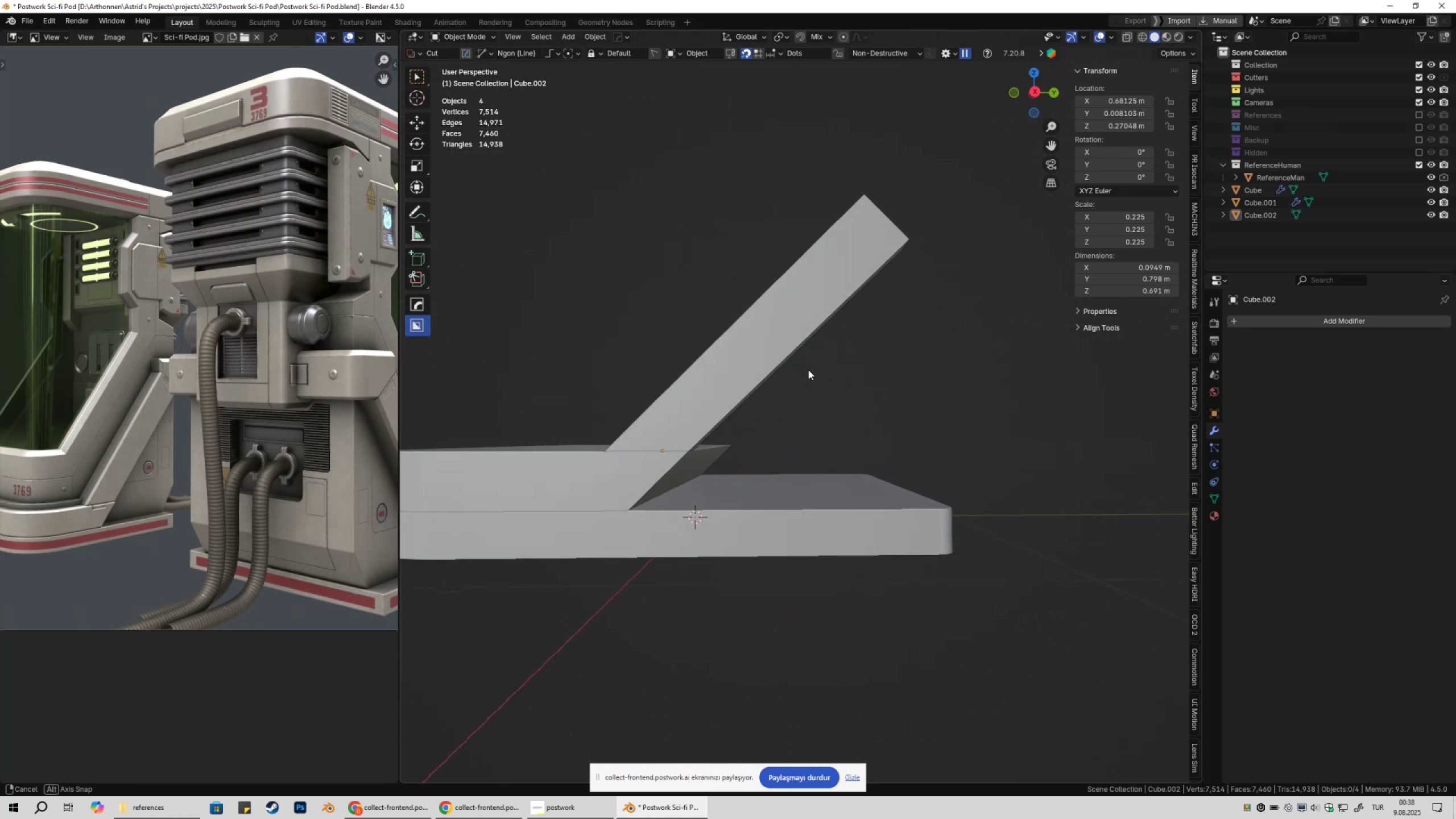 
wait(5.23)
 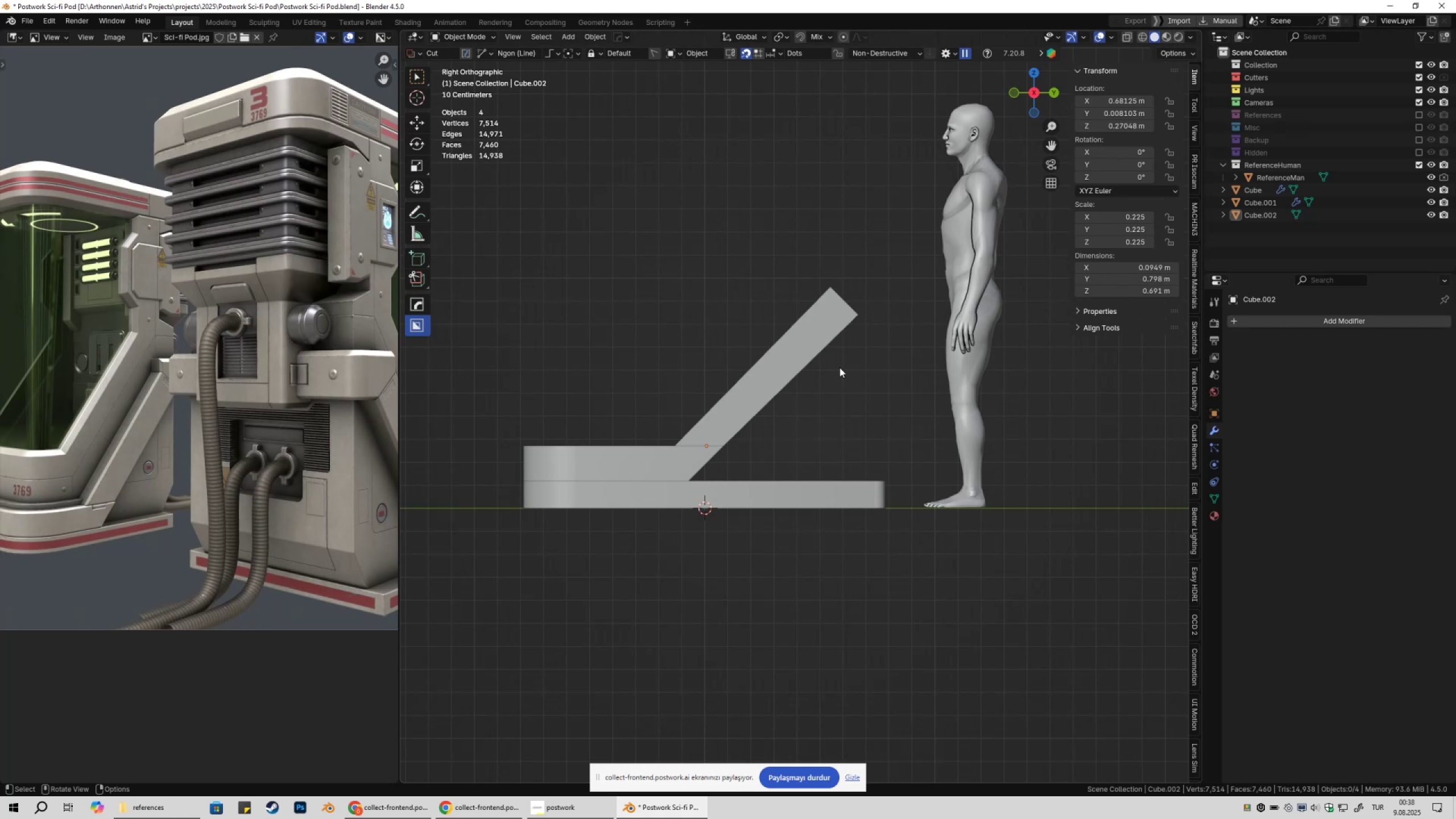 
left_click([838, 332])
 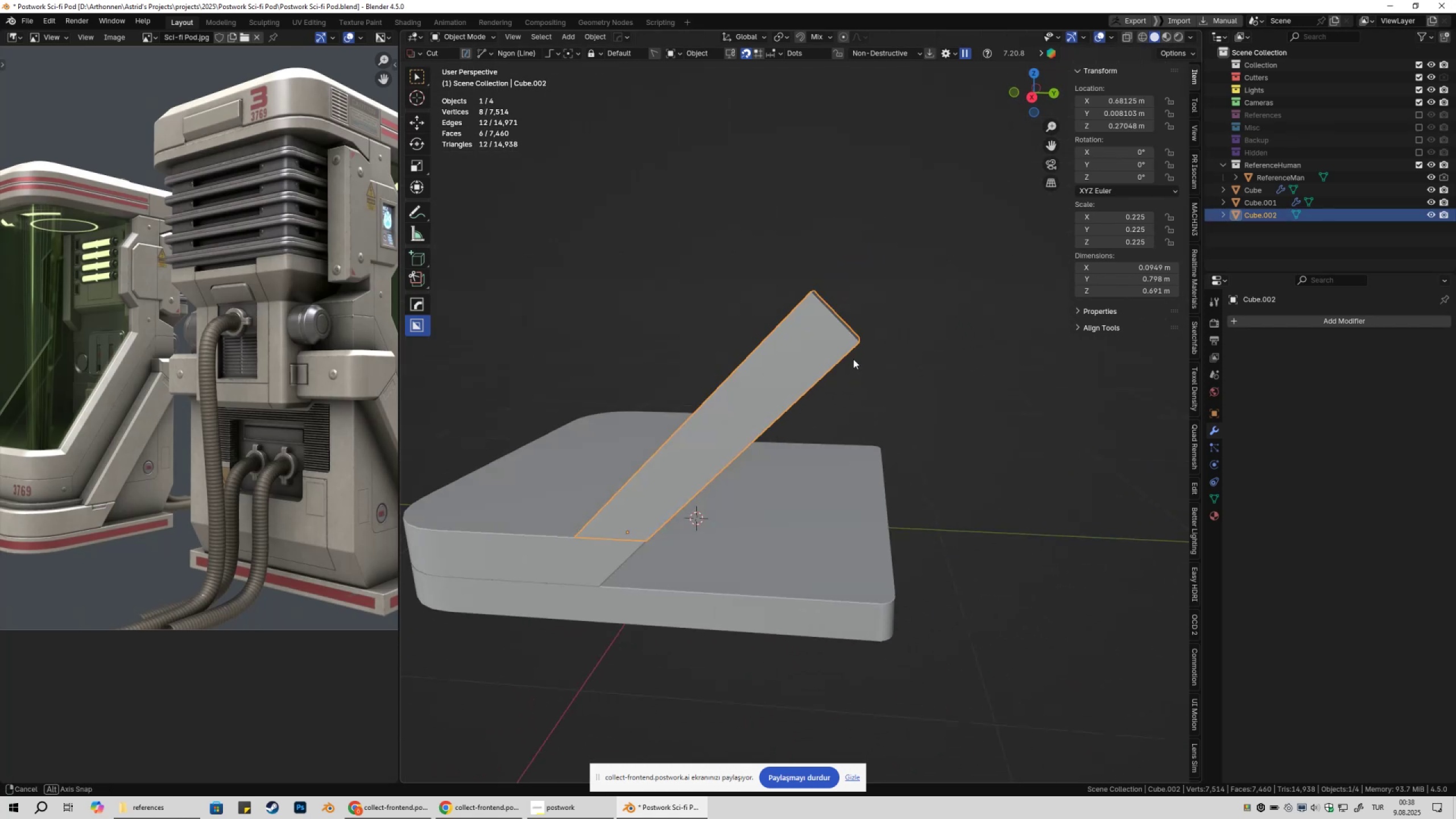 
key(Tab)
 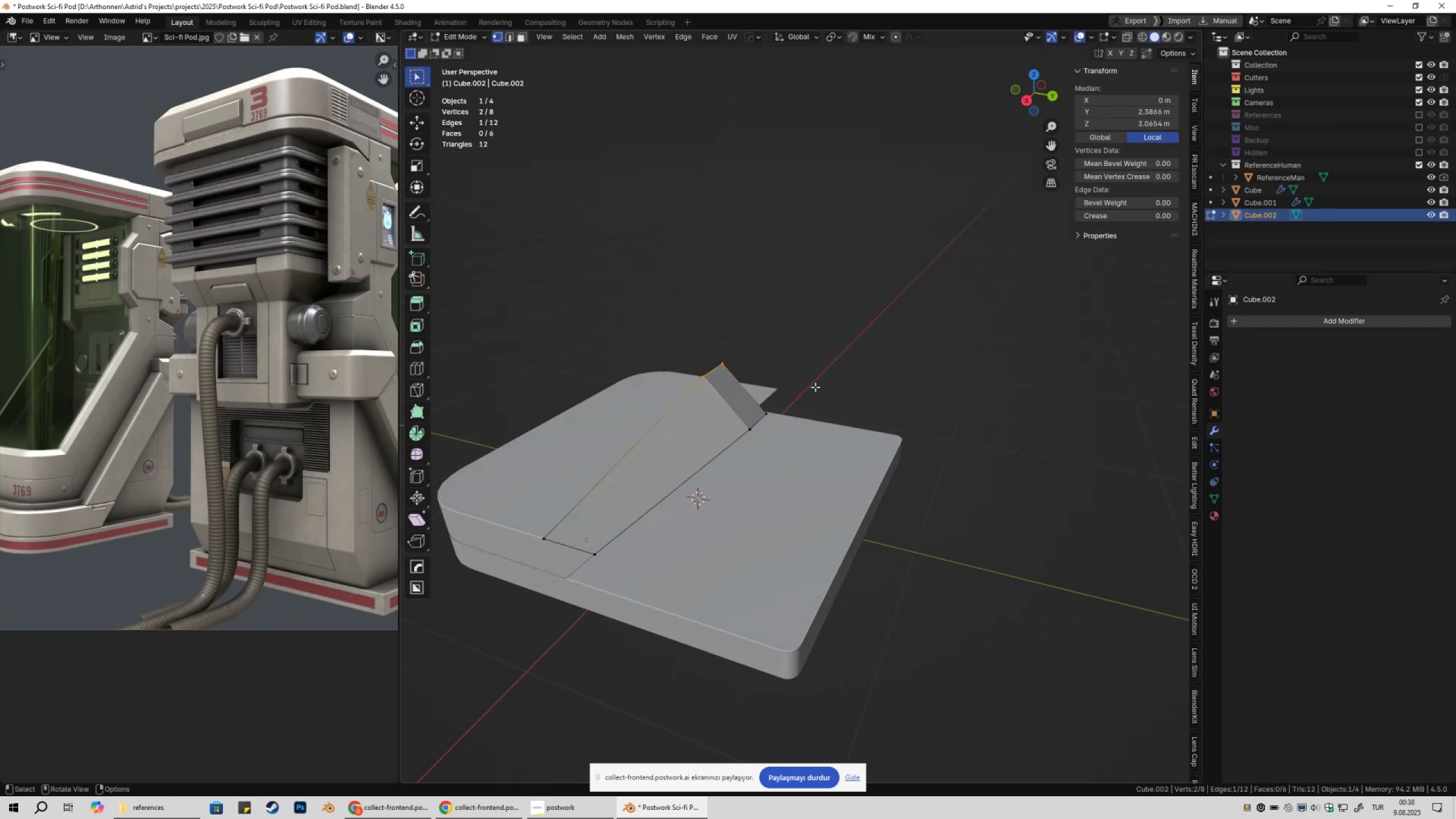 
key(3)
 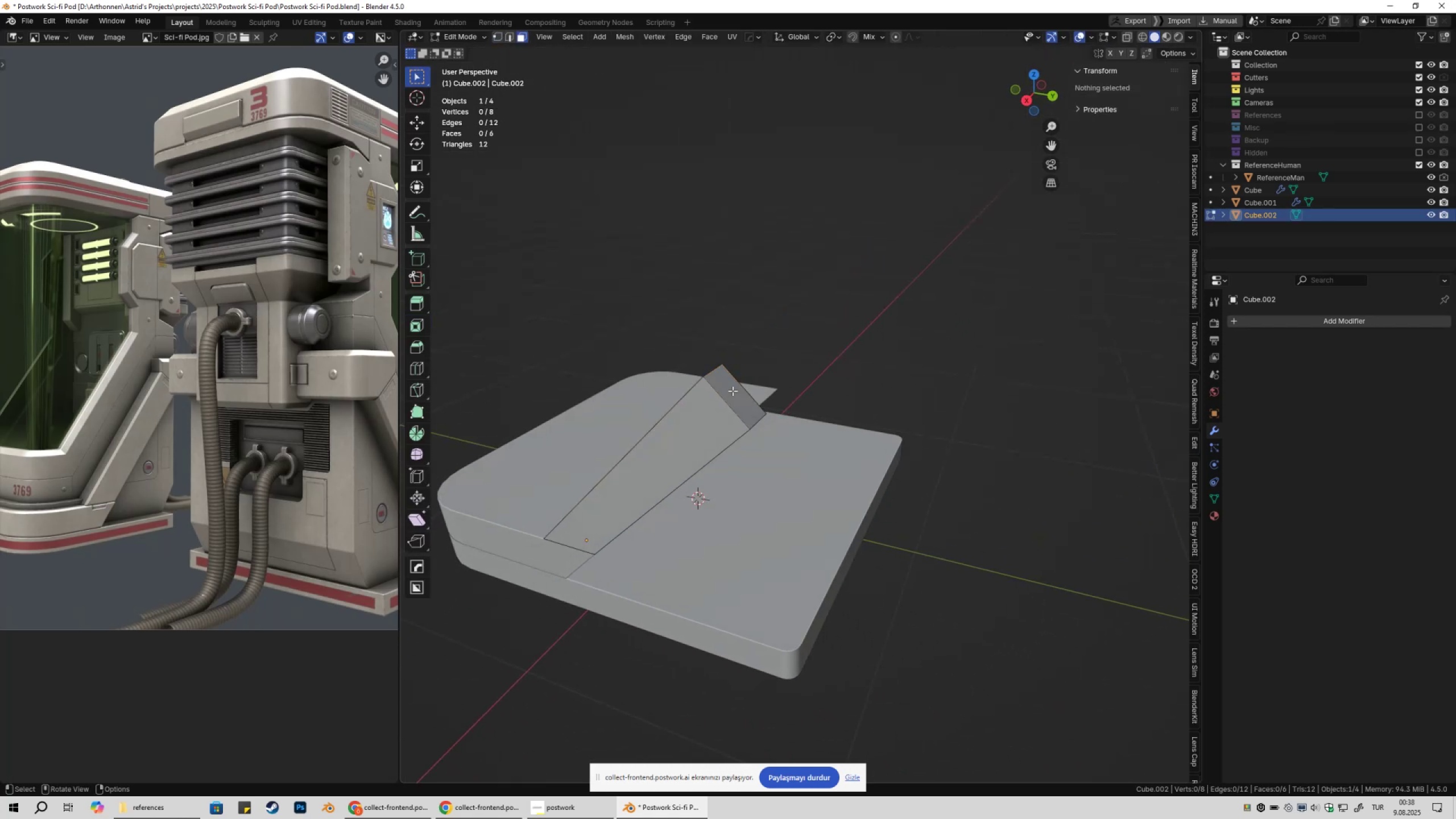 
left_click([733, 391])
 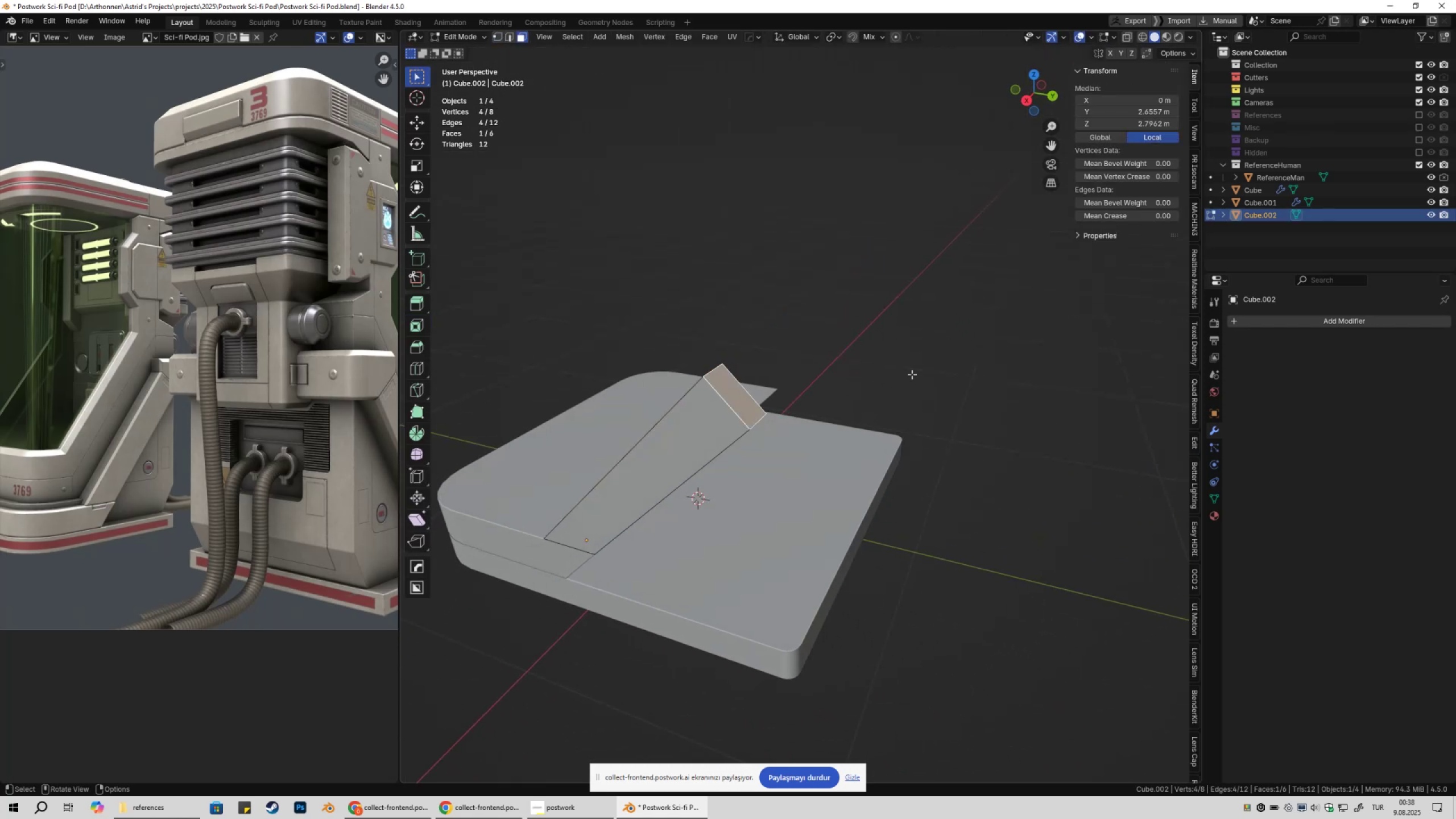 
key(Numpad1)
 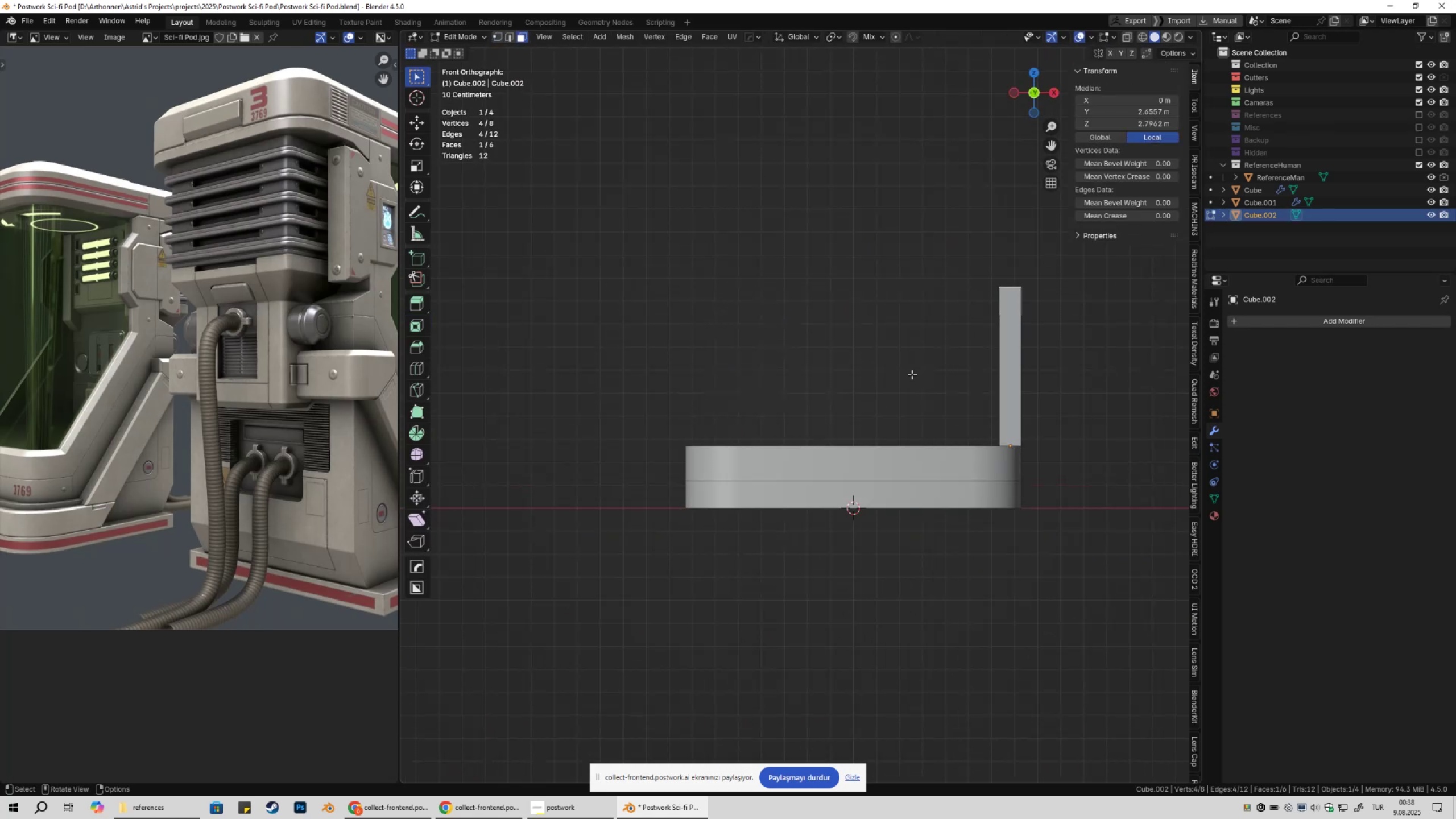 
key(Numpad3)
 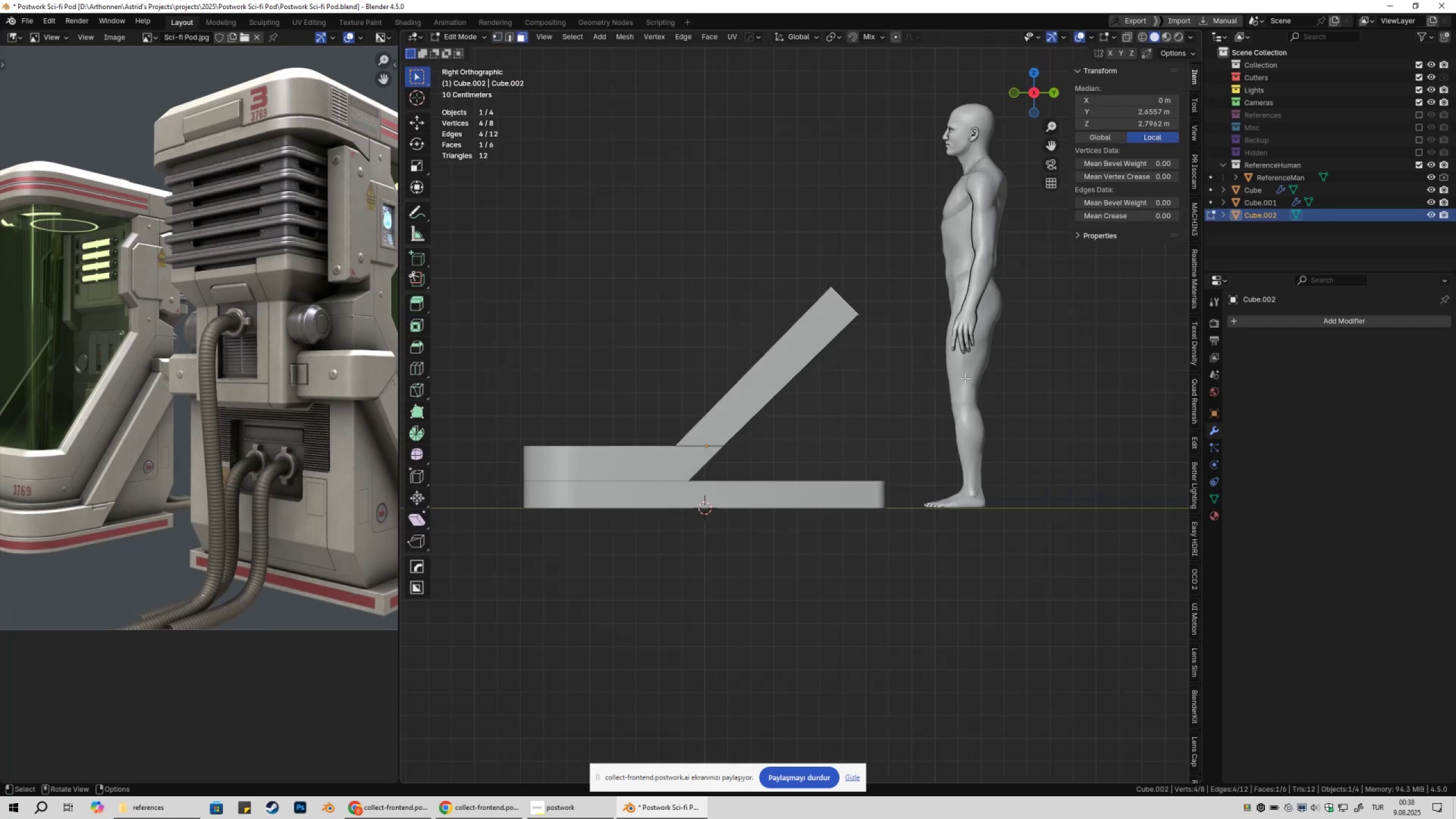 
key(G)
 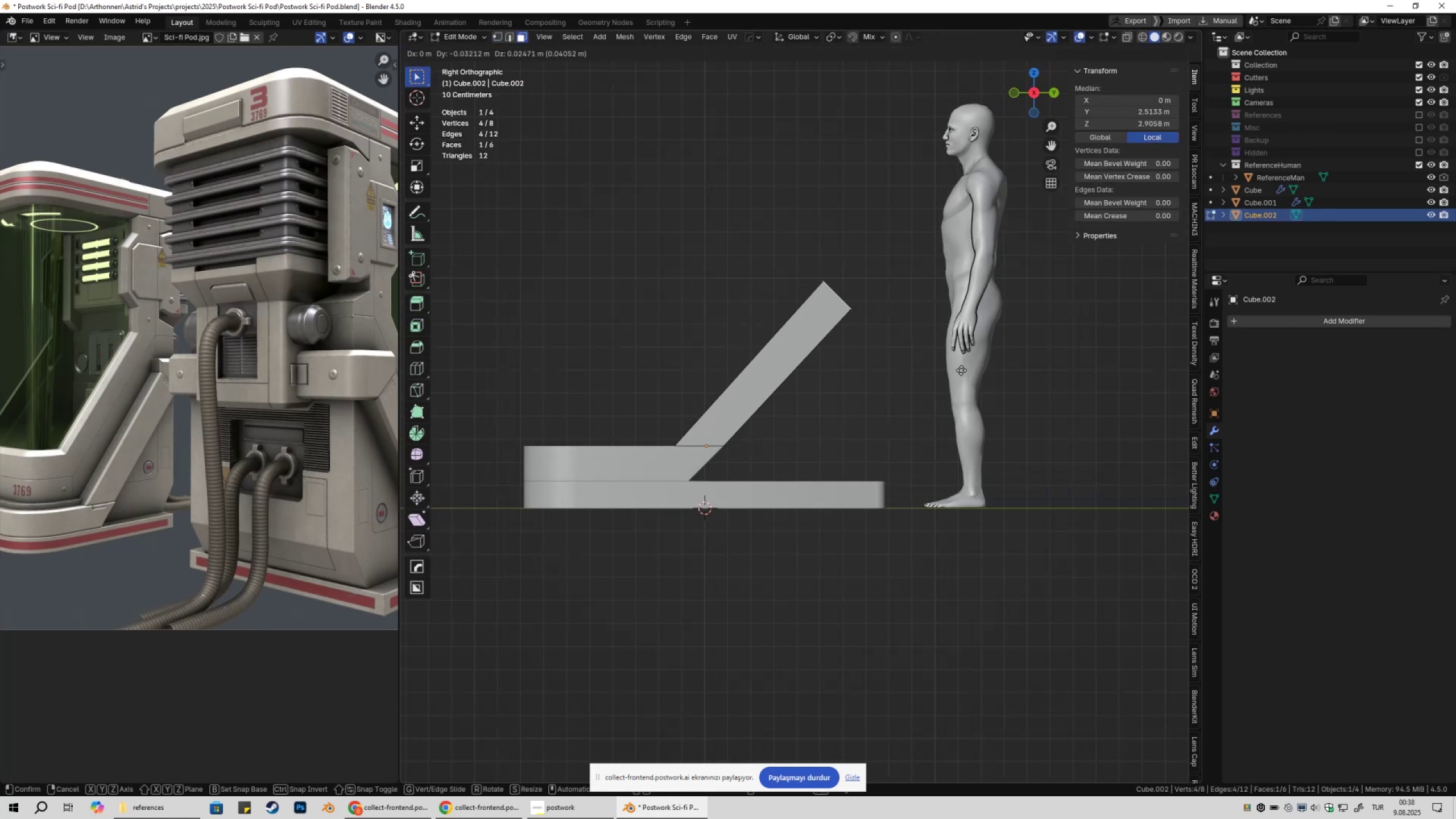 
key(Escape)
 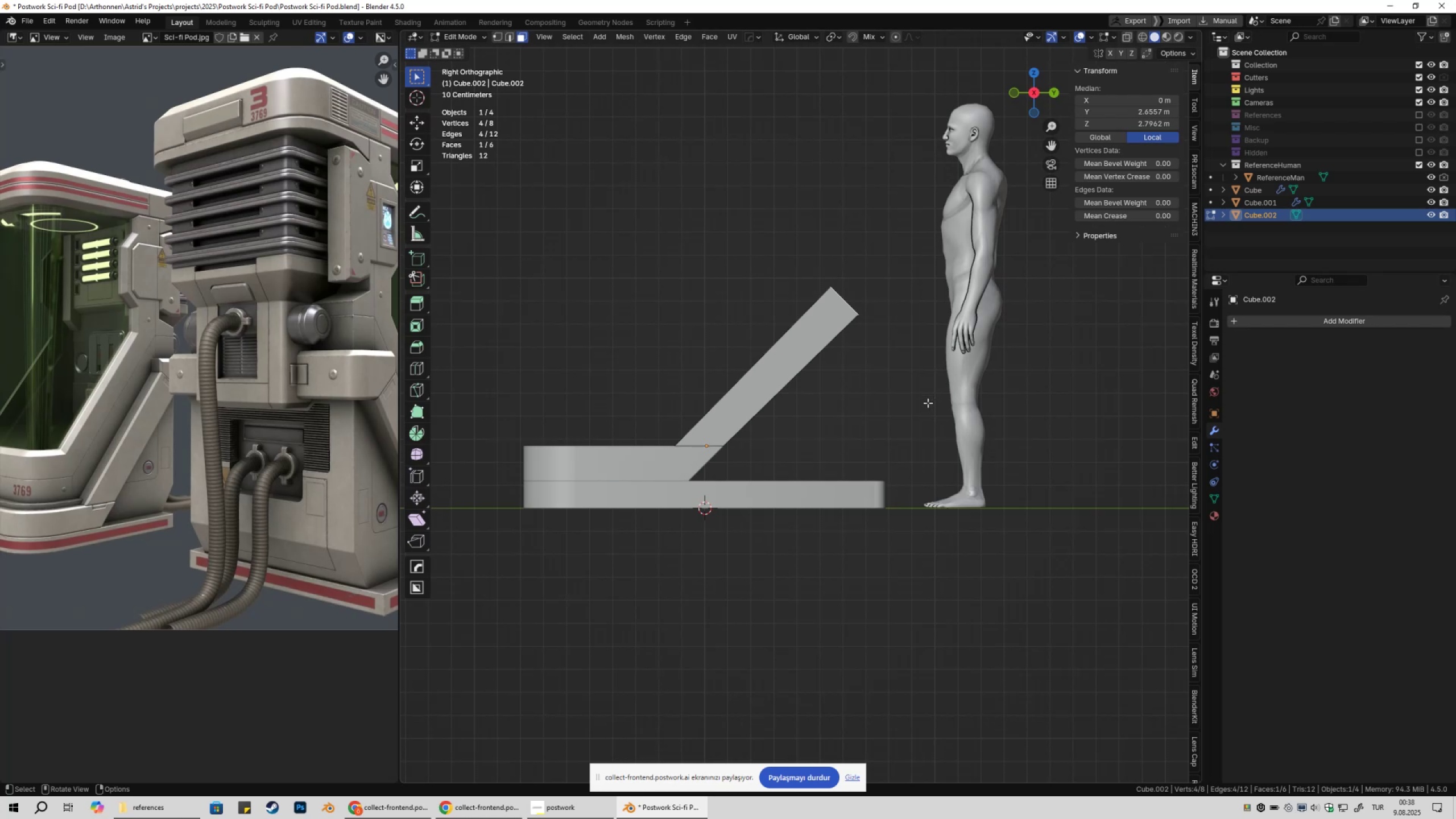 
key(Tab)
 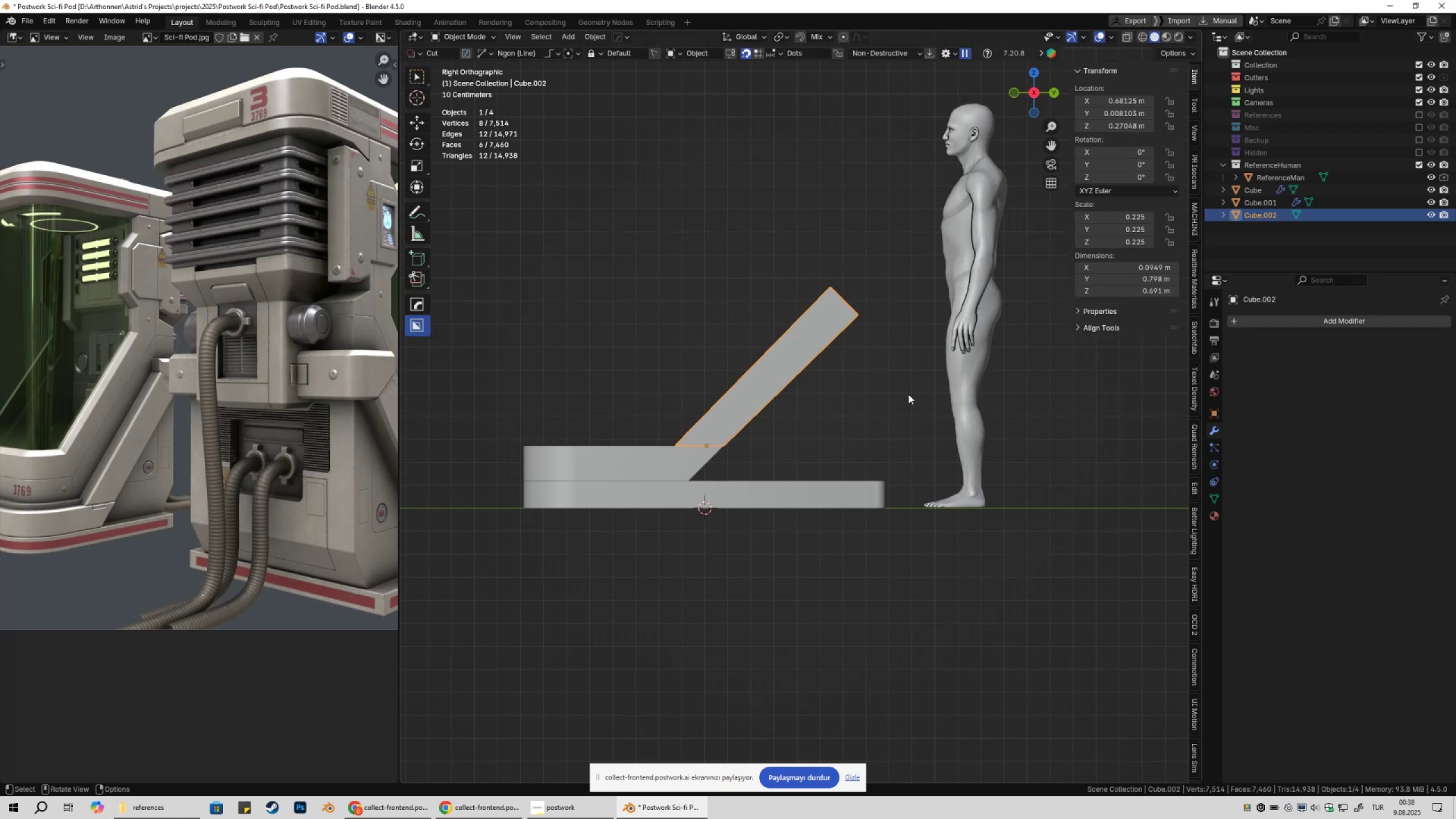 
key(Control+Z)
 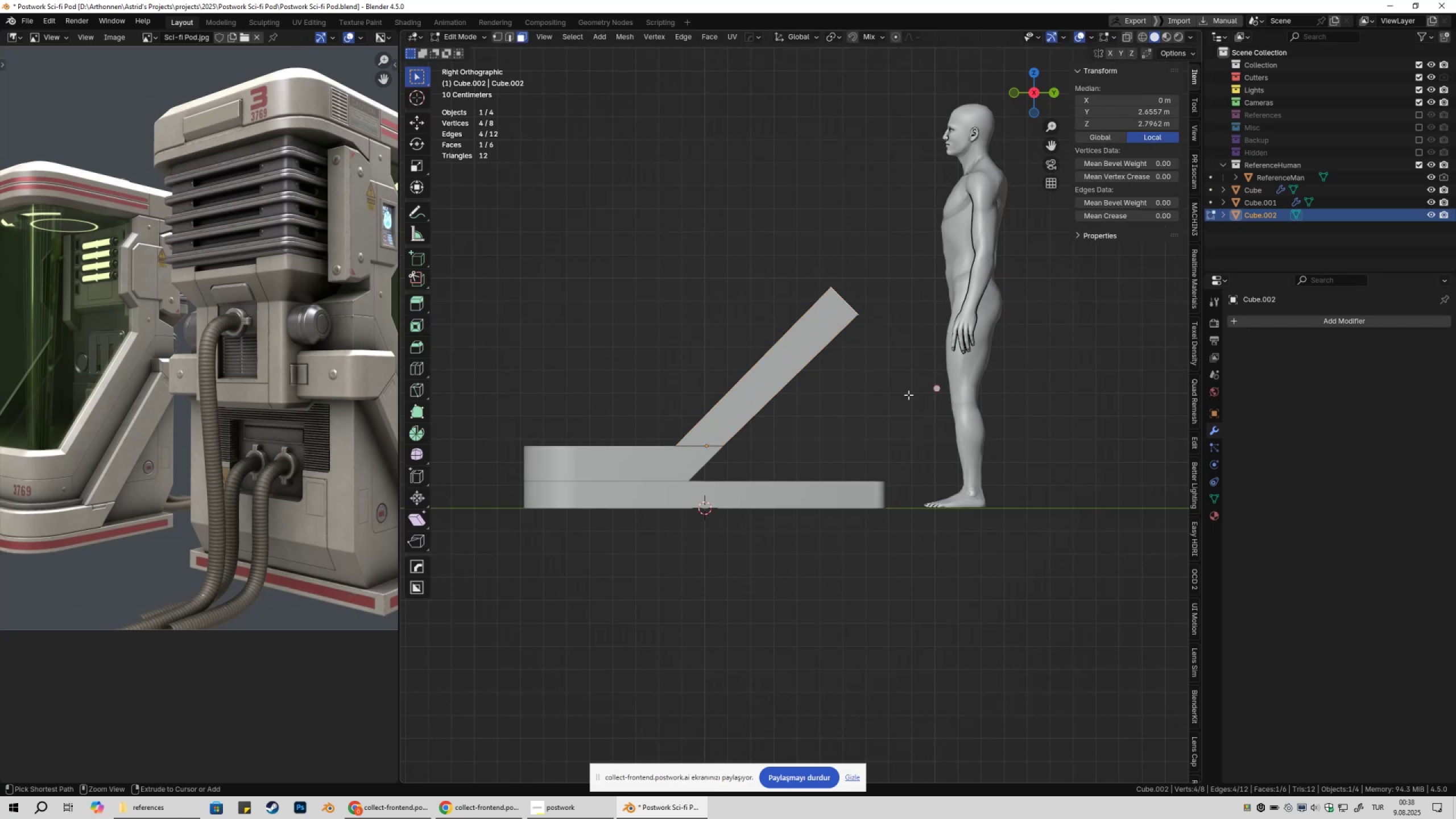 
key(Control+Z)
 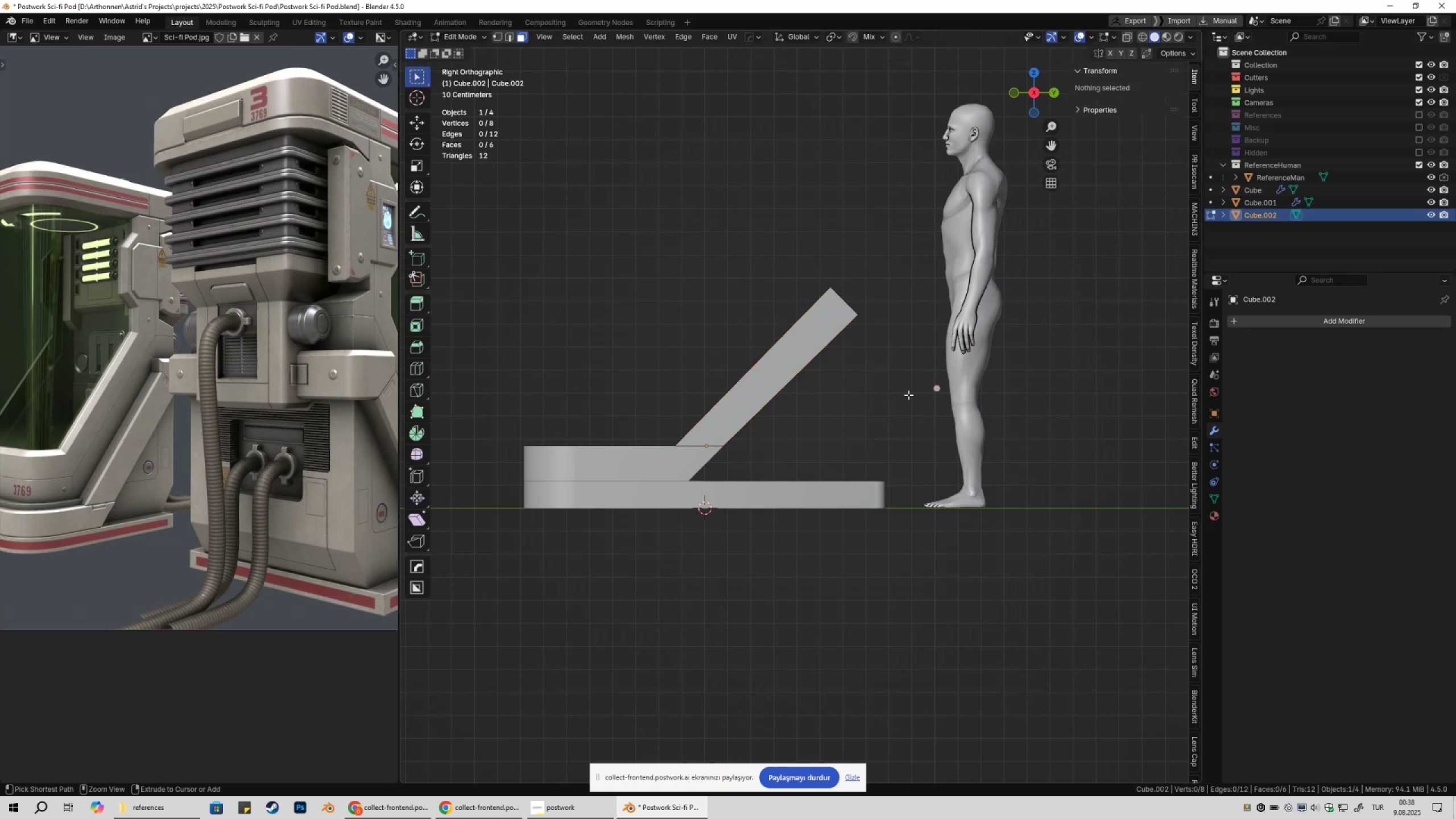 
key(Control+Z)
 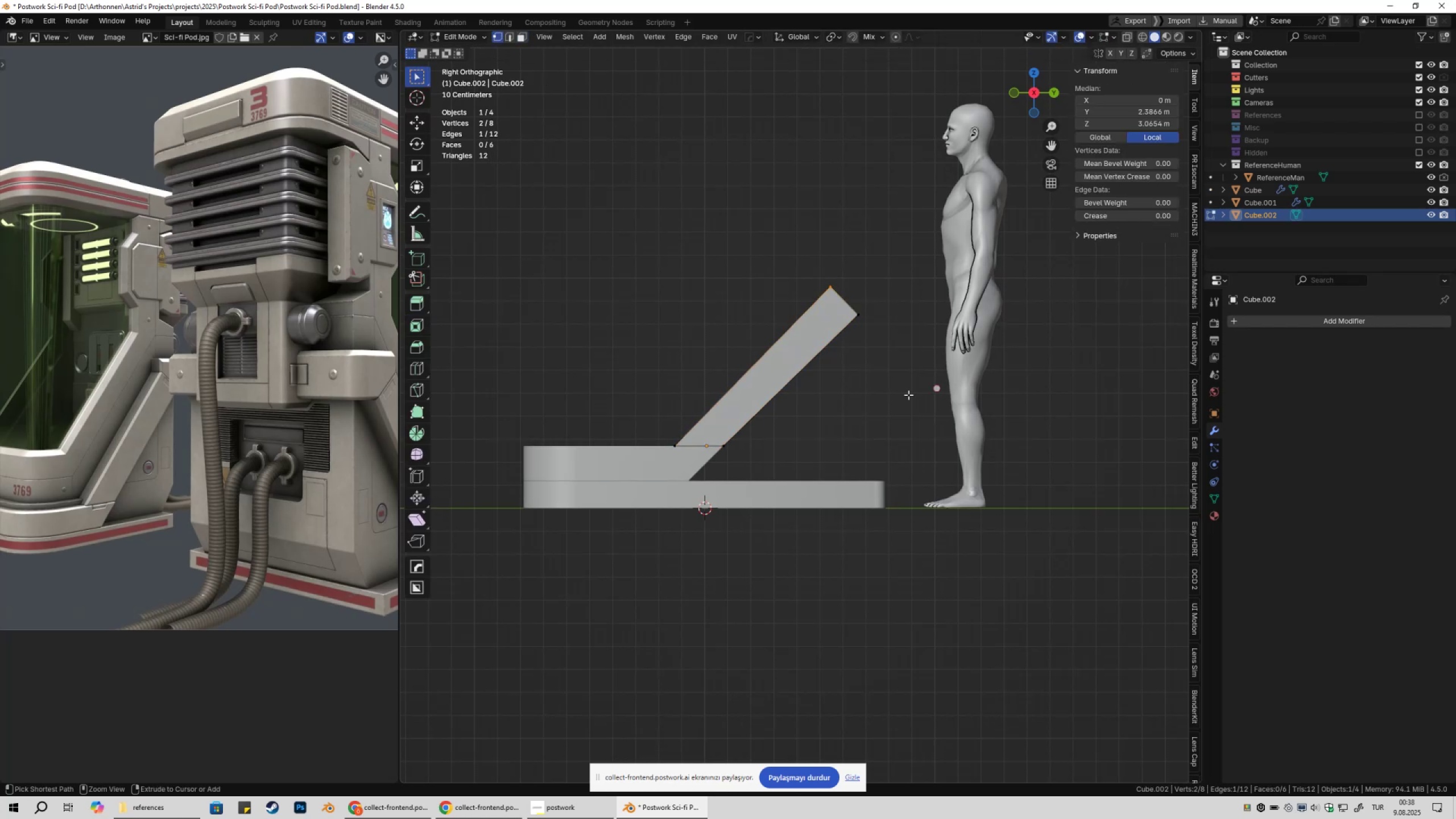 
key(Control+Z)
 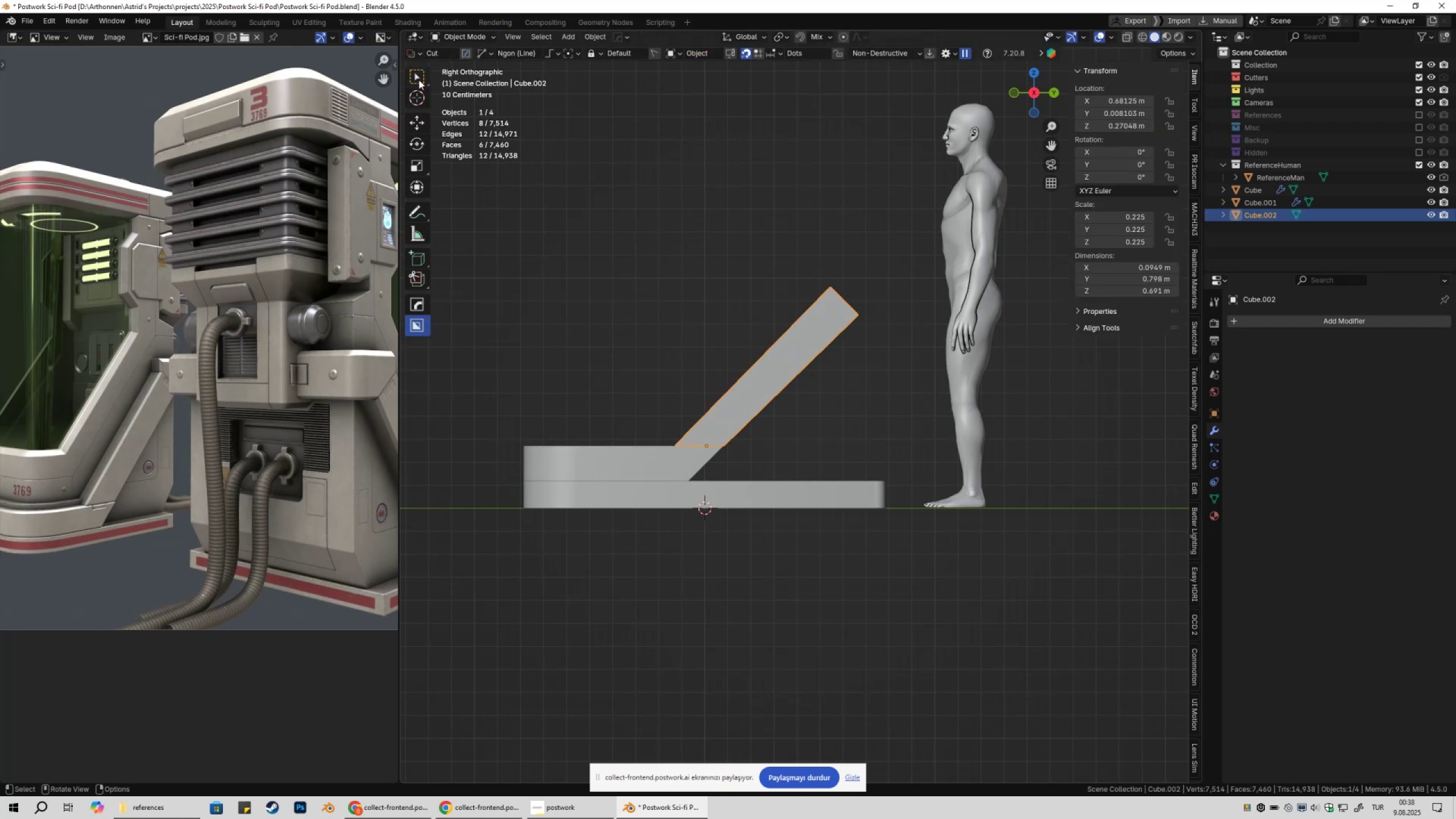 
double_click([718, 186])
 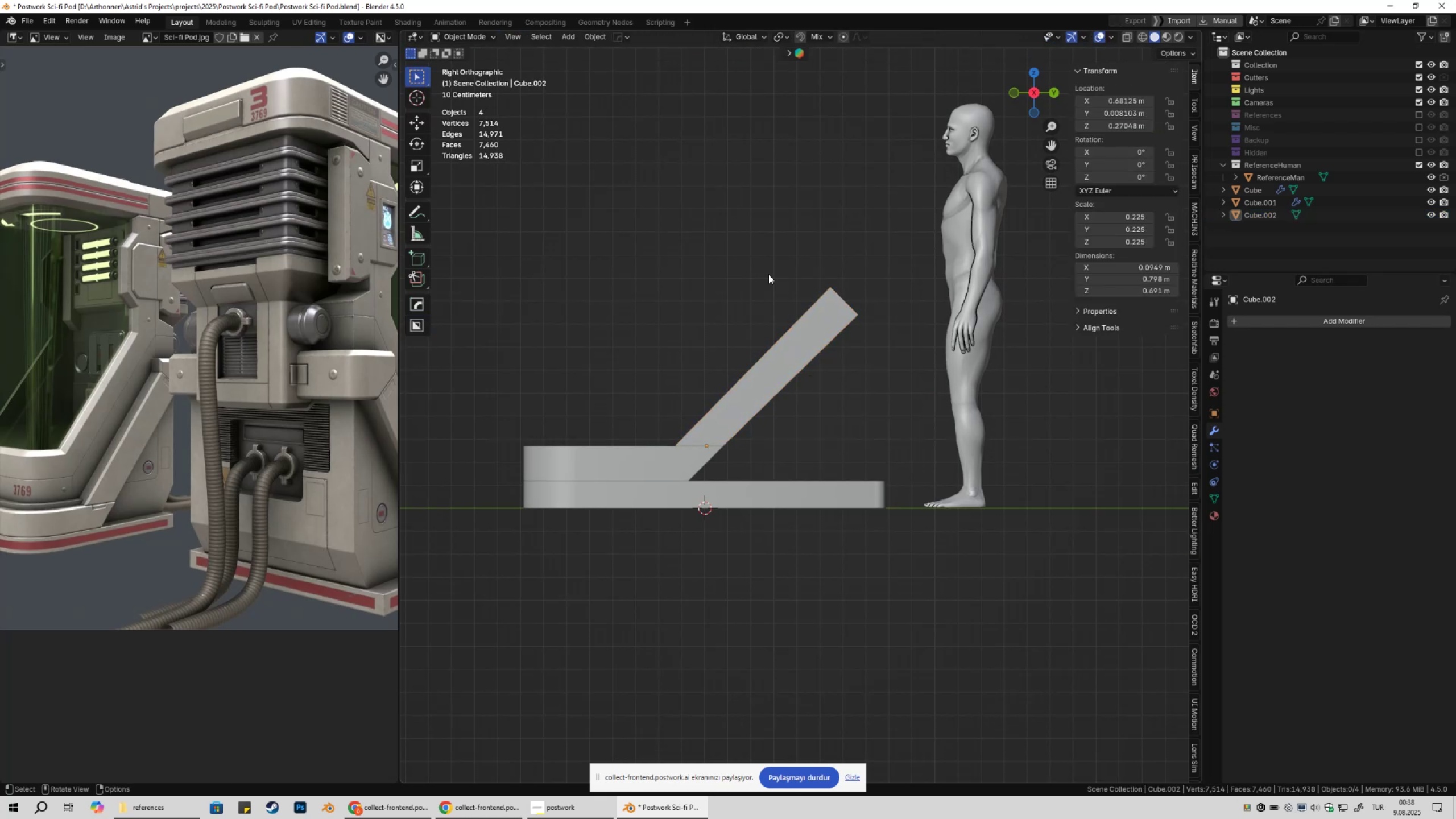 
scroll: coordinate [140, 445], scroll_direction: down, amount: 4.0
 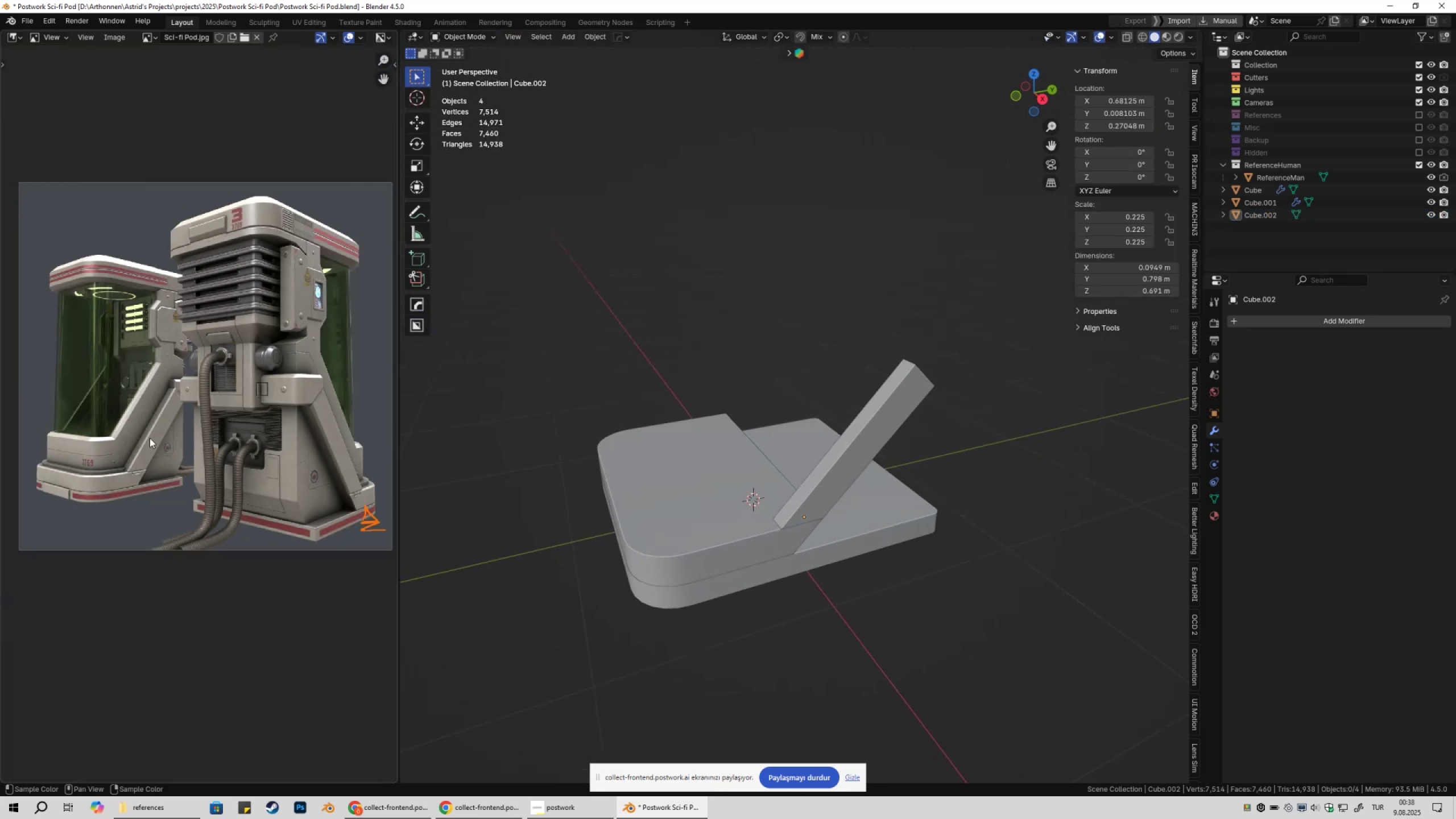 
key(Shift+ShiftLeft)
 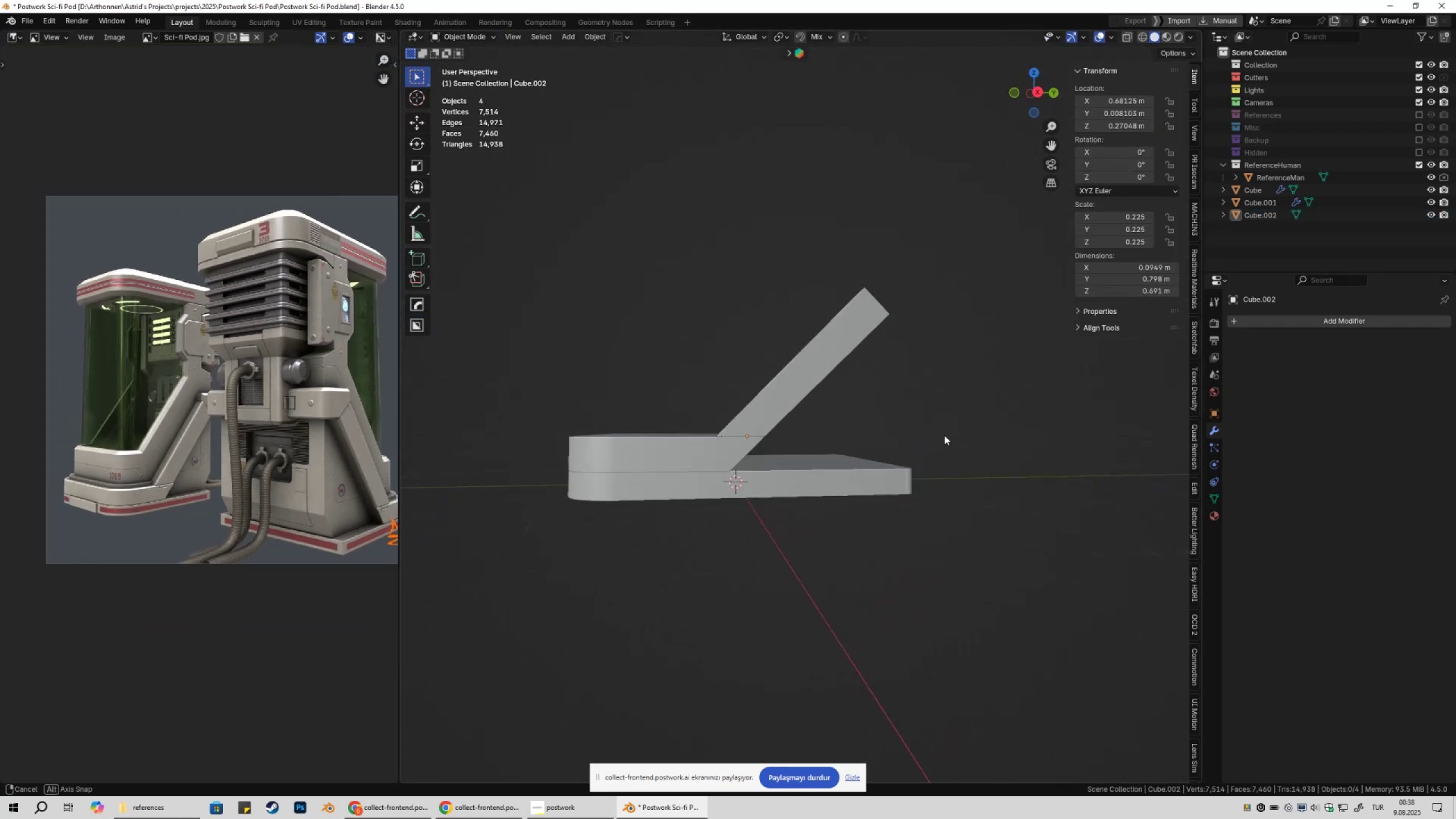 
left_click([714, 436])
 